 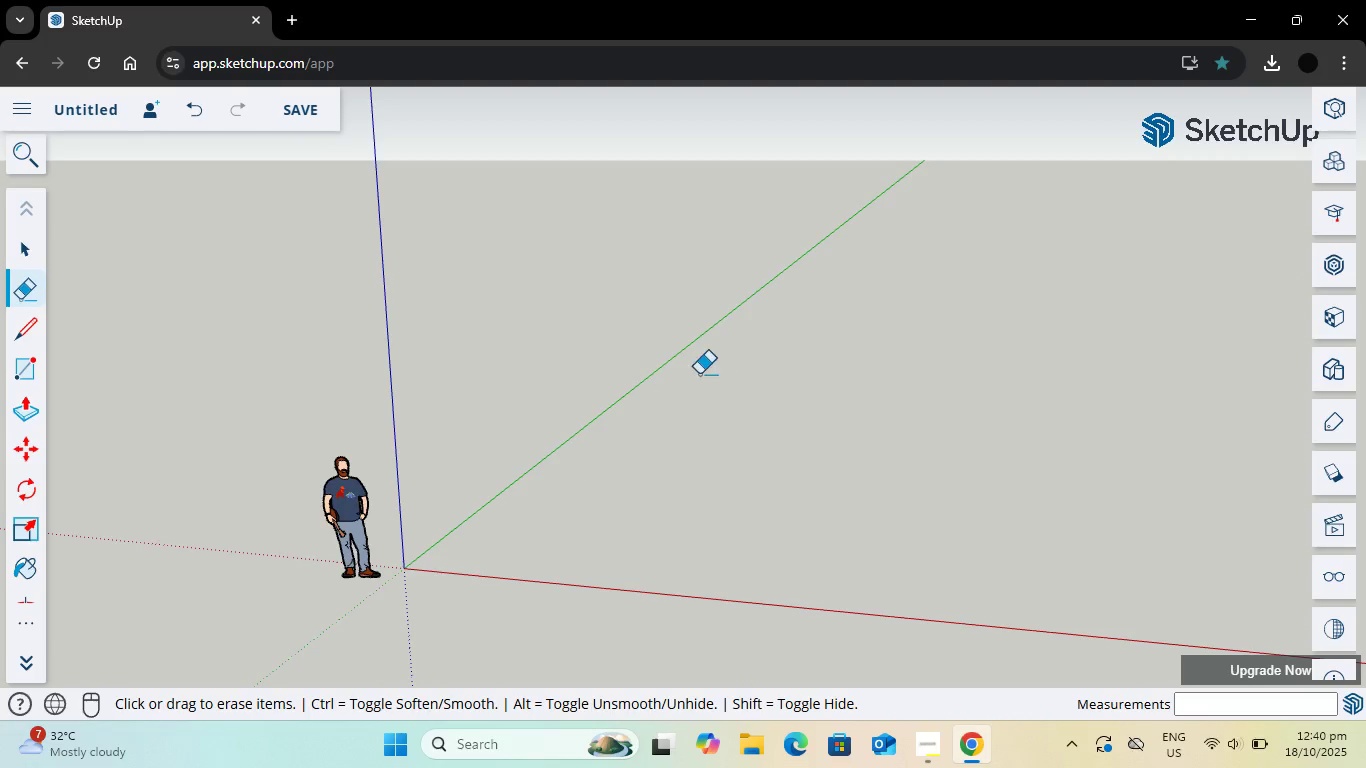 
key(F11)
 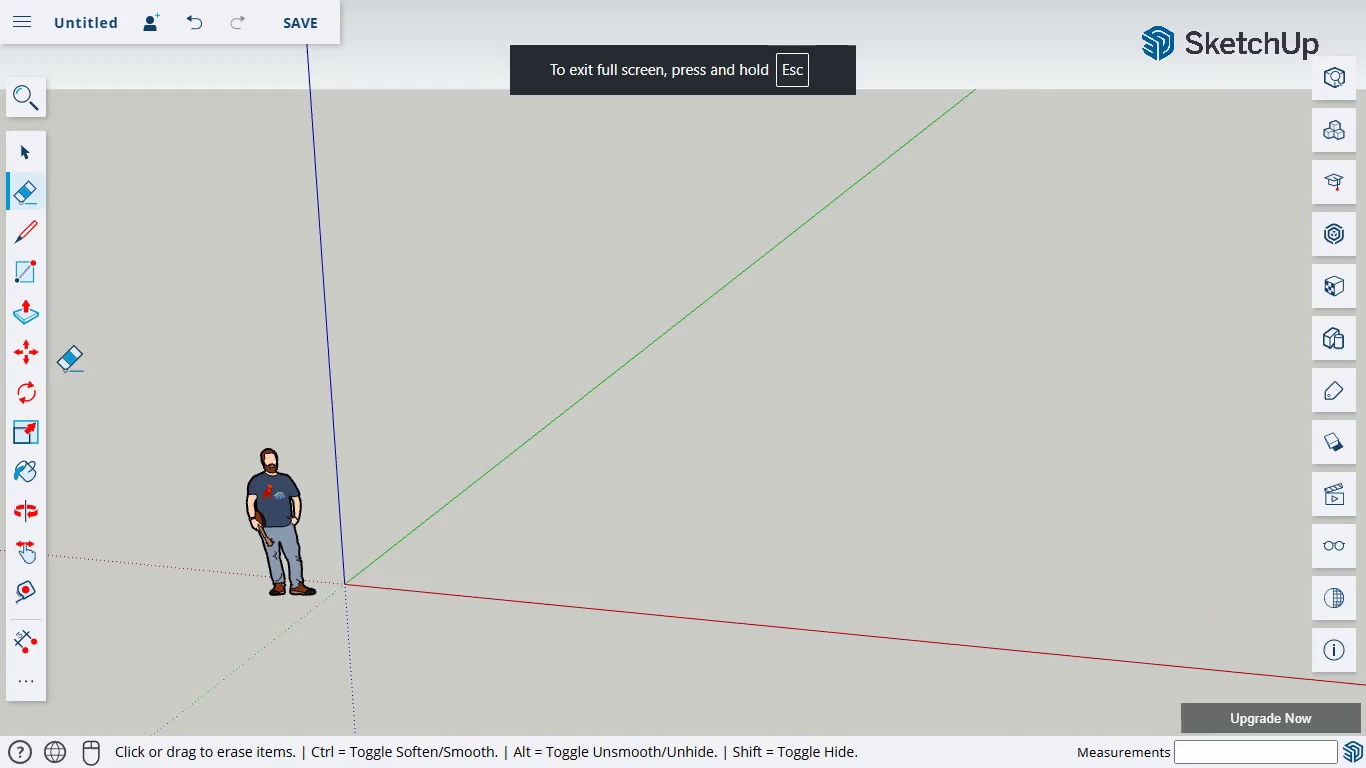 
left_click([14, 187])
 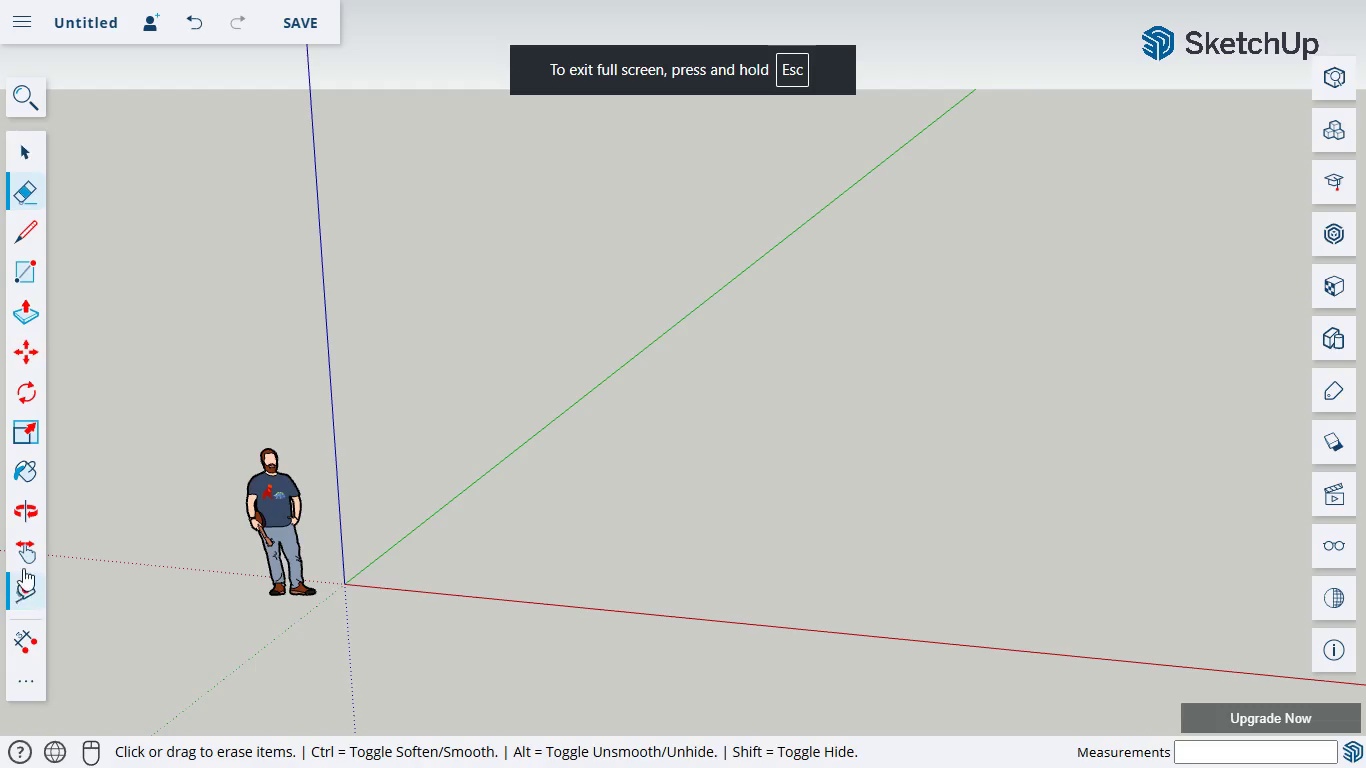 
left_click([21, 550])
 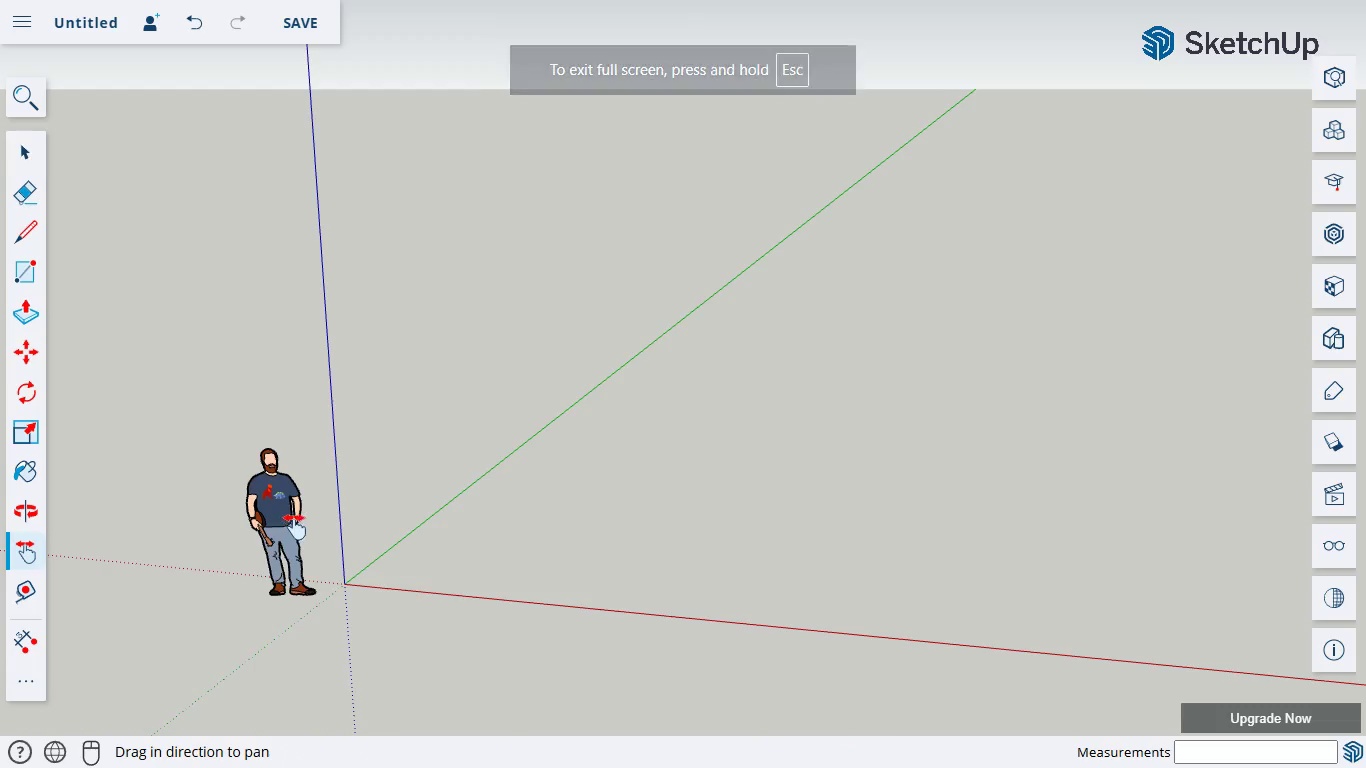 
left_click_drag(start_coordinate=[293, 518], to_coordinate=[378, 490])
 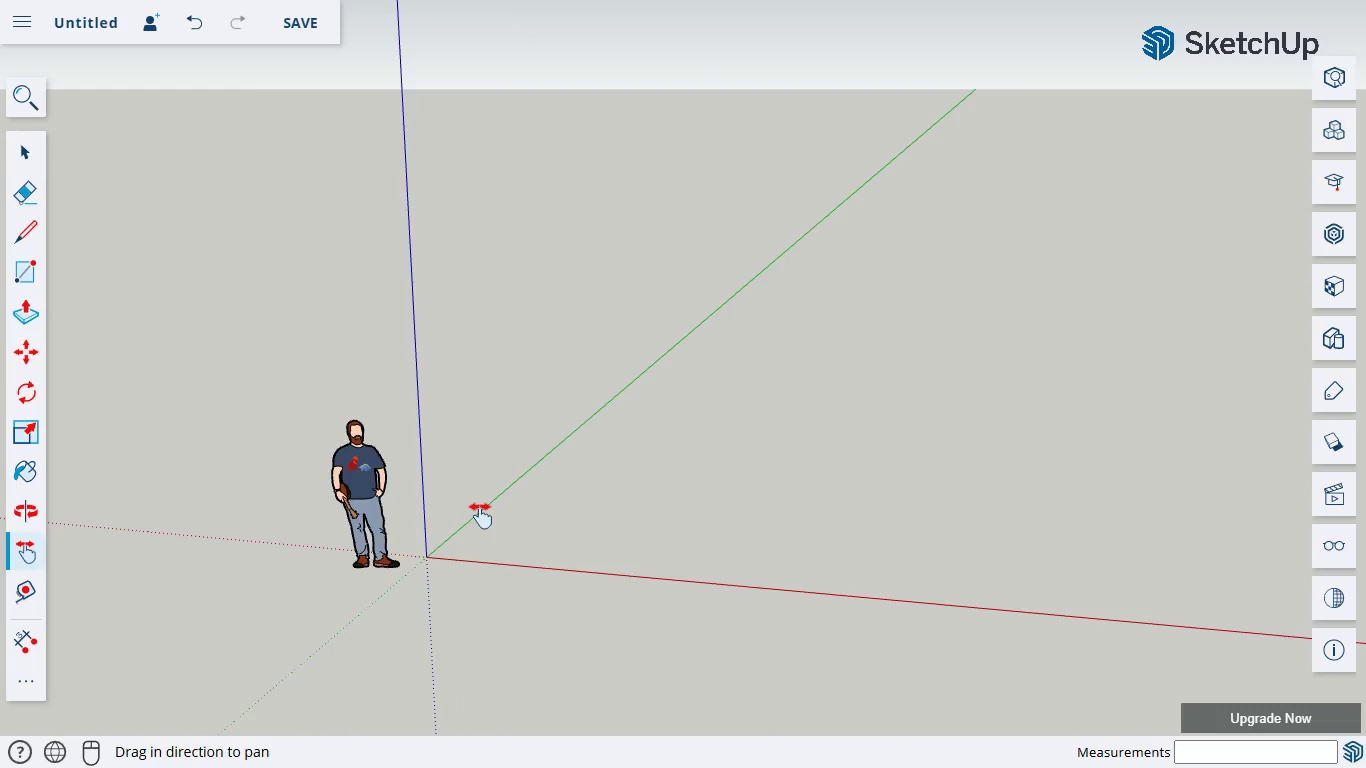 
scroll: coordinate [479, 507], scroll_direction: up, amount: 9.0
 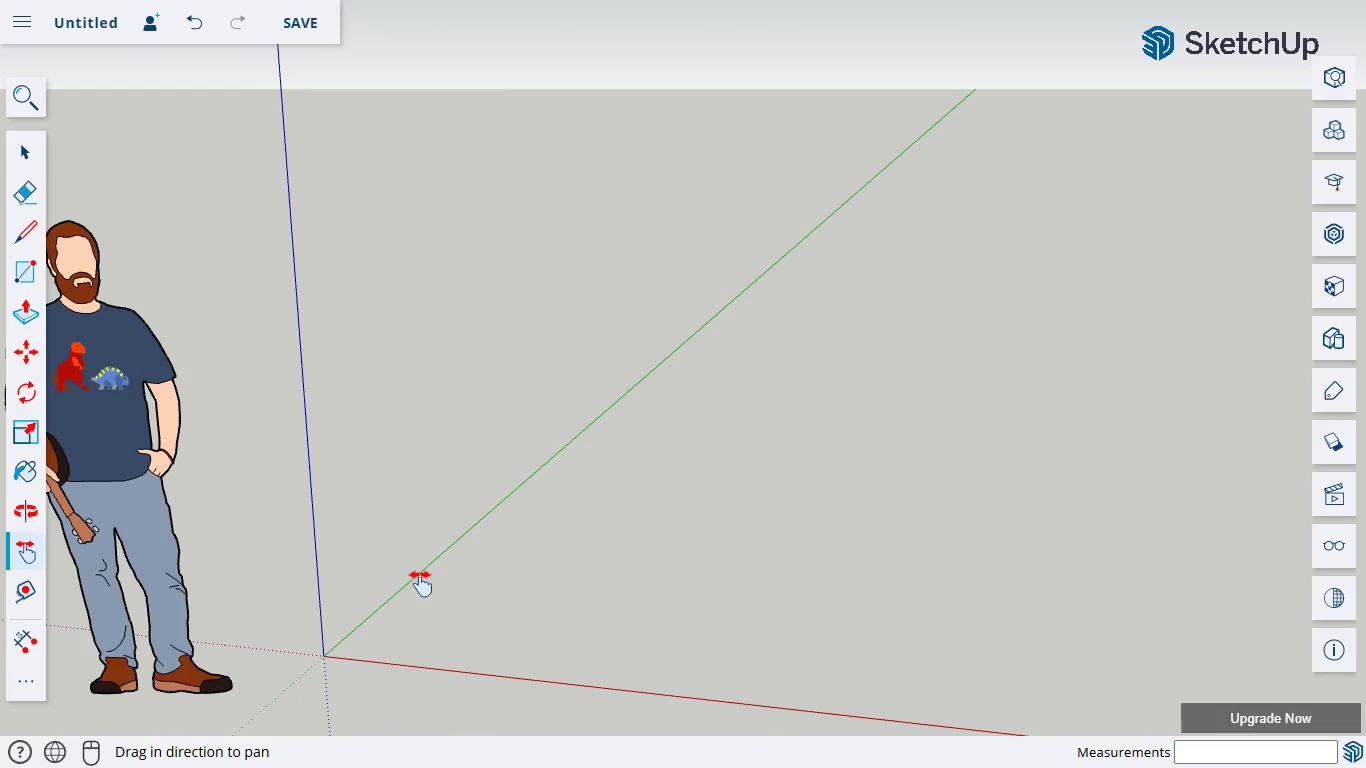 
left_click_drag(start_coordinate=[418, 582], to_coordinate=[507, 460])
 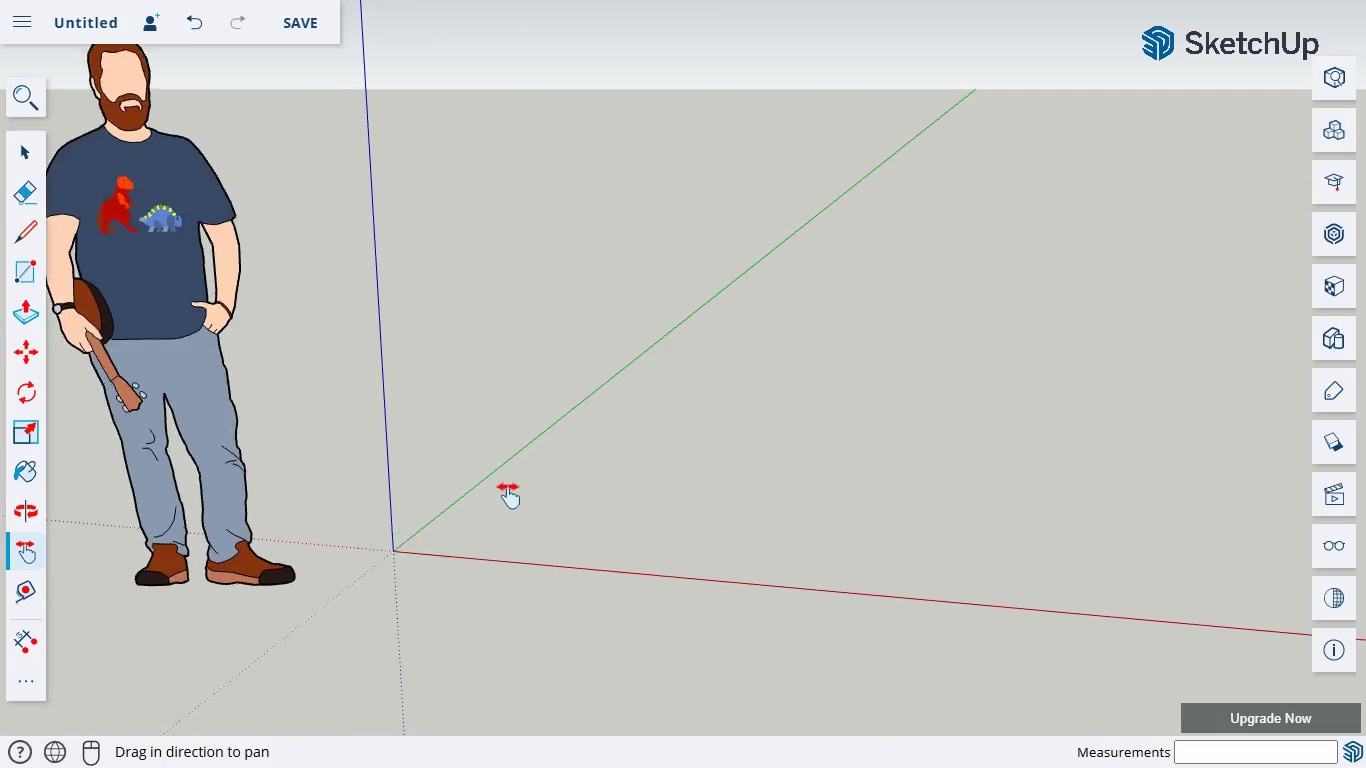 
scroll: coordinate [507, 487], scroll_direction: up, amount: 6.0
 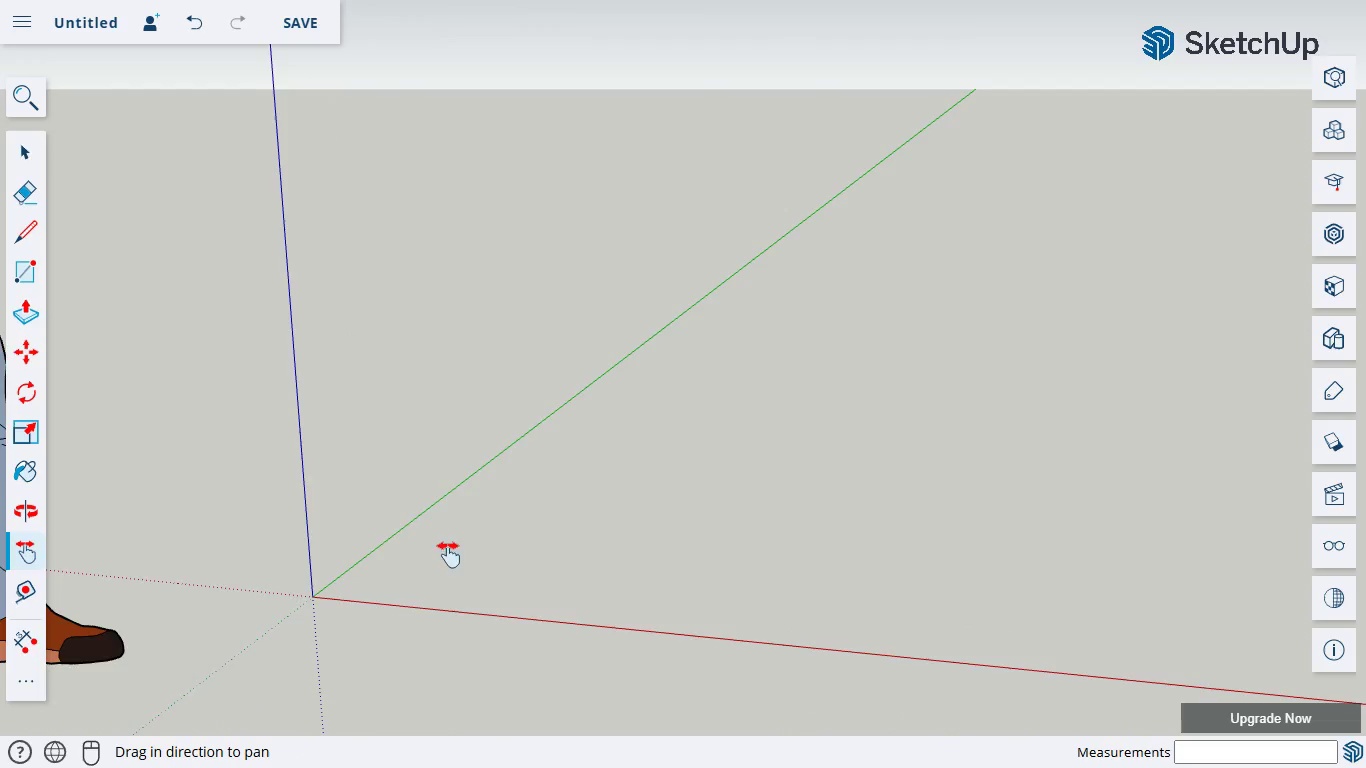 
left_click_drag(start_coordinate=[447, 546], to_coordinate=[439, 402])
 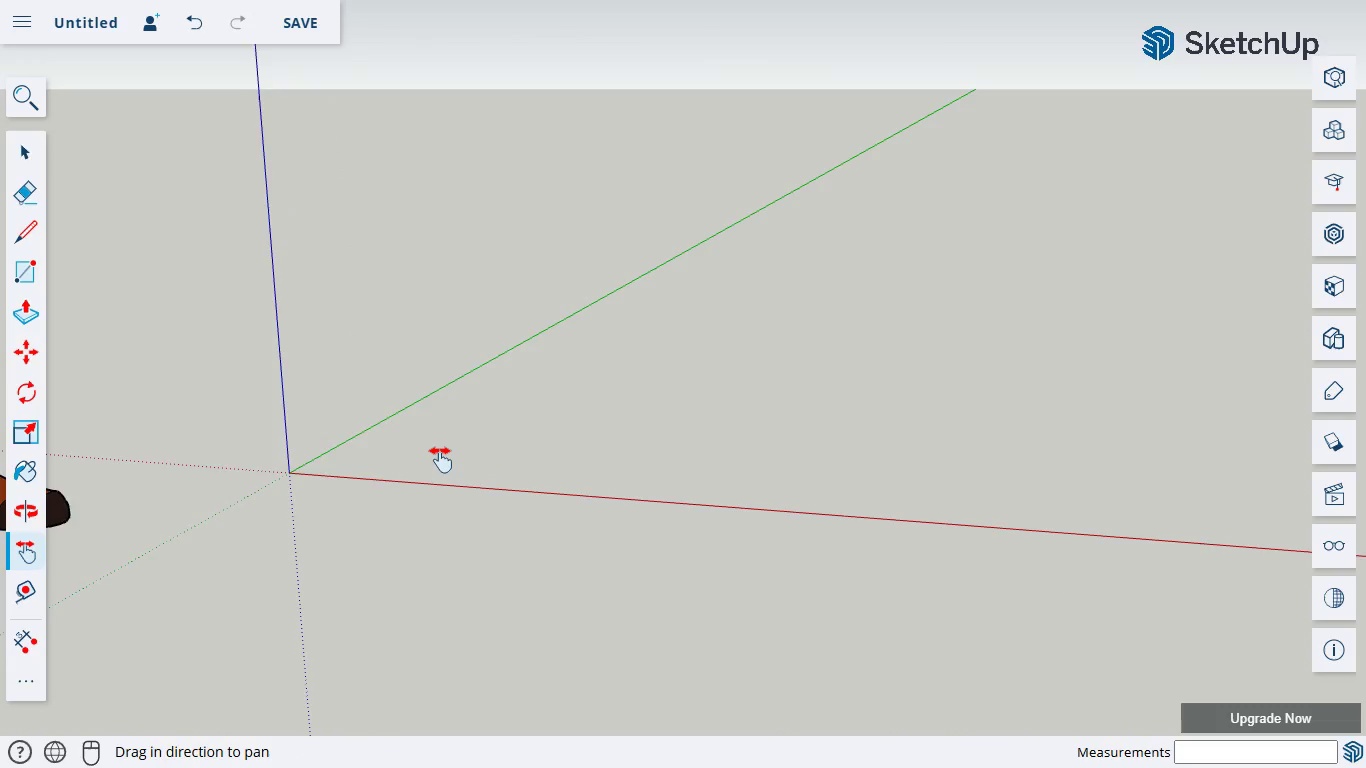 
scroll: coordinate [378, 455], scroll_direction: up, amount: 9.0
 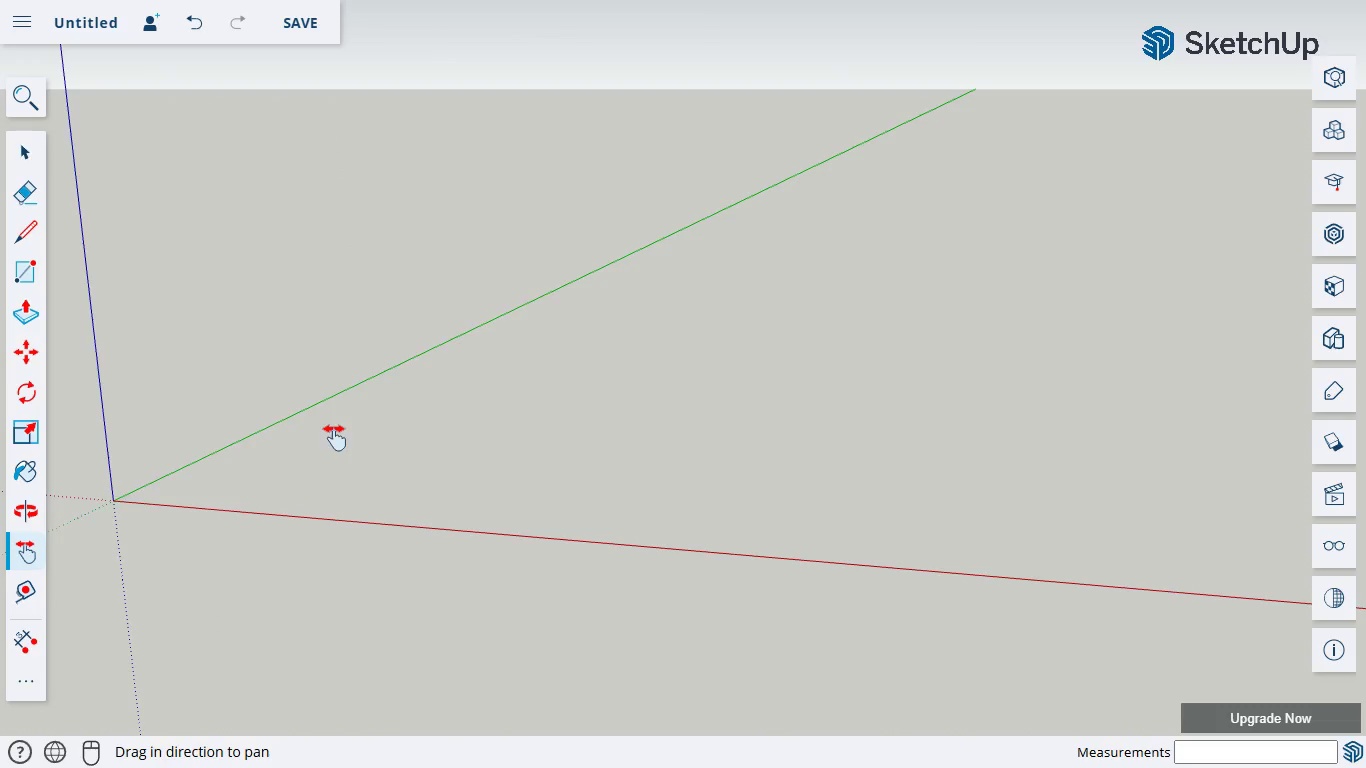 
left_click_drag(start_coordinate=[333, 429], to_coordinate=[643, 496])
 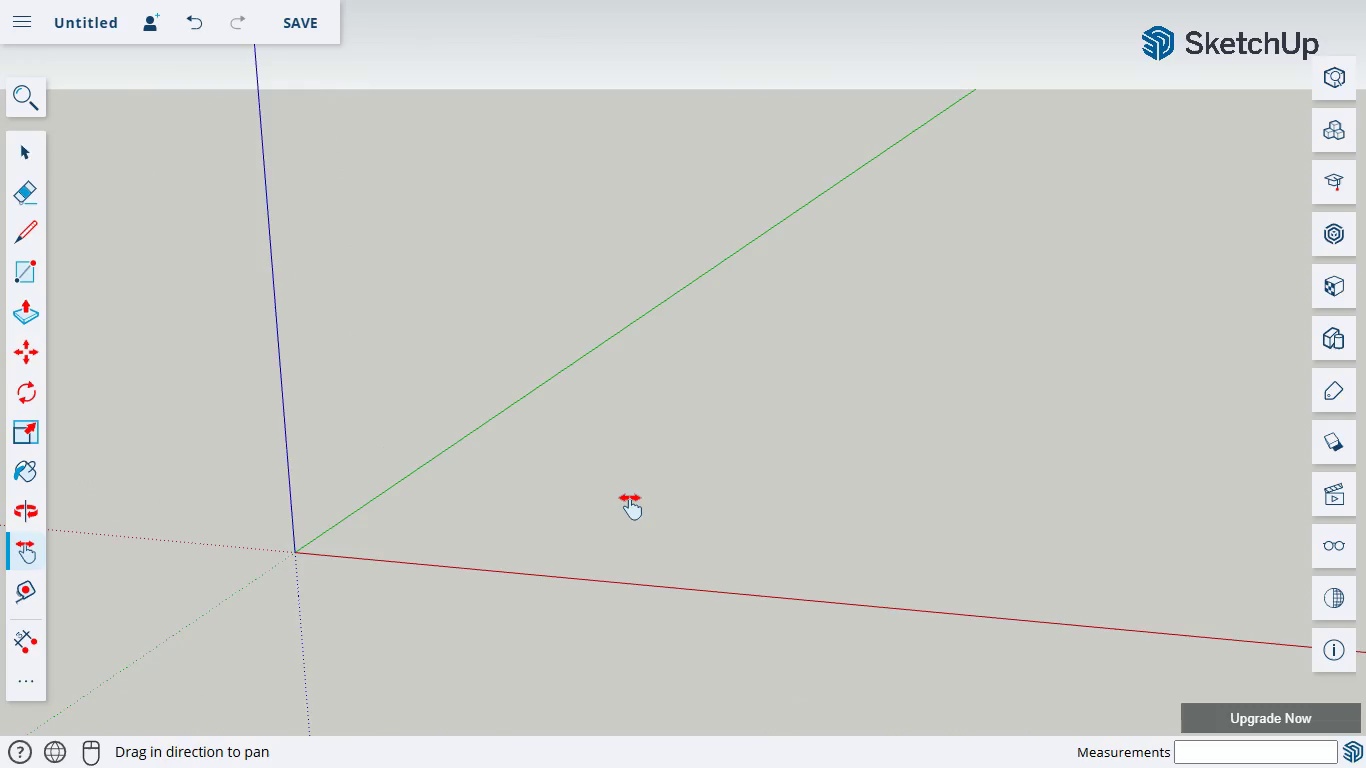 
scroll: coordinate [629, 498], scroll_direction: up, amount: 3.0
 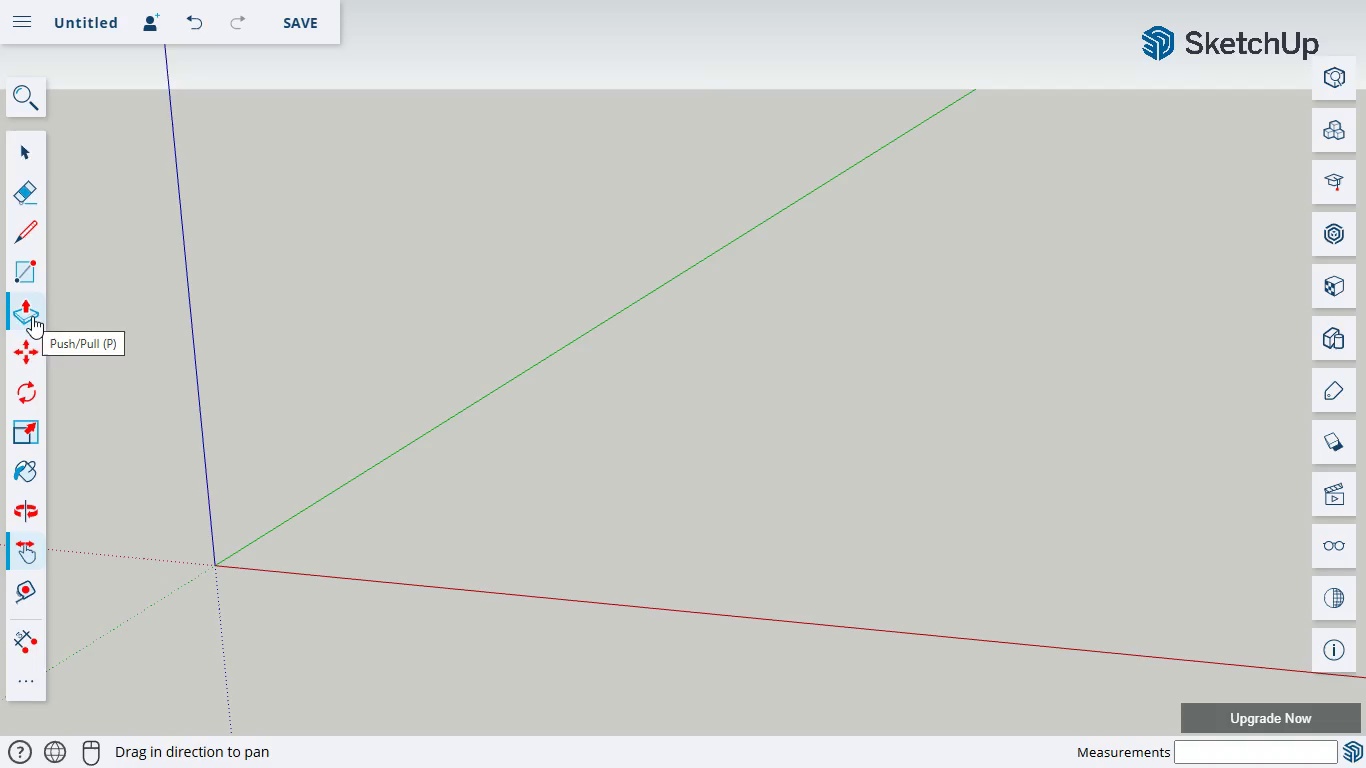 
left_click([23, 278])
 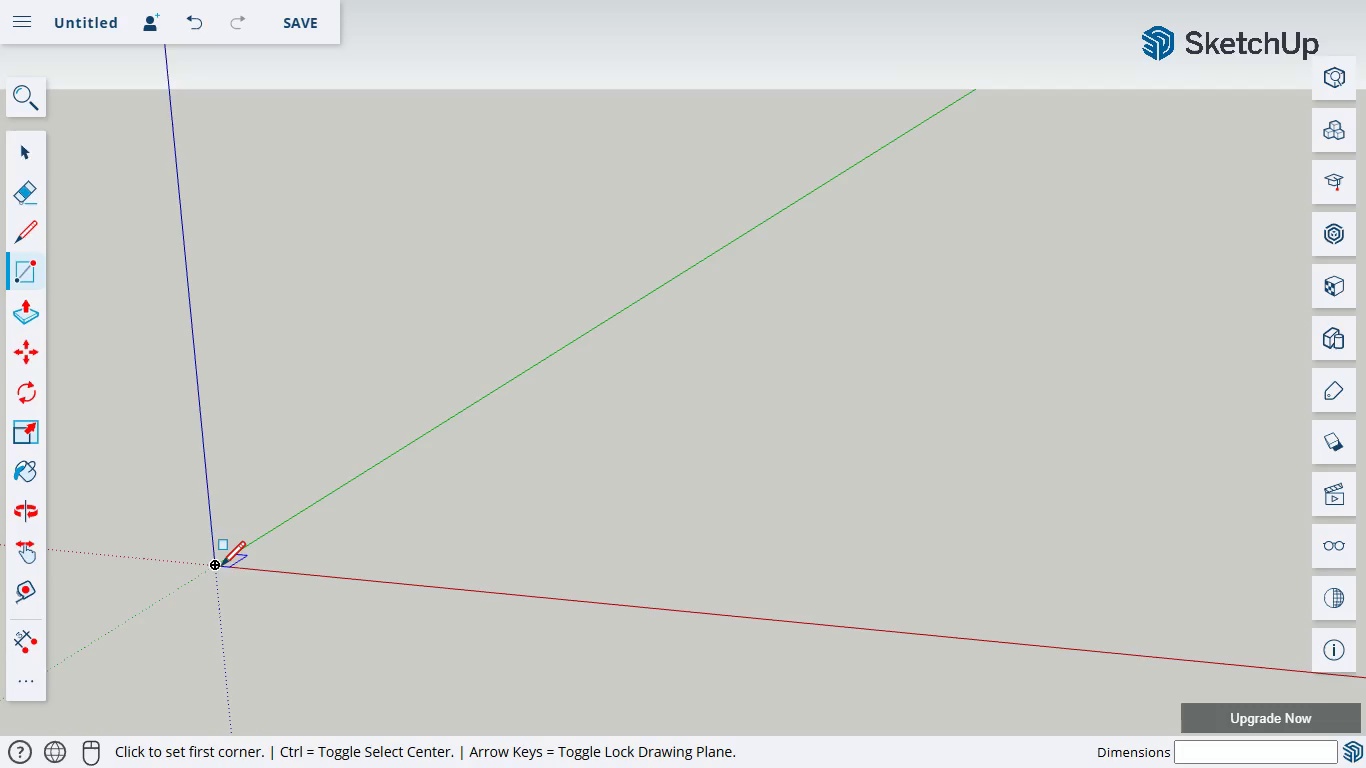 
left_click_drag(start_coordinate=[220, 568], to_coordinate=[762, 425])
 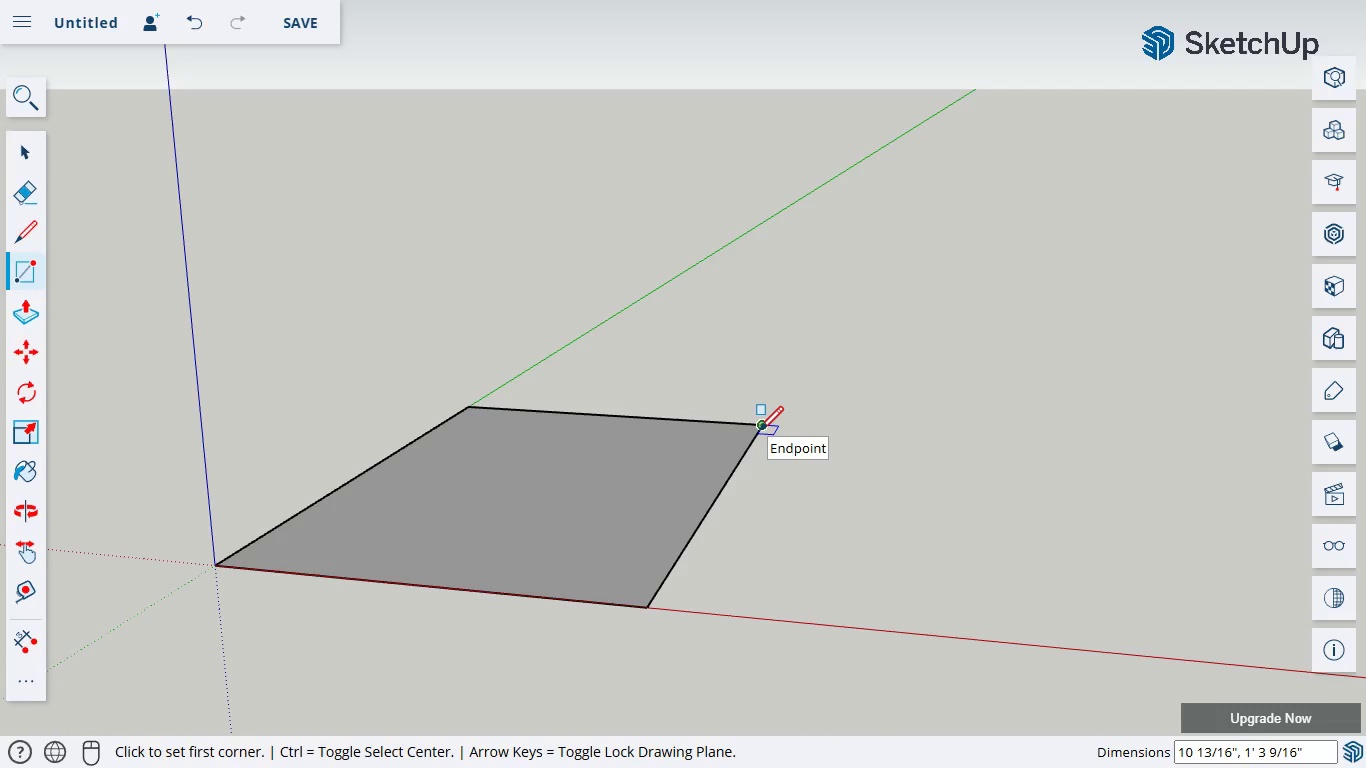 
key(Control+ControlLeft)
 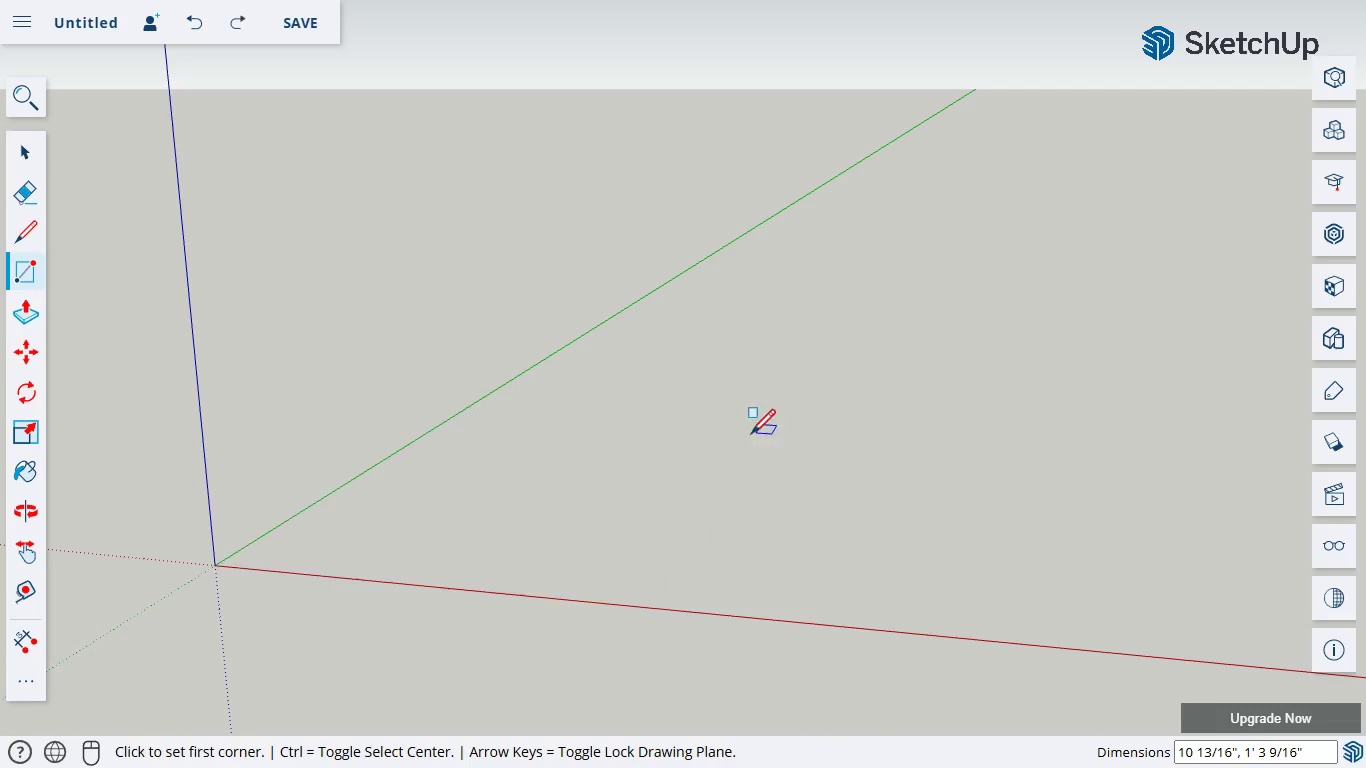 
key(Control+Z)
 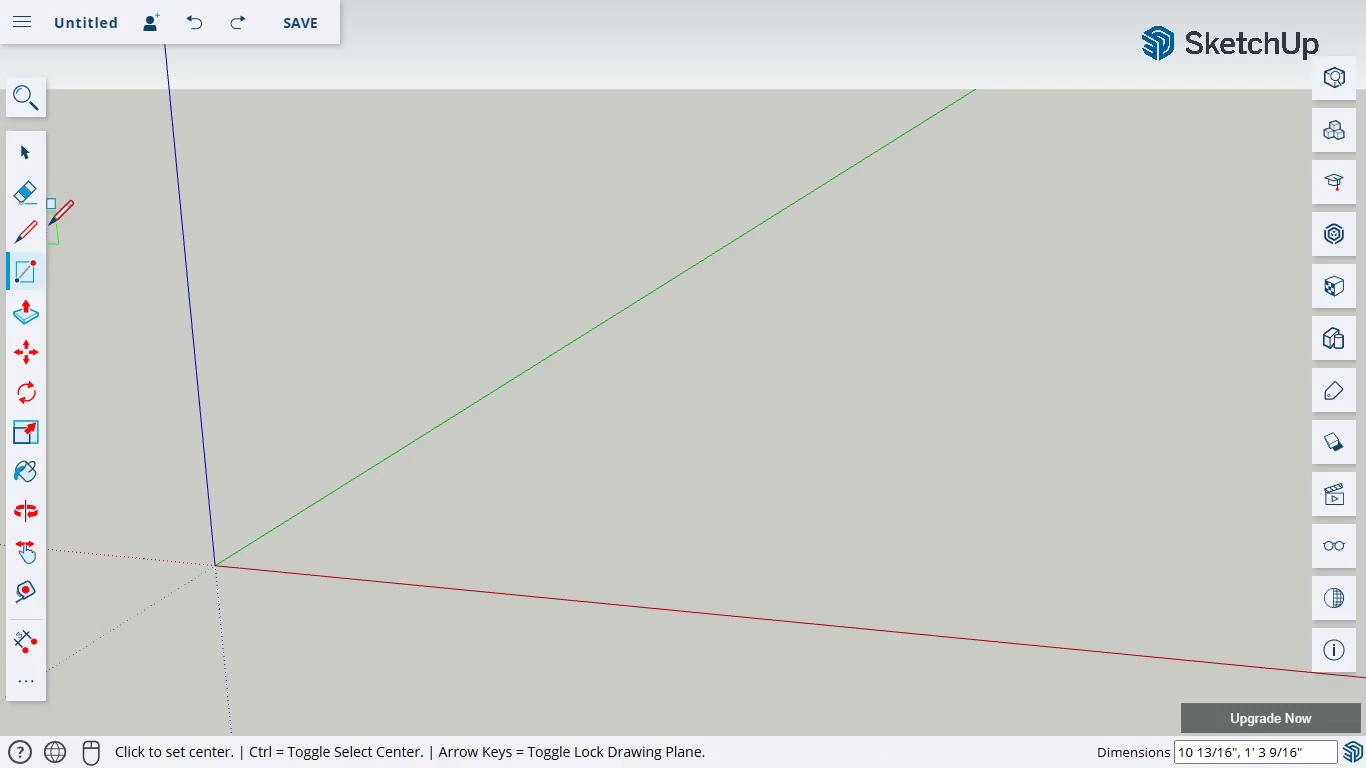 
left_click([38, 226])
 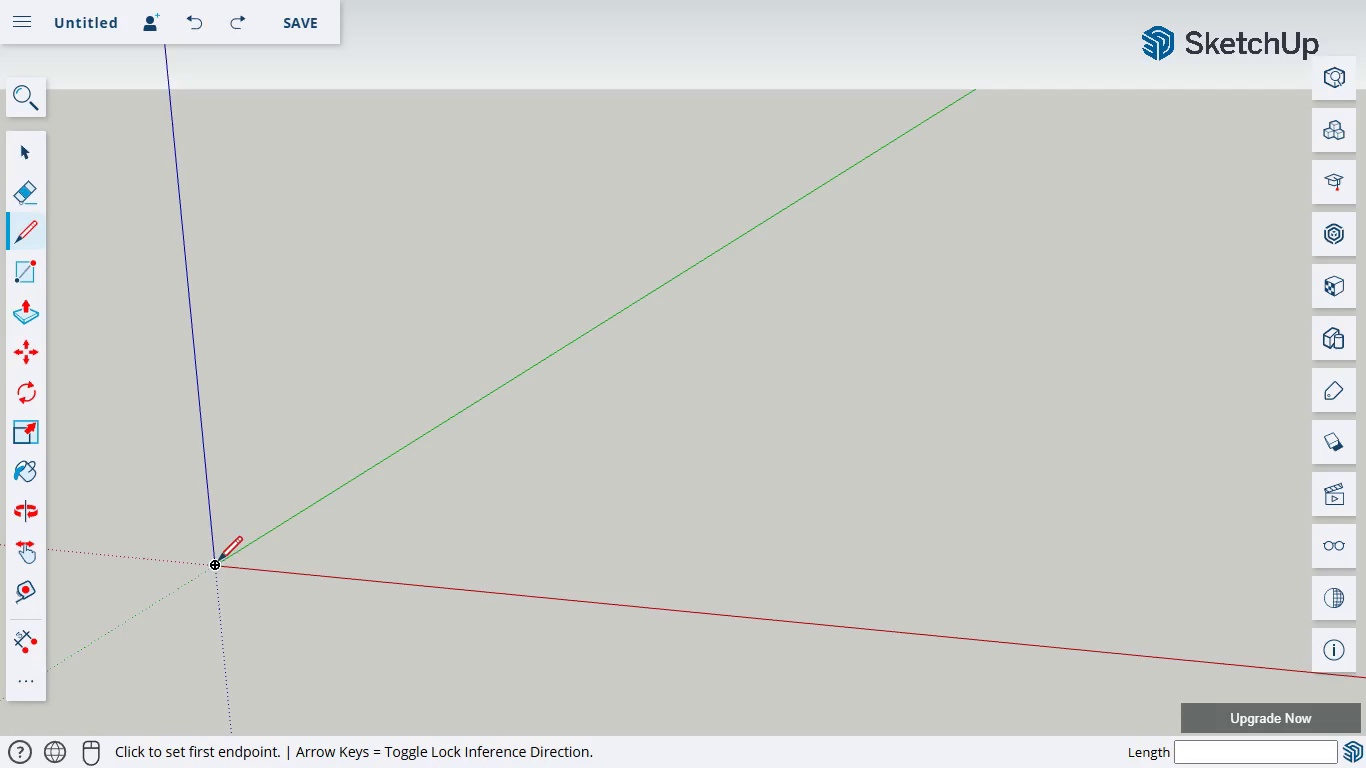 
left_click_drag(start_coordinate=[216, 563], to_coordinate=[438, 450])
 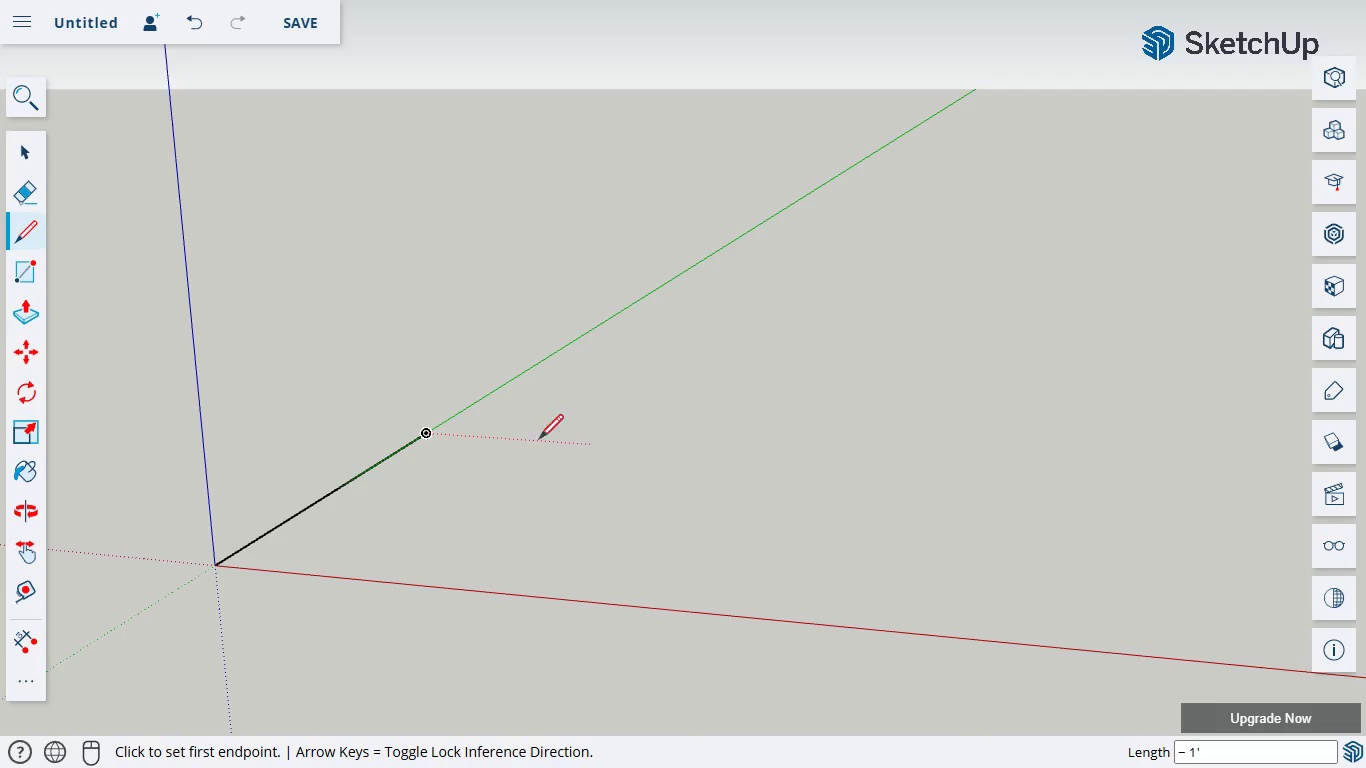 
left_click([428, 436])
 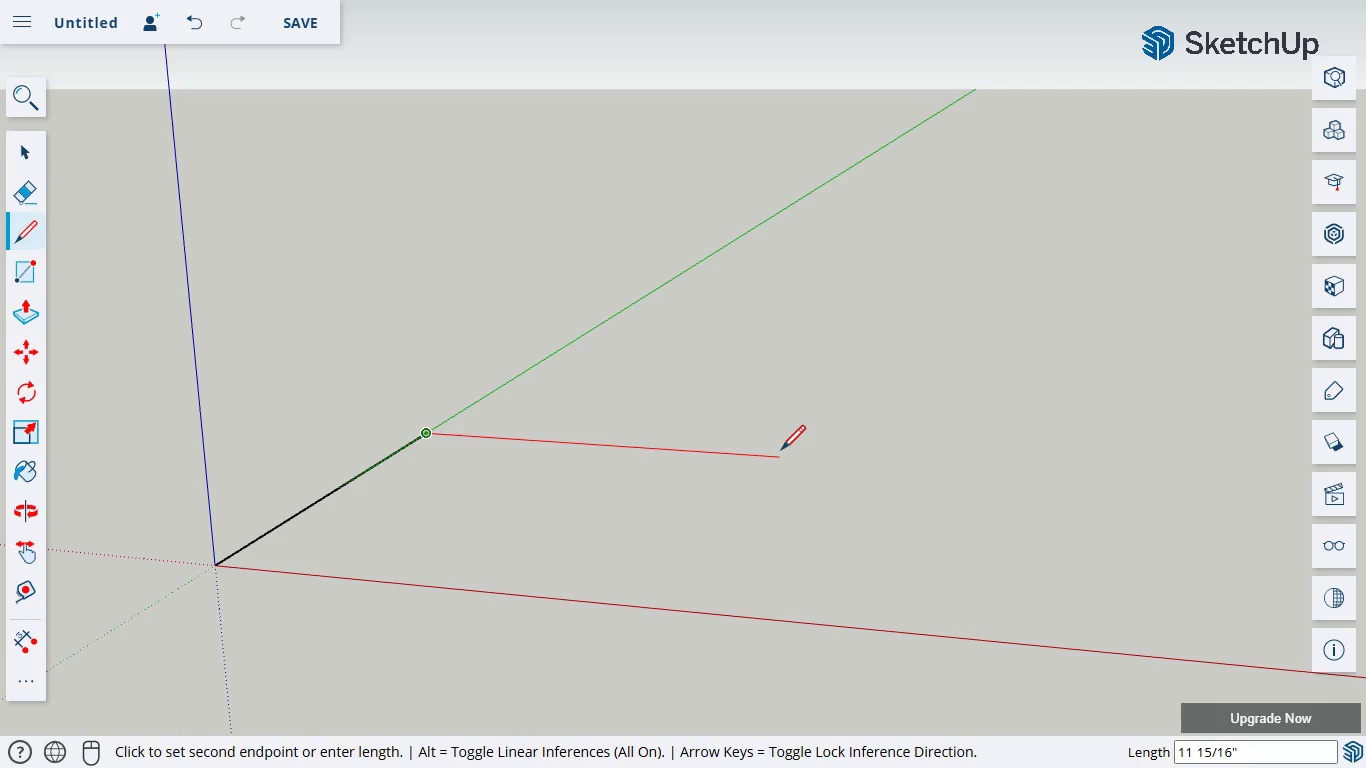 
wait(6.48)
 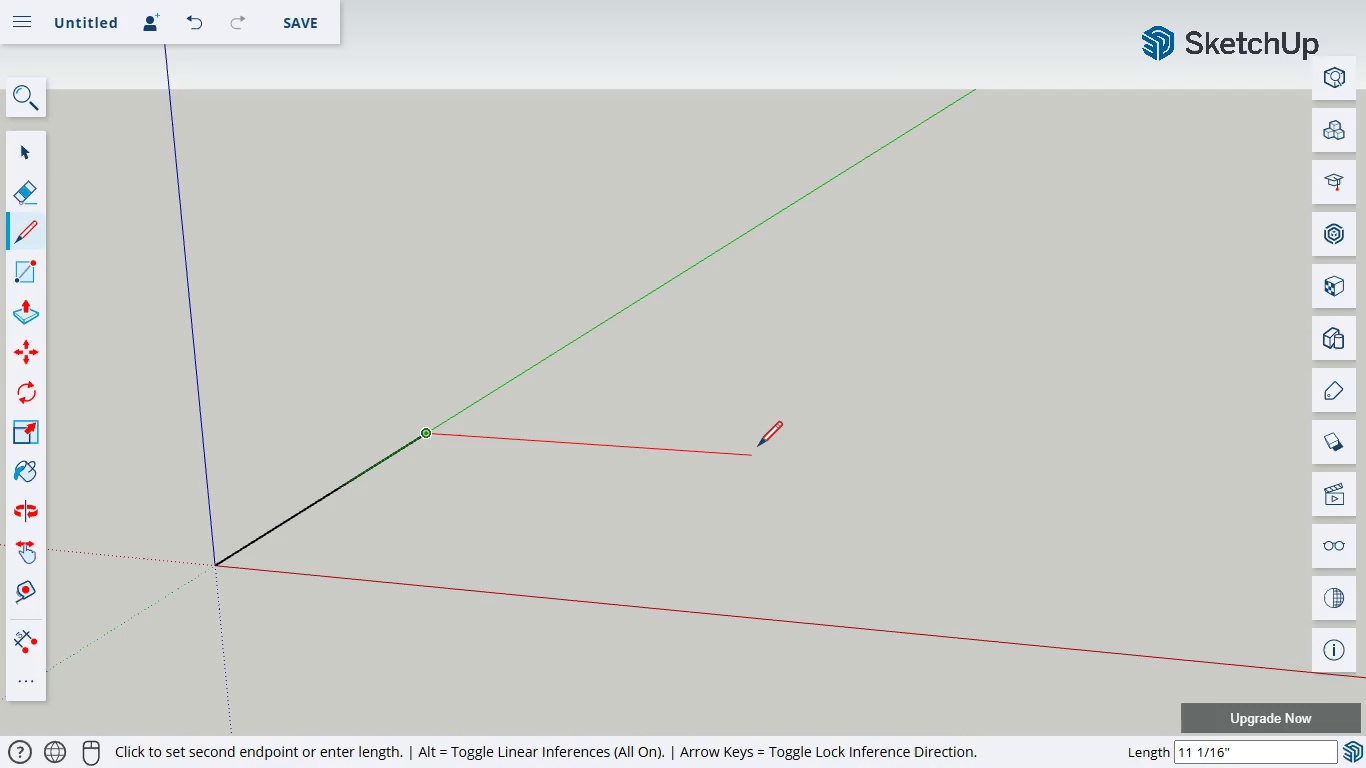 
key(Control+Z)
 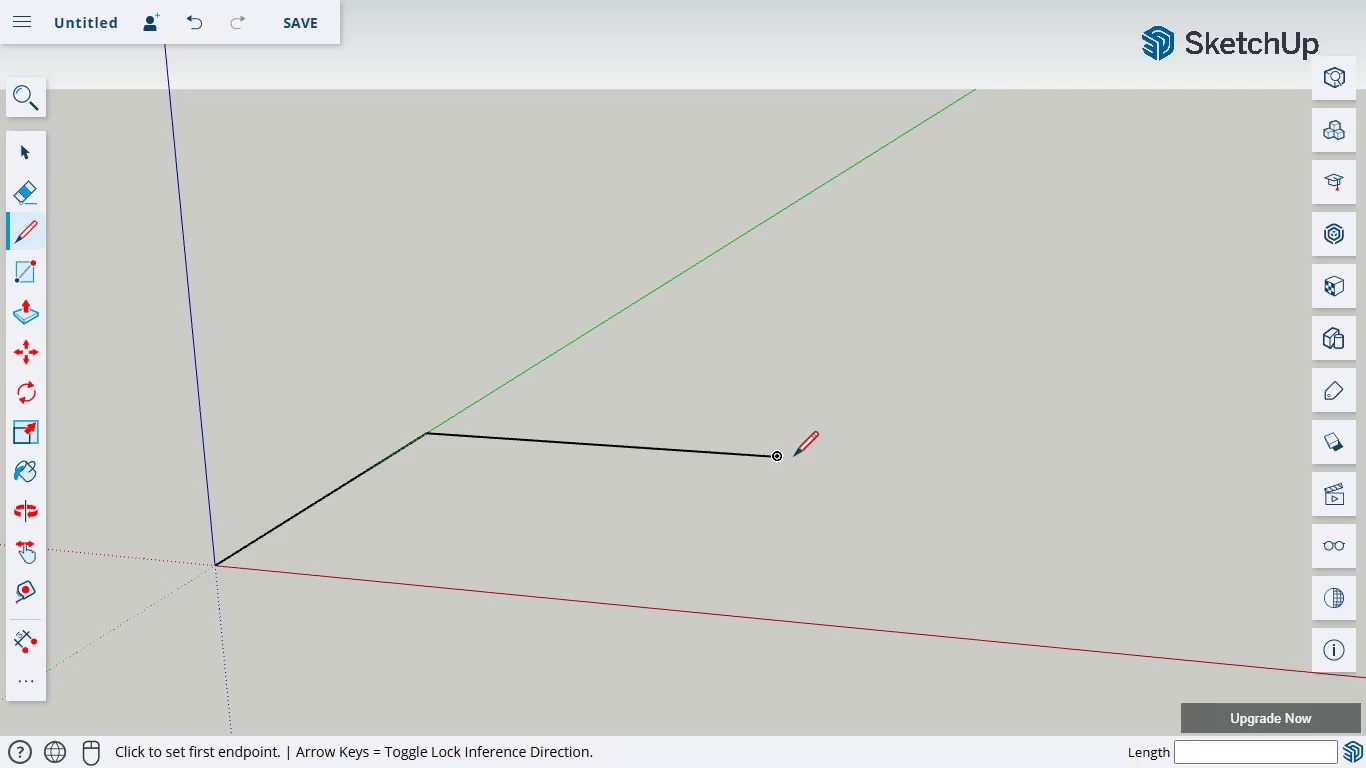 
key(Control+Z)
 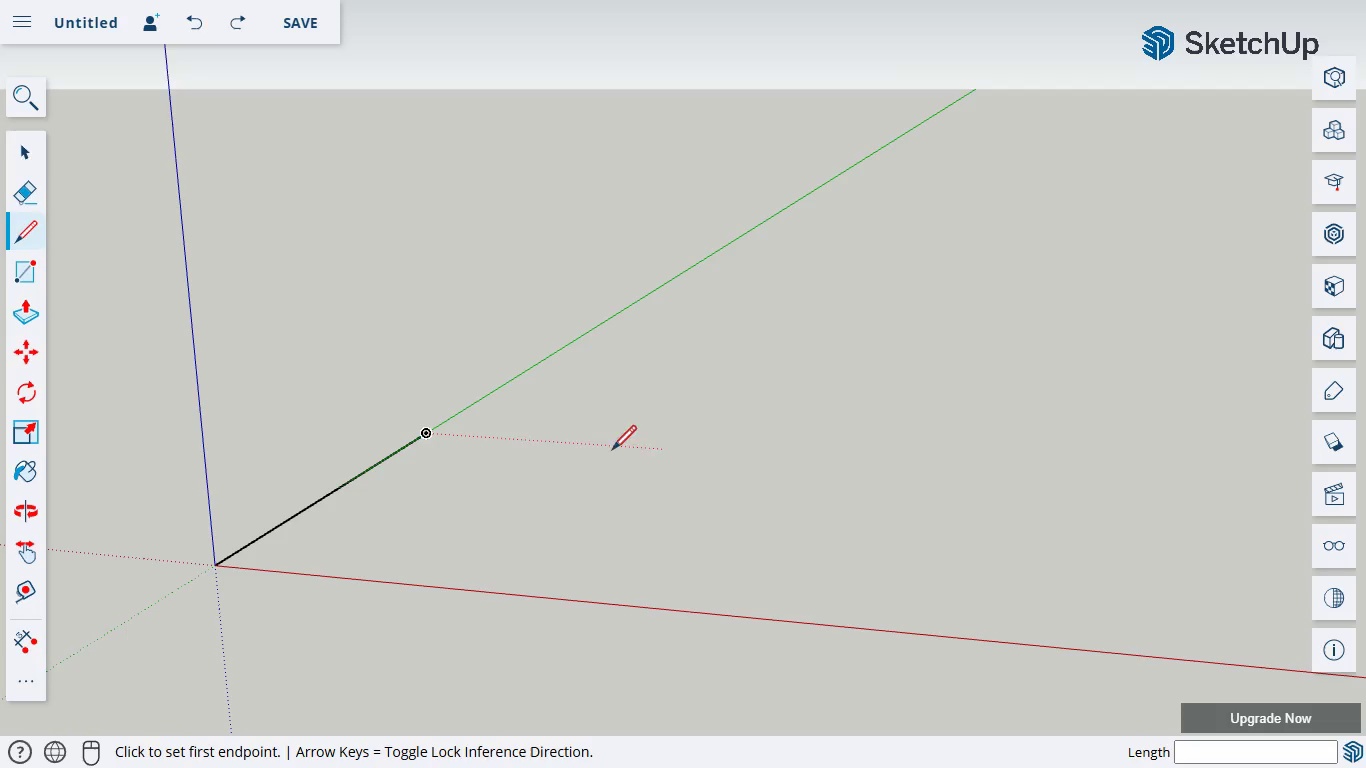 
left_click([427, 436])
 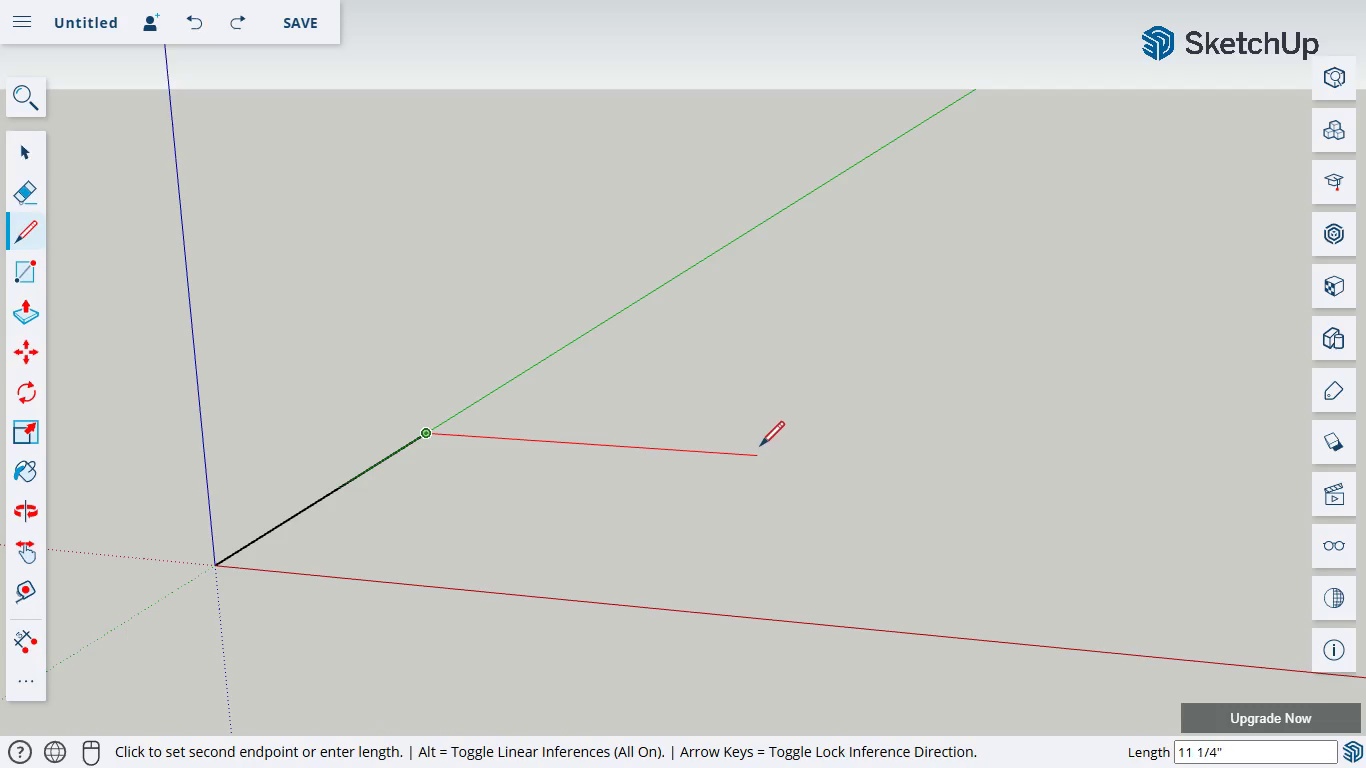 
wait(9.36)
 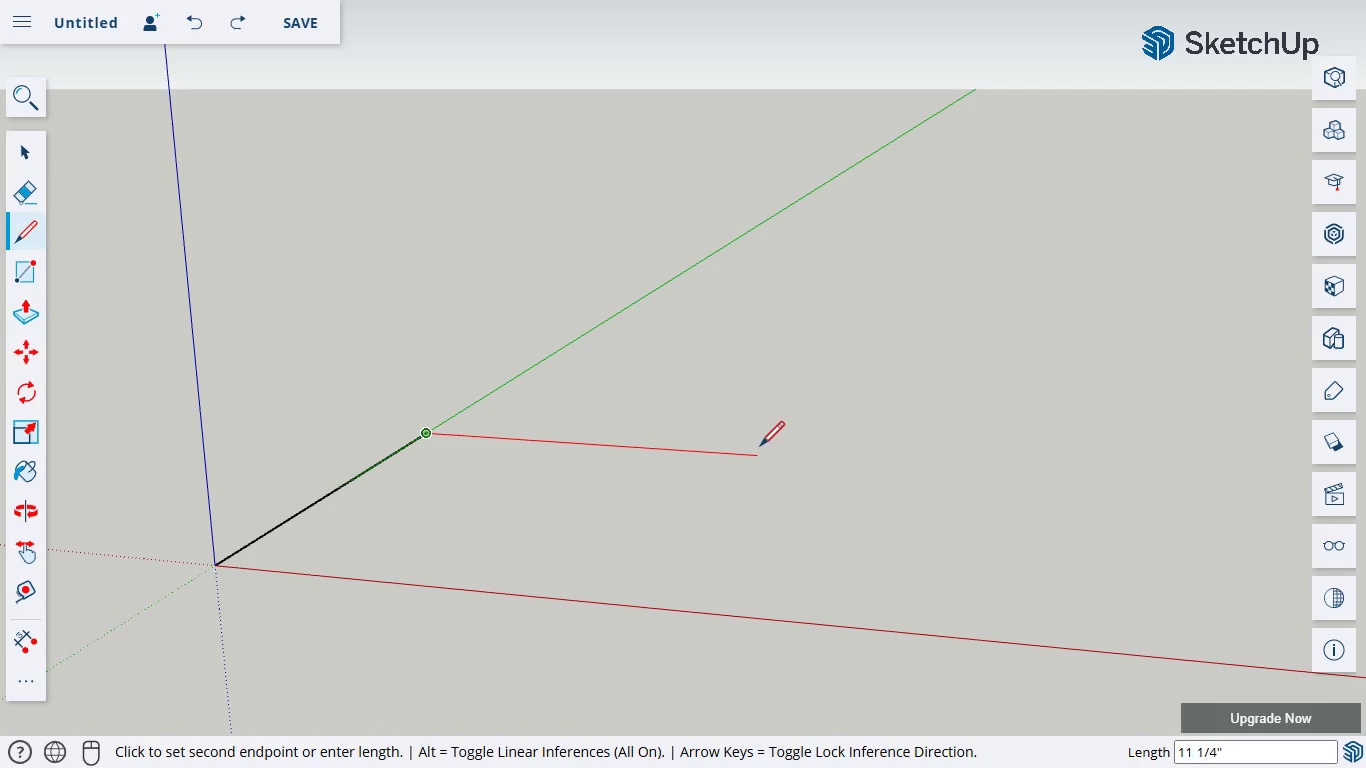 
left_click([781, 451])
 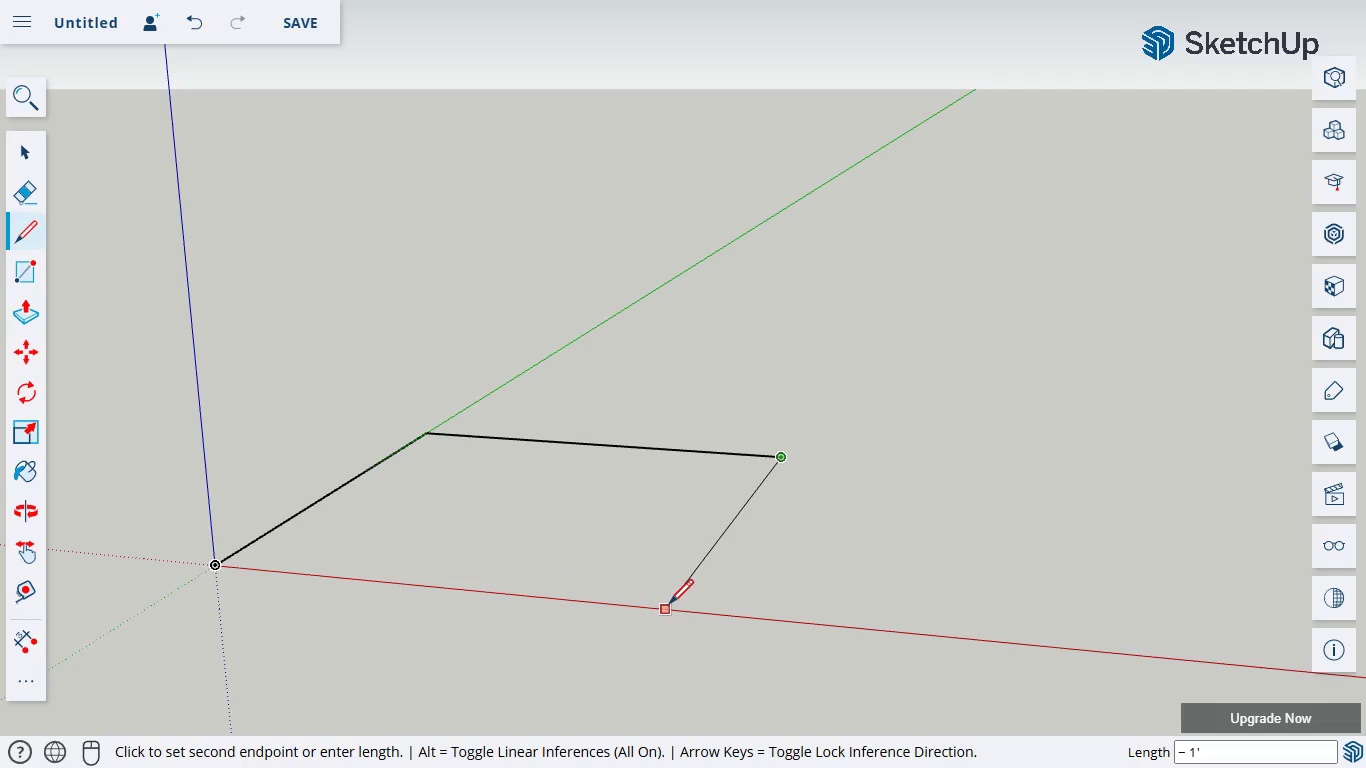 
wait(5.62)
 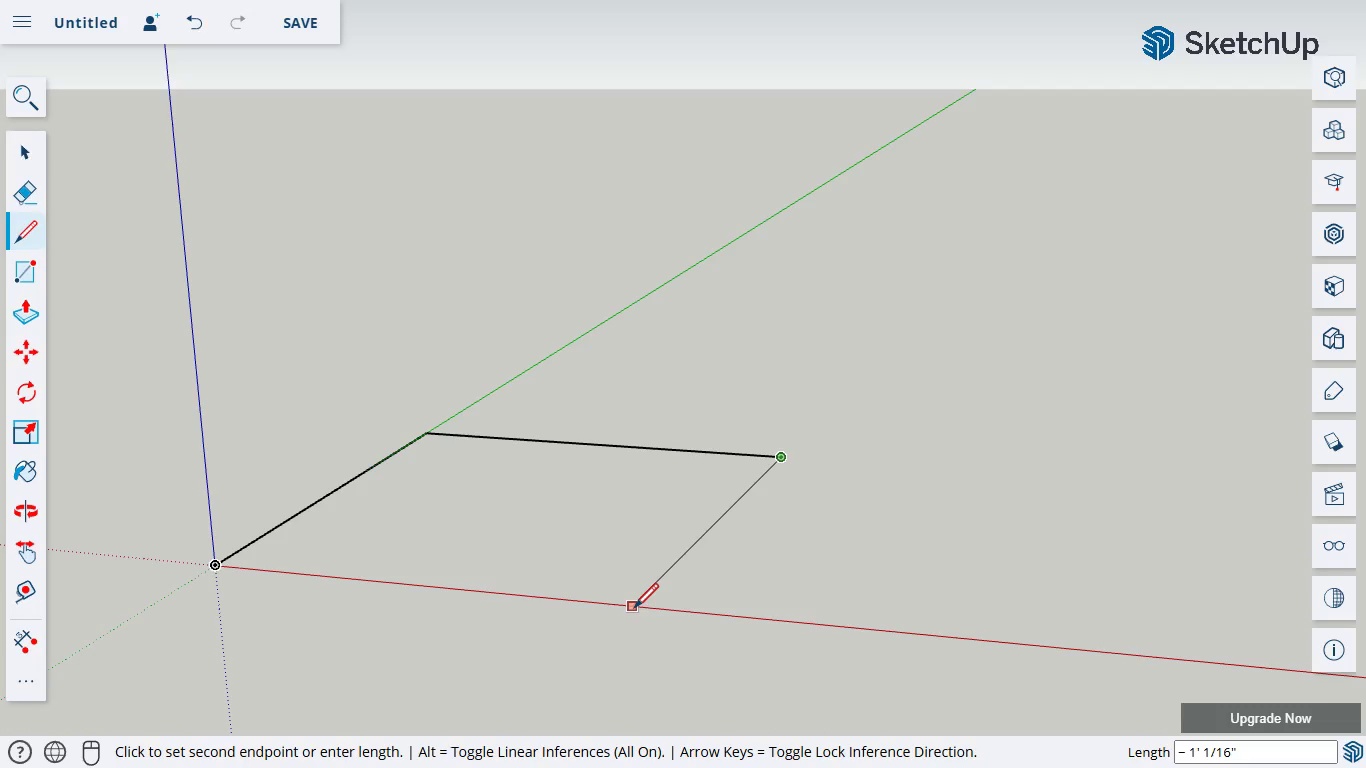 
key(Escape)
 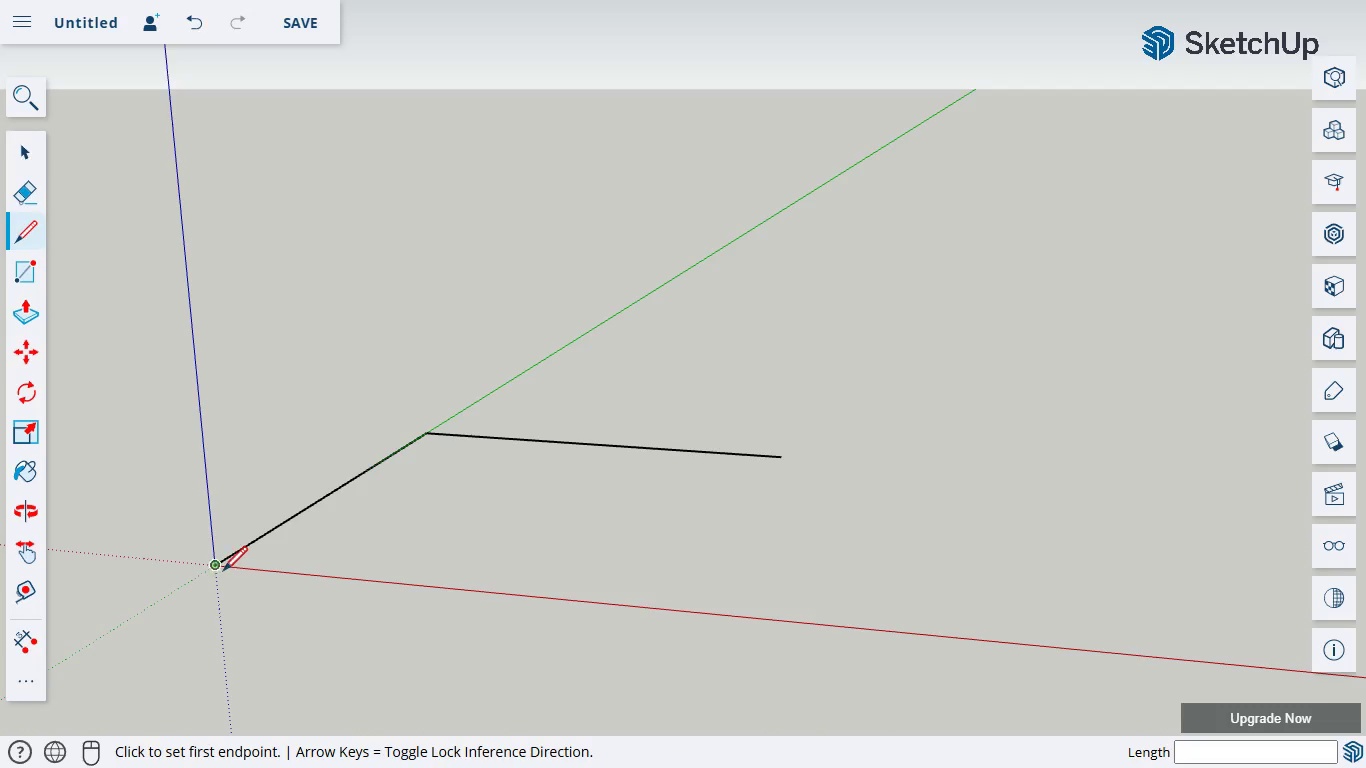 
left_click([218, 568])
 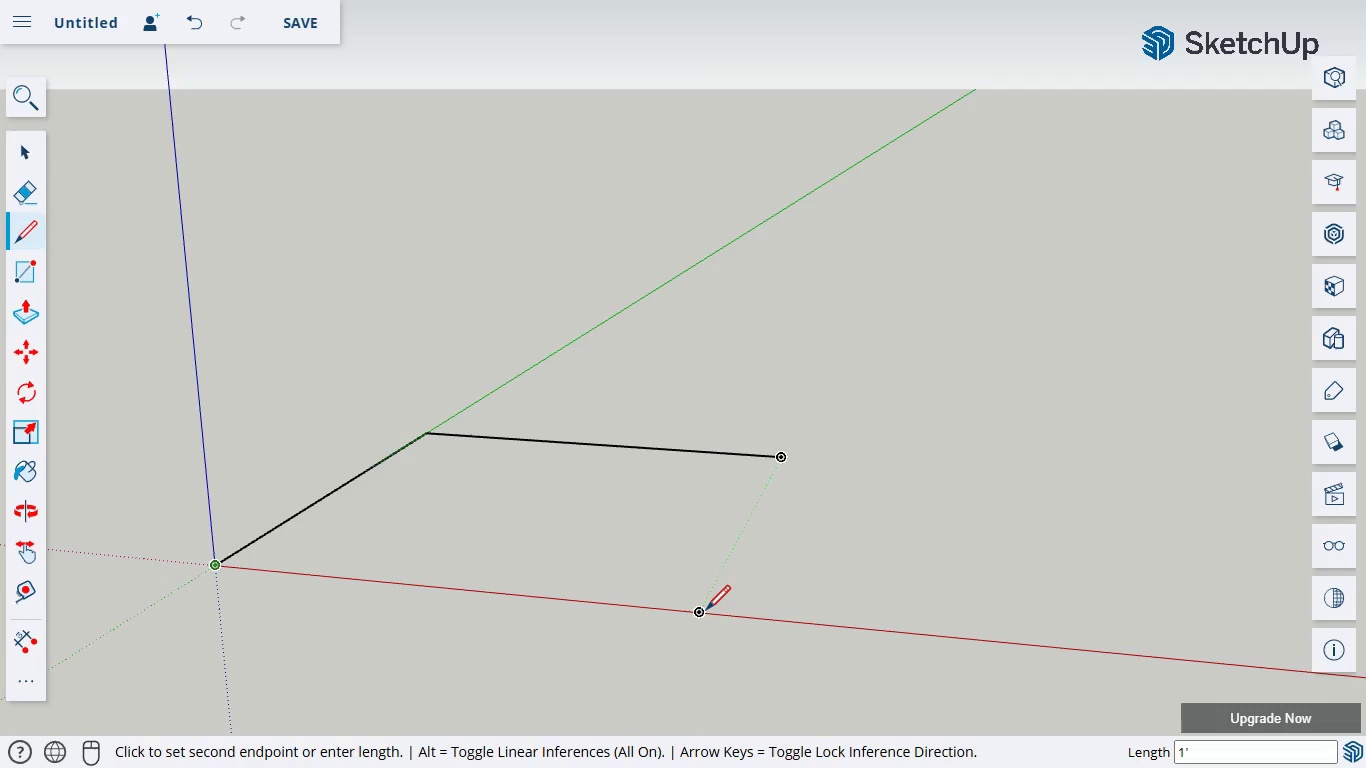 
left_click([706, 611])
 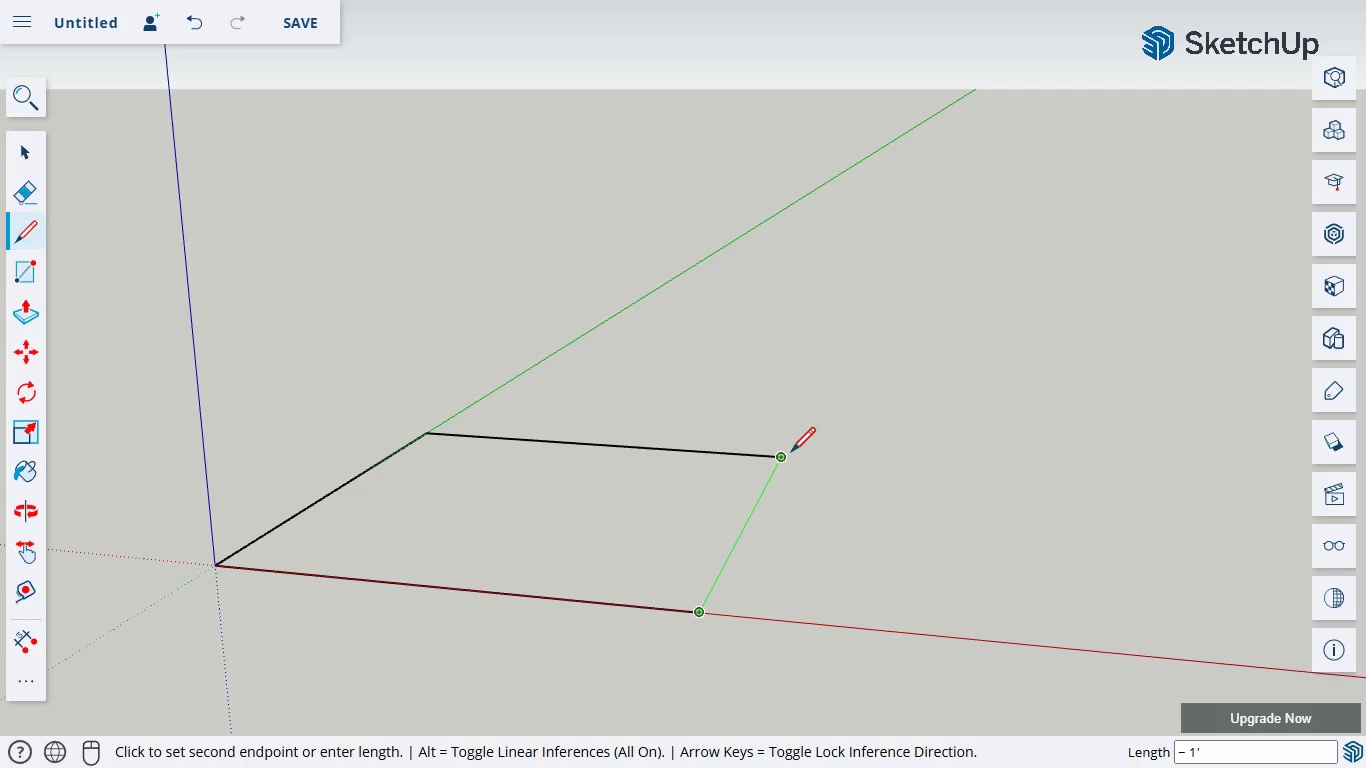 
left_click([789, 453])
 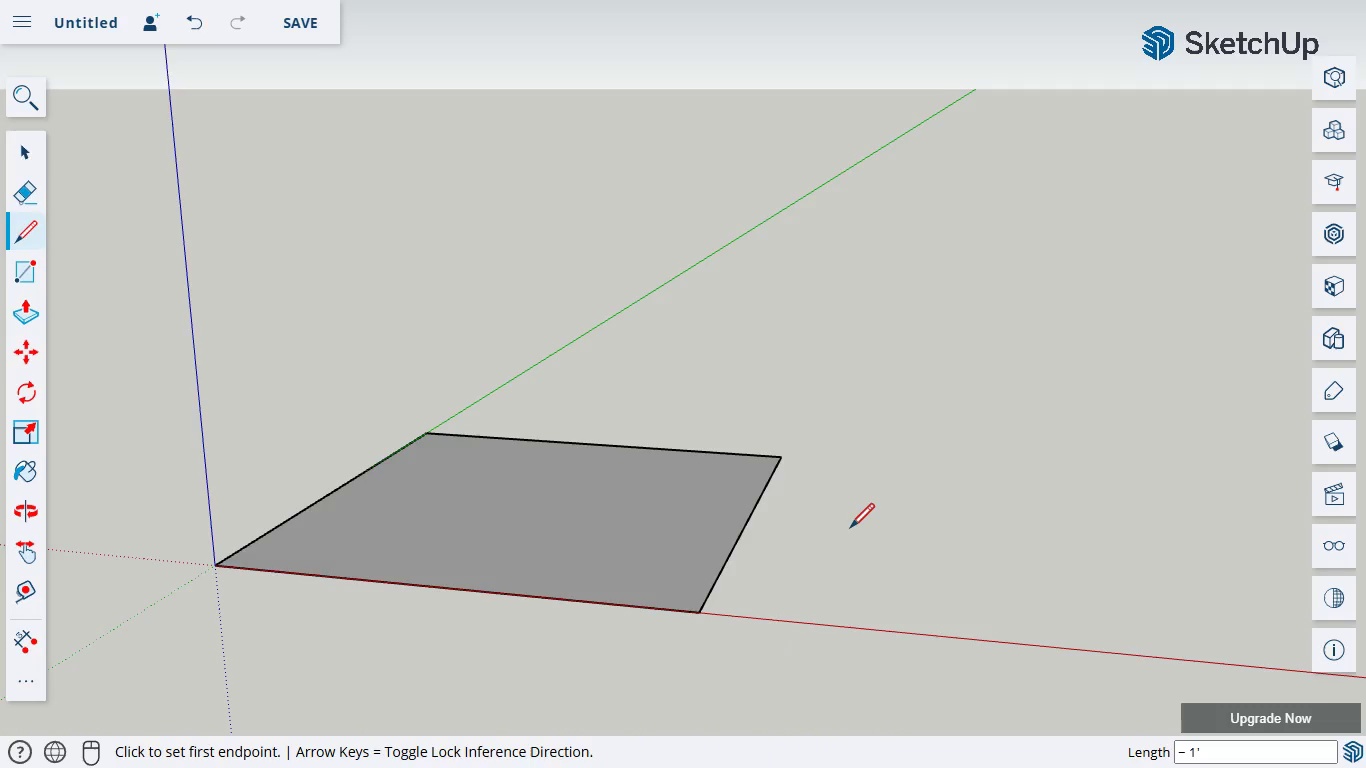 
scroll: coordinate [828, 531], scroll_direction: up, amount: 2.0
 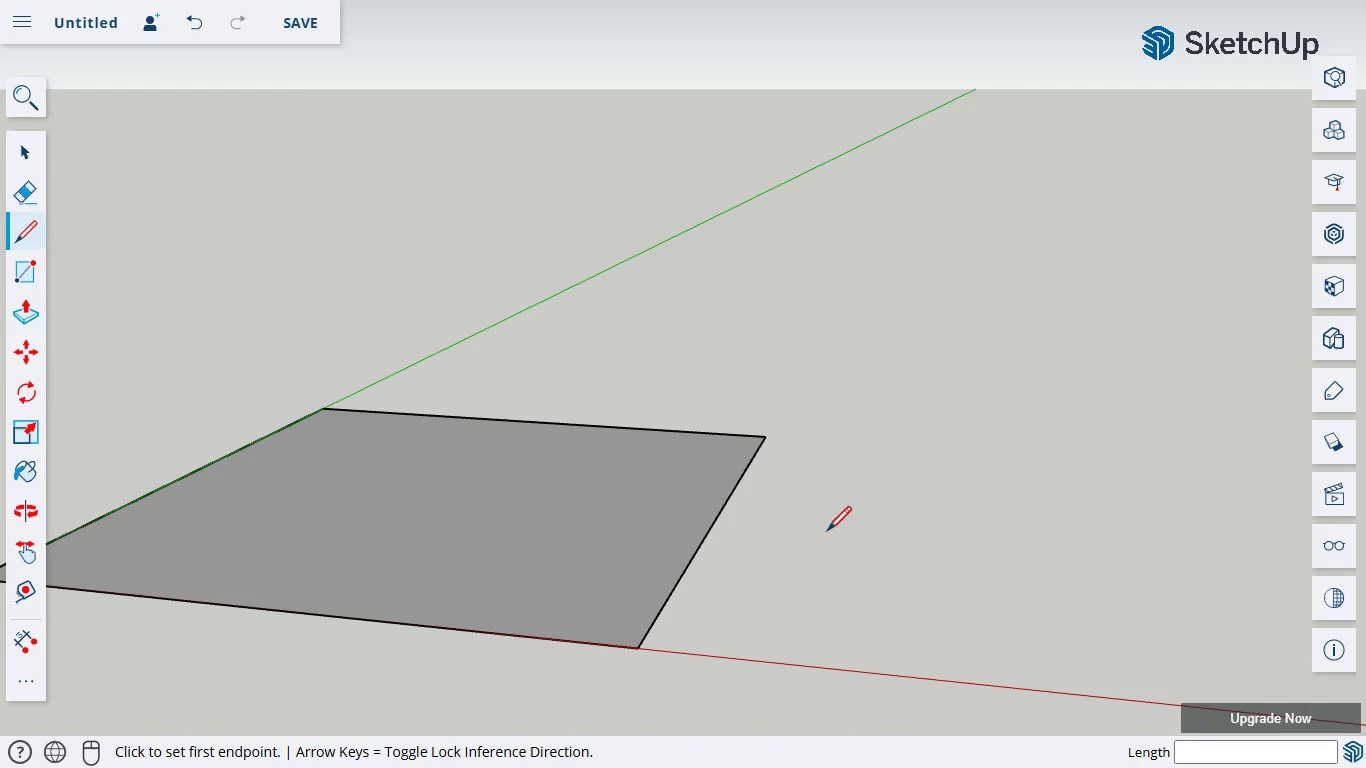 
scroll: coordinate [822, 535], scroll_direction: down, amount: 1.0
 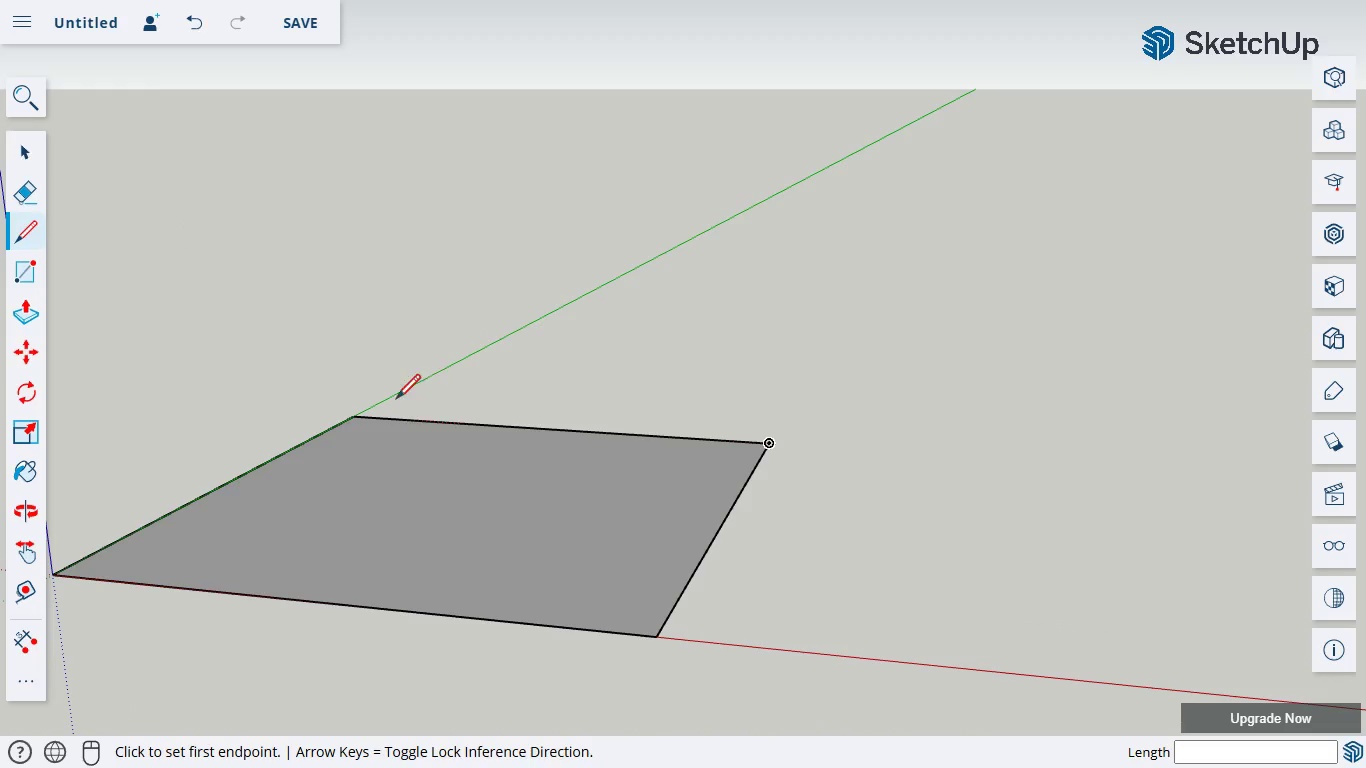 
left_click([353, 414])
 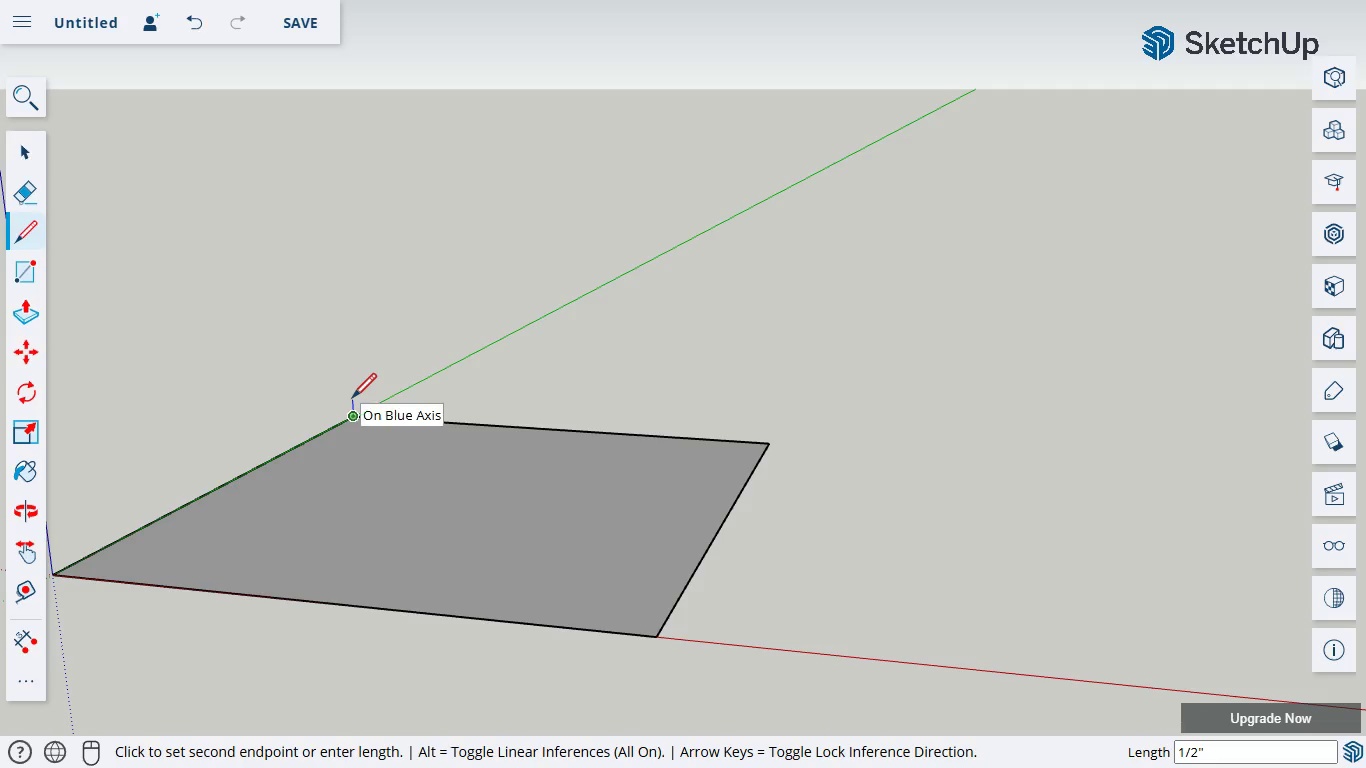 
wait(7.25)
 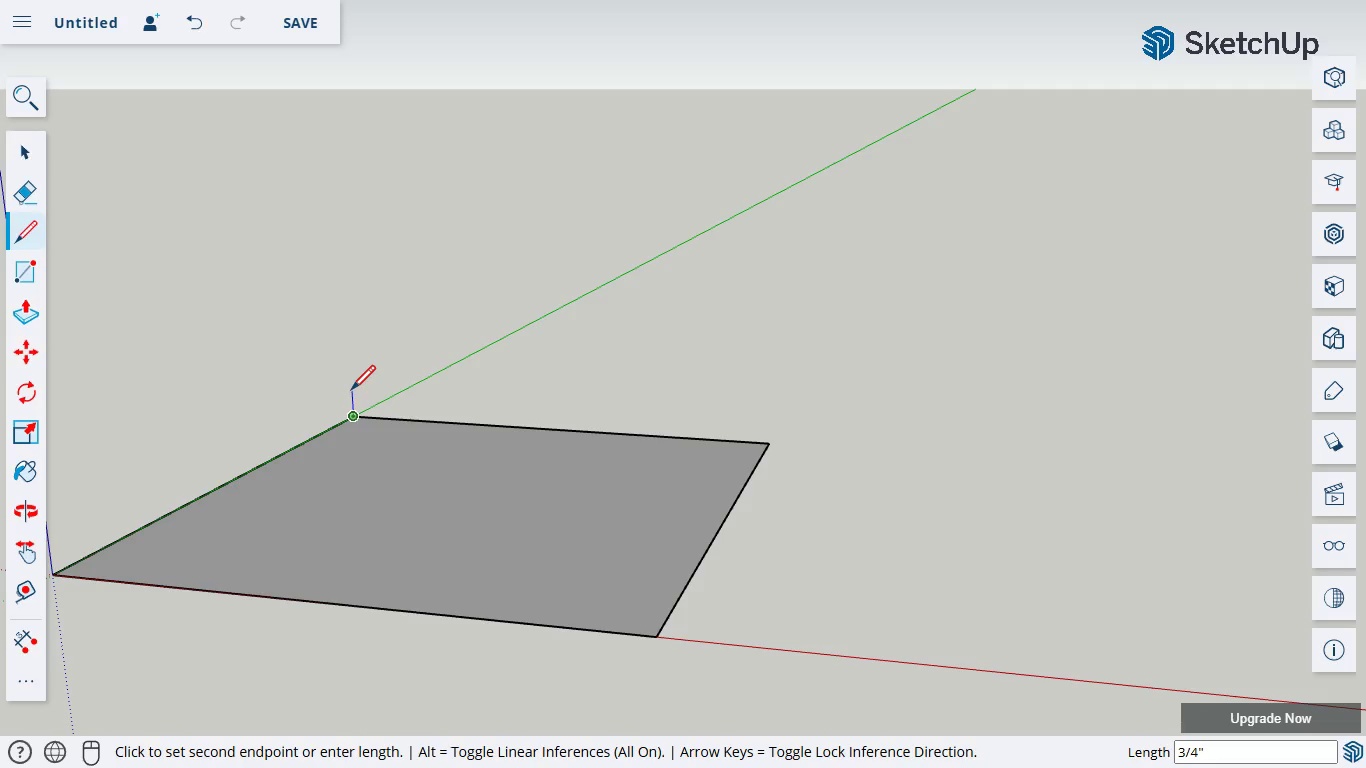 
left_click([350, 399])
 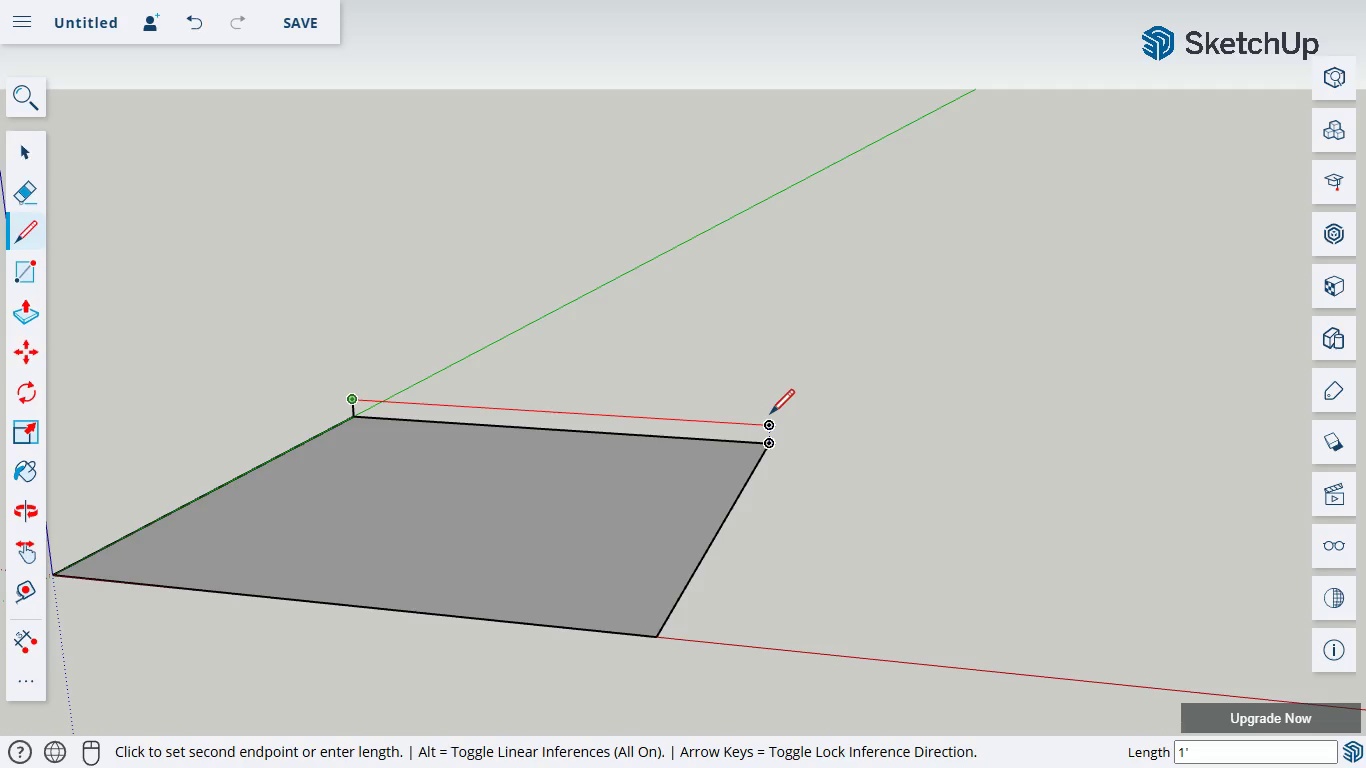 
left_click([769, 415])
 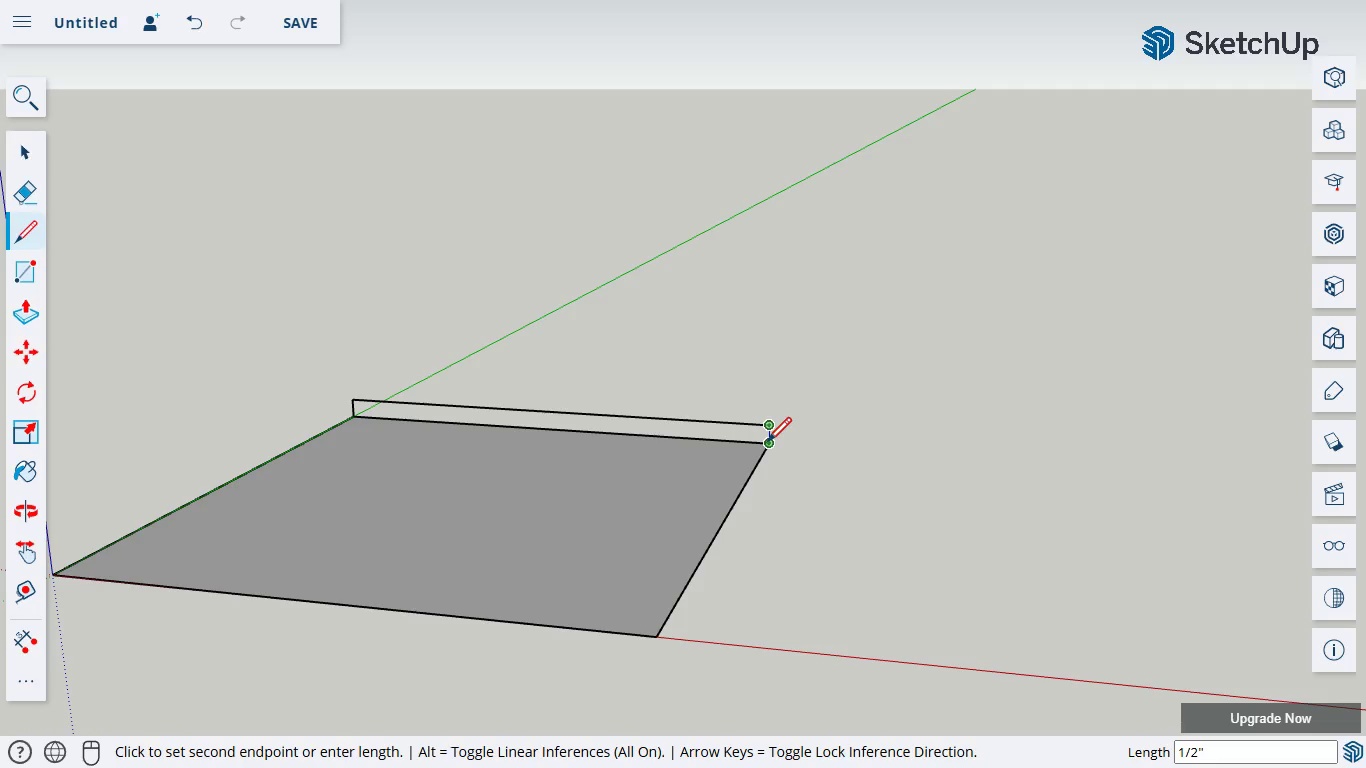 
left_click([765, 444])
 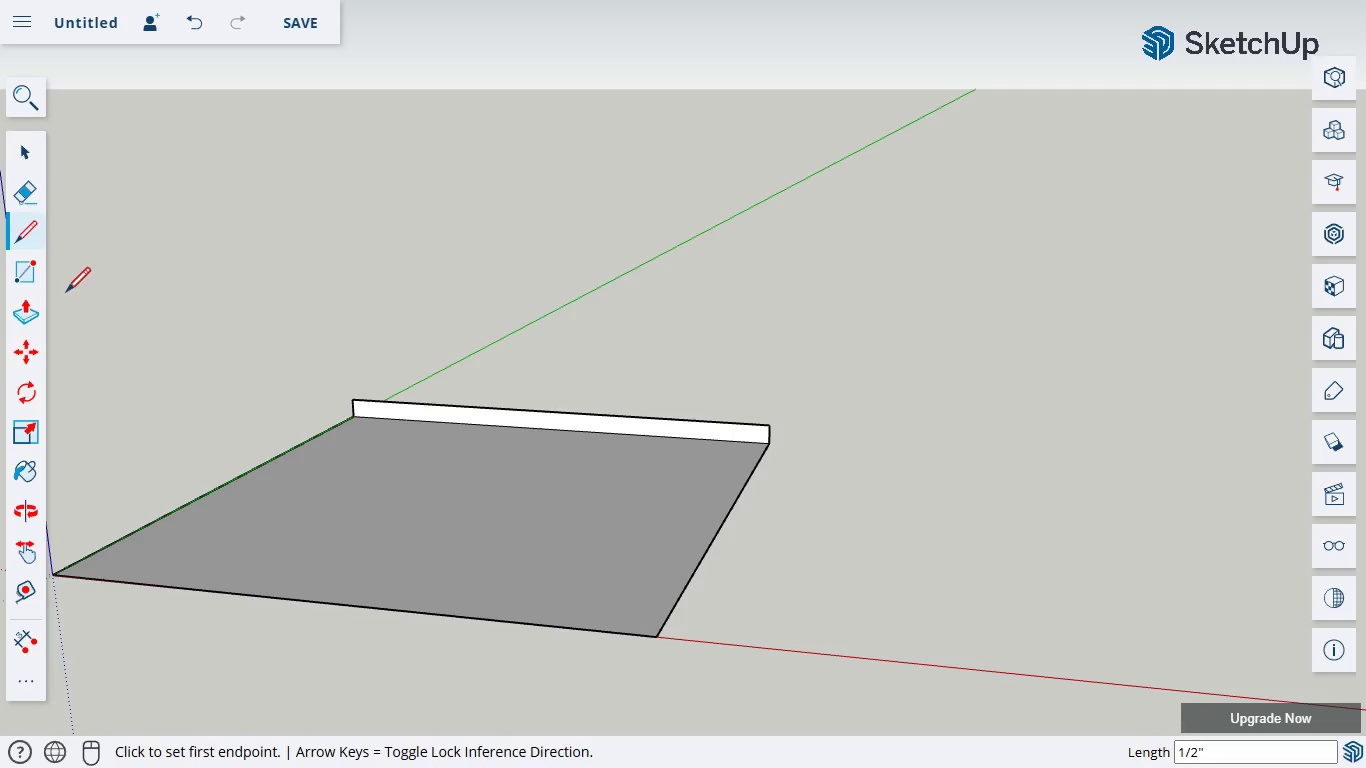 
left_click([34, 310])
 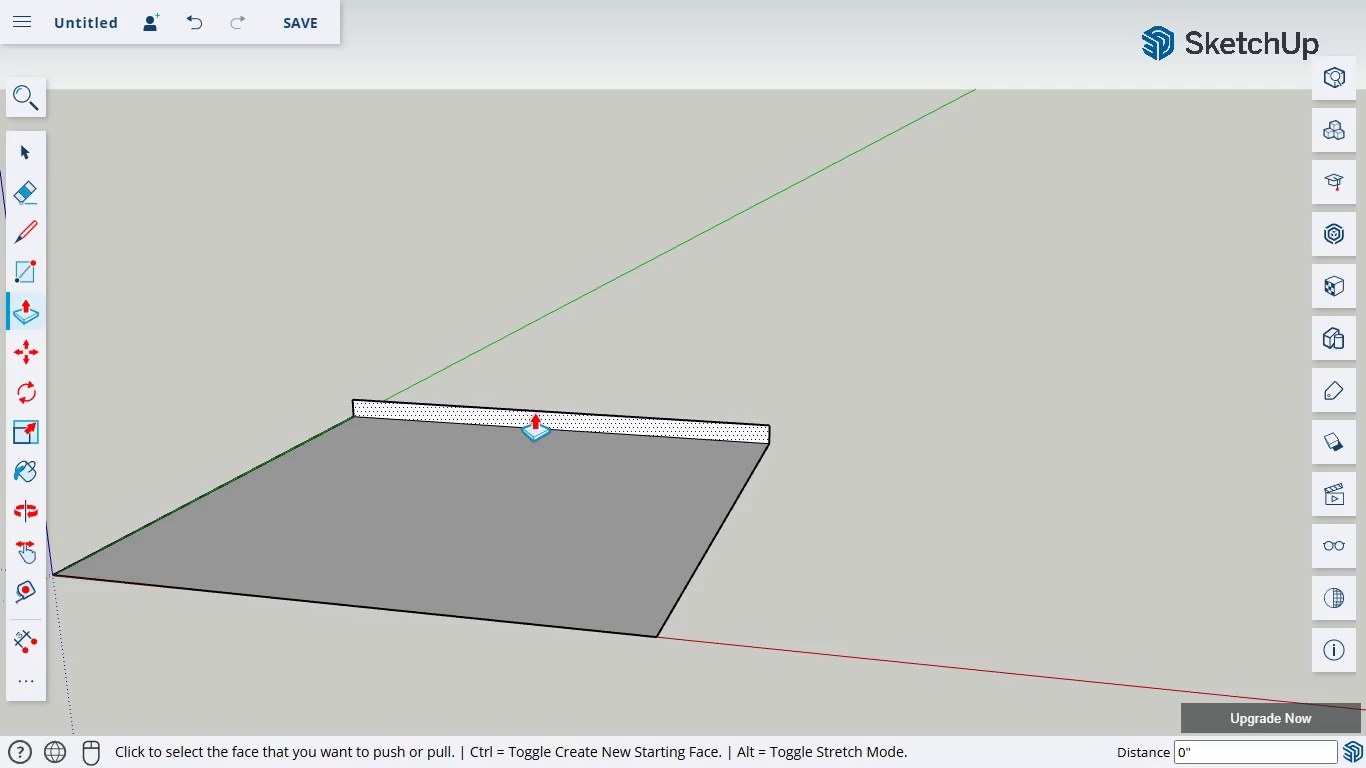 
left_click_drag(start_coordinate=[534, 415], to_coordinate=[356, 650])
 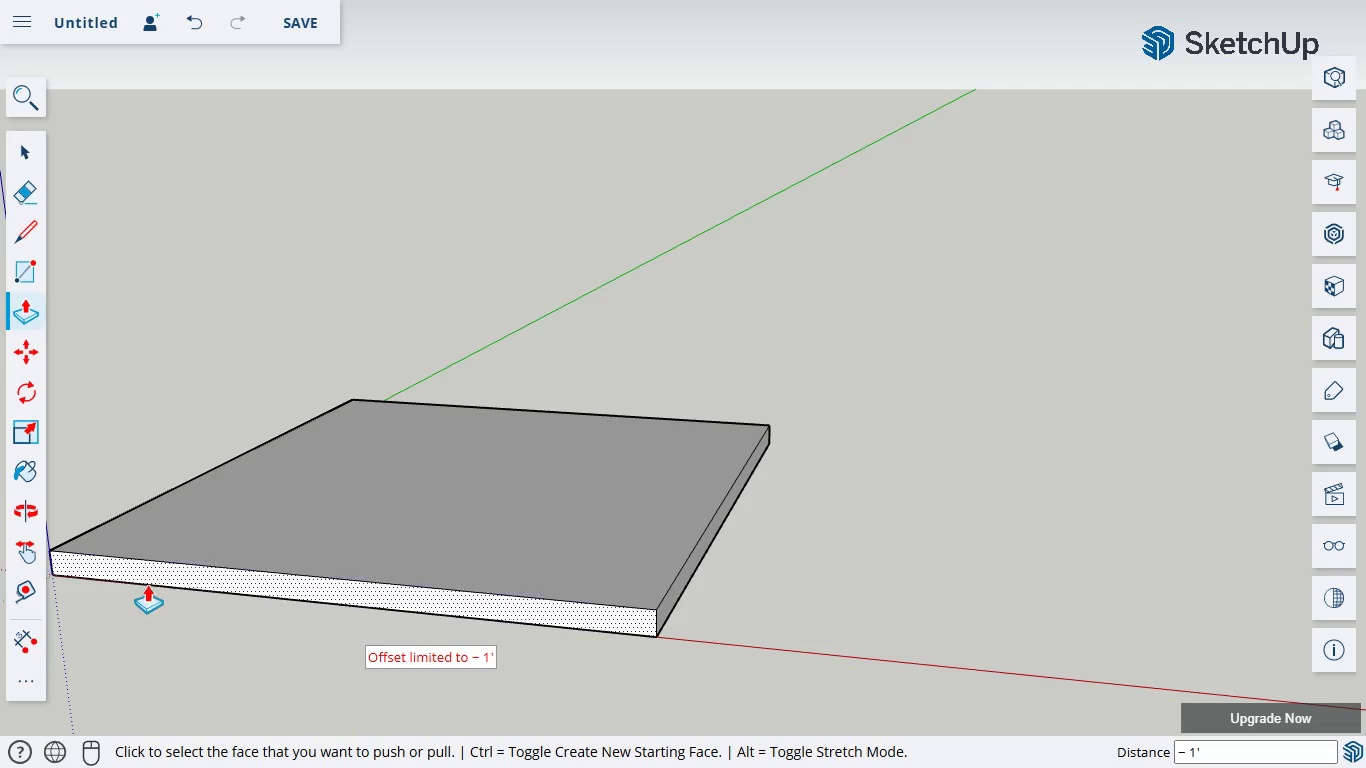 
left_click([5, 543])
 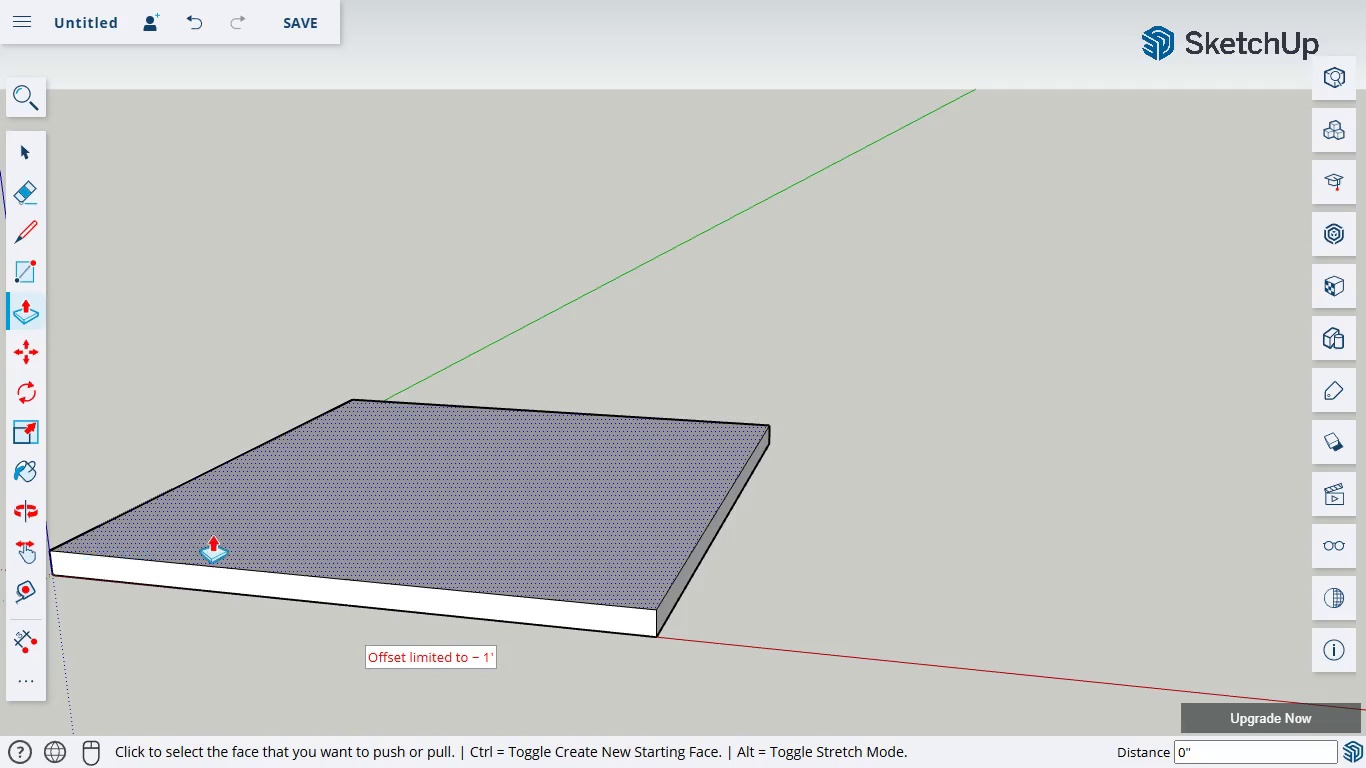 
key(H)
 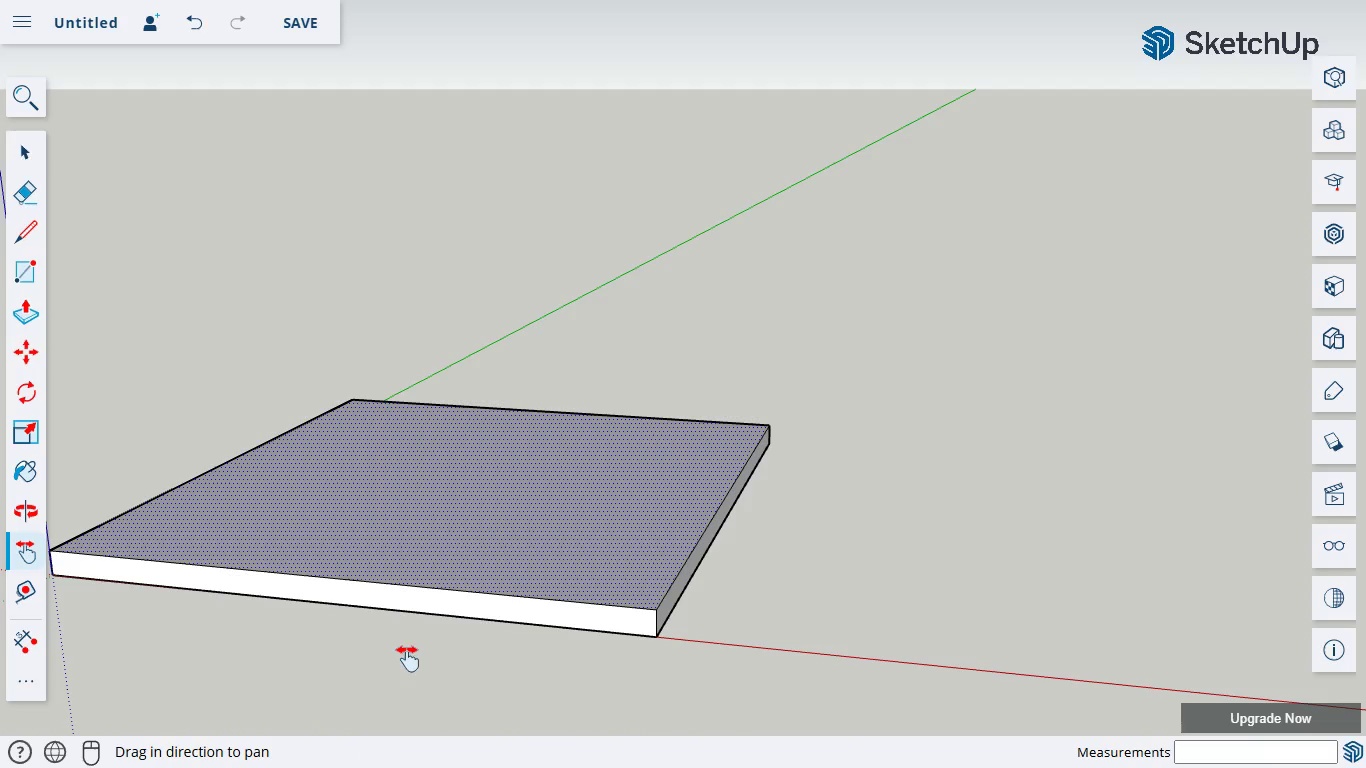 
left_click_drag(start_coordinate=[399, 642], to_coordinate=[549, 639])
 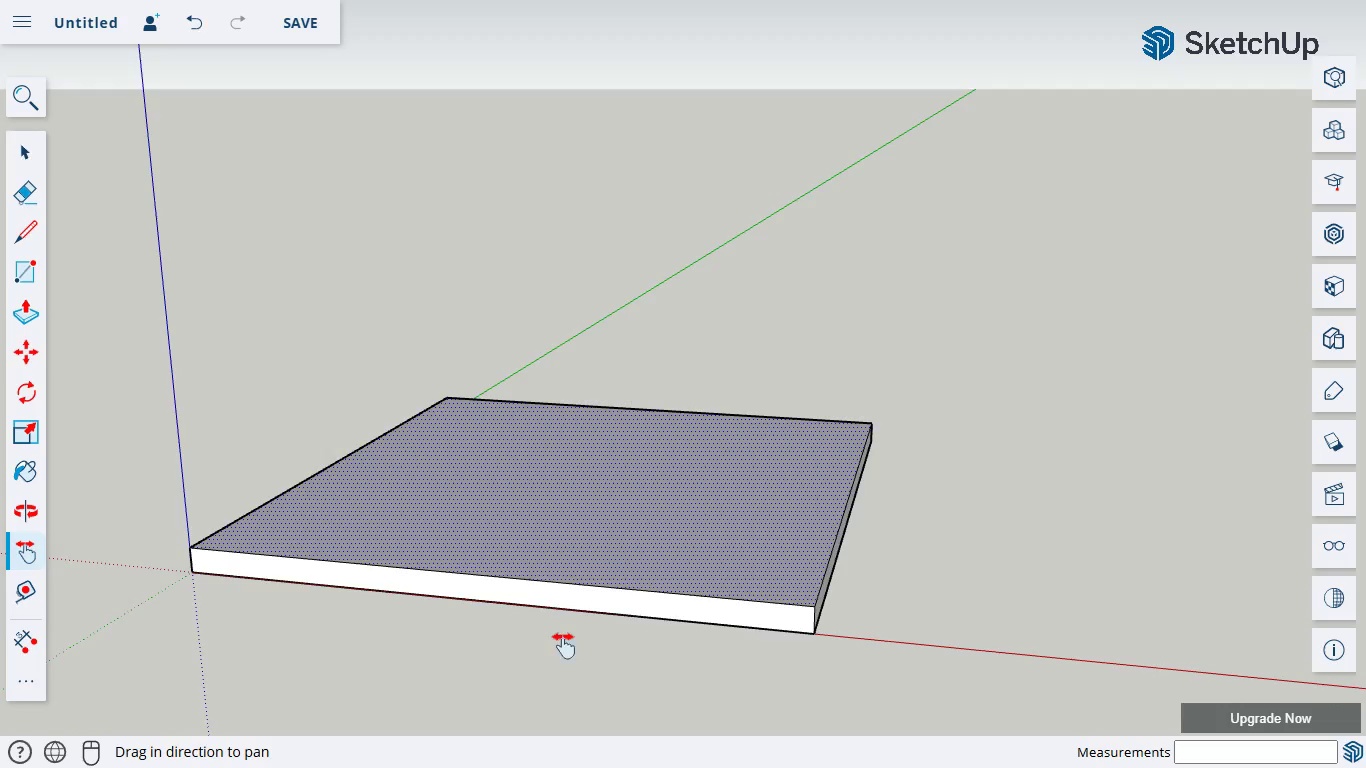 
scroll: coordinate [565, 636], scroll_direction: up, amount: 3.0
 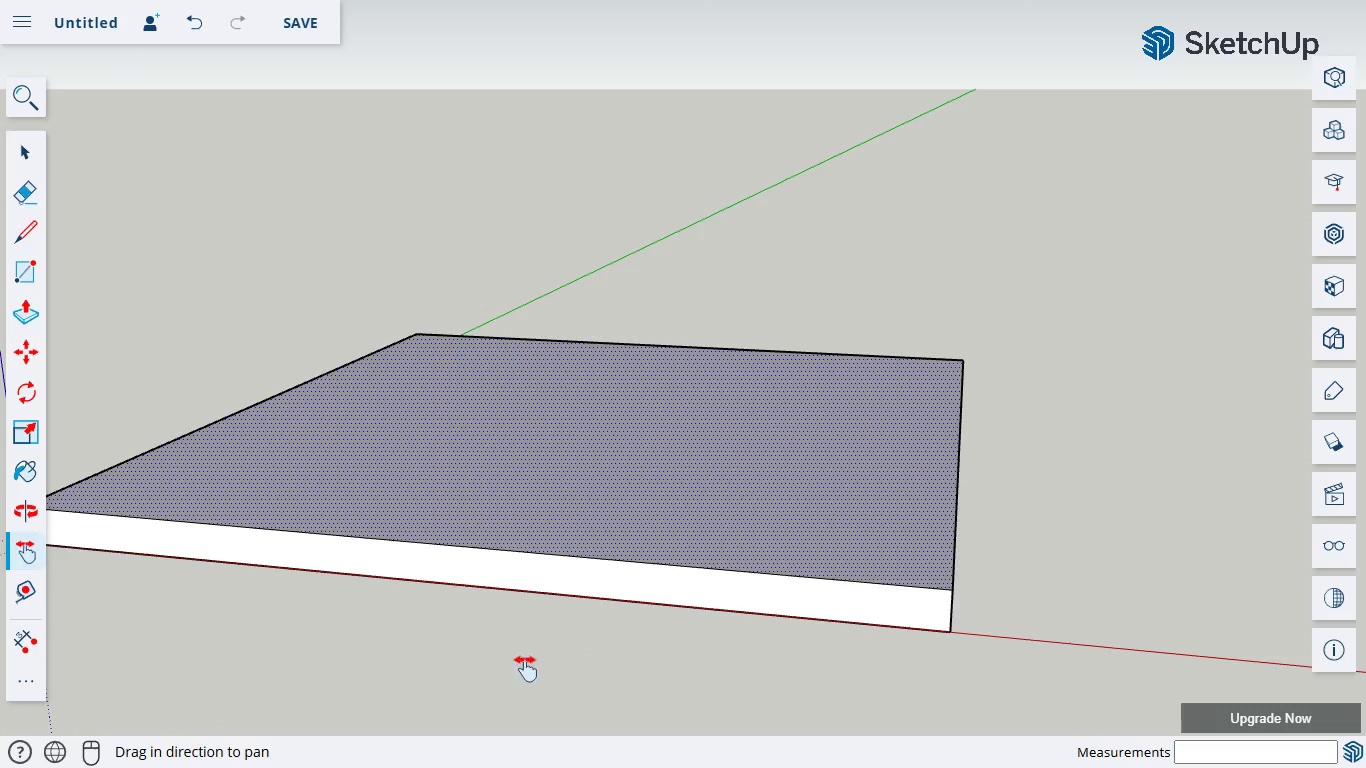 
left_click_drag(start_coordinate=[493, 665], to_coordinate=[623, 650])
 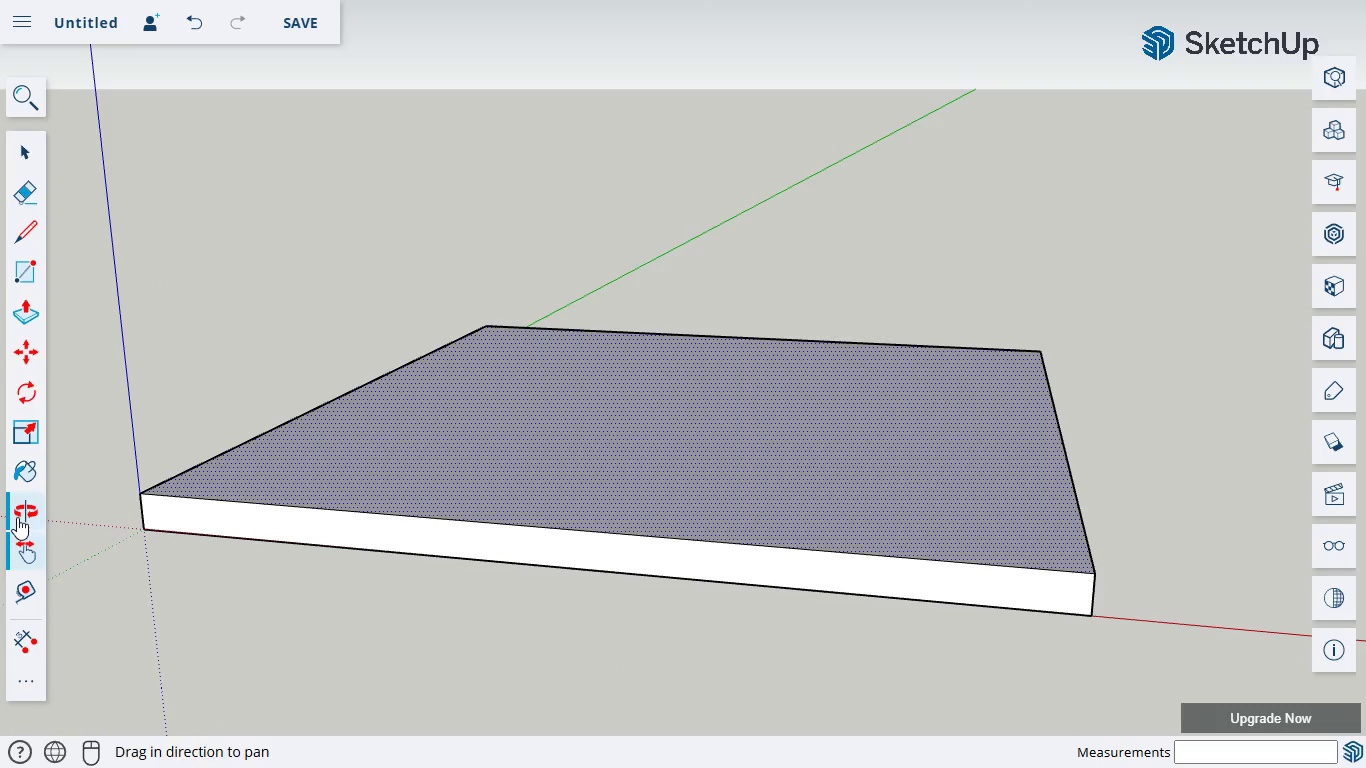 
left_click([17, 517])
 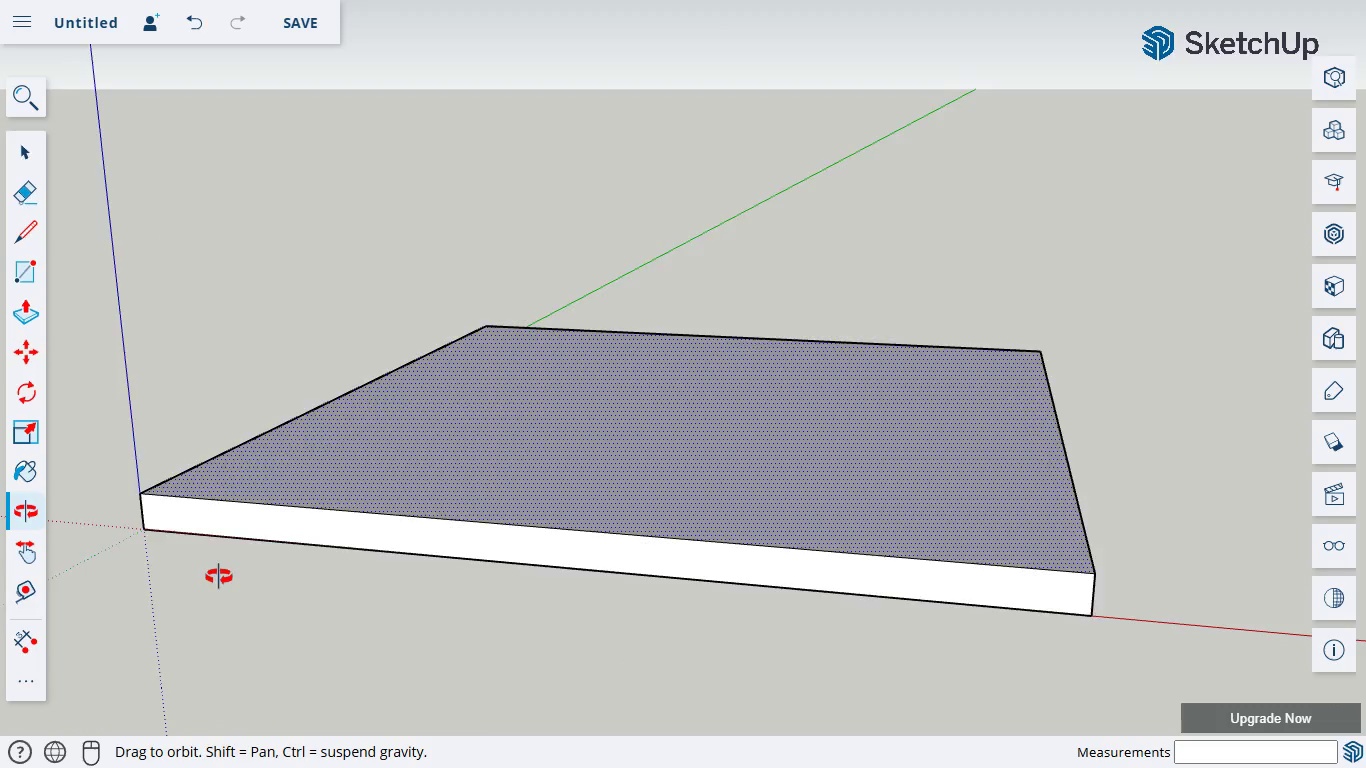 
left_click_drag(start_coordinate=[217, 576], to_coordinate=[0, 510])
 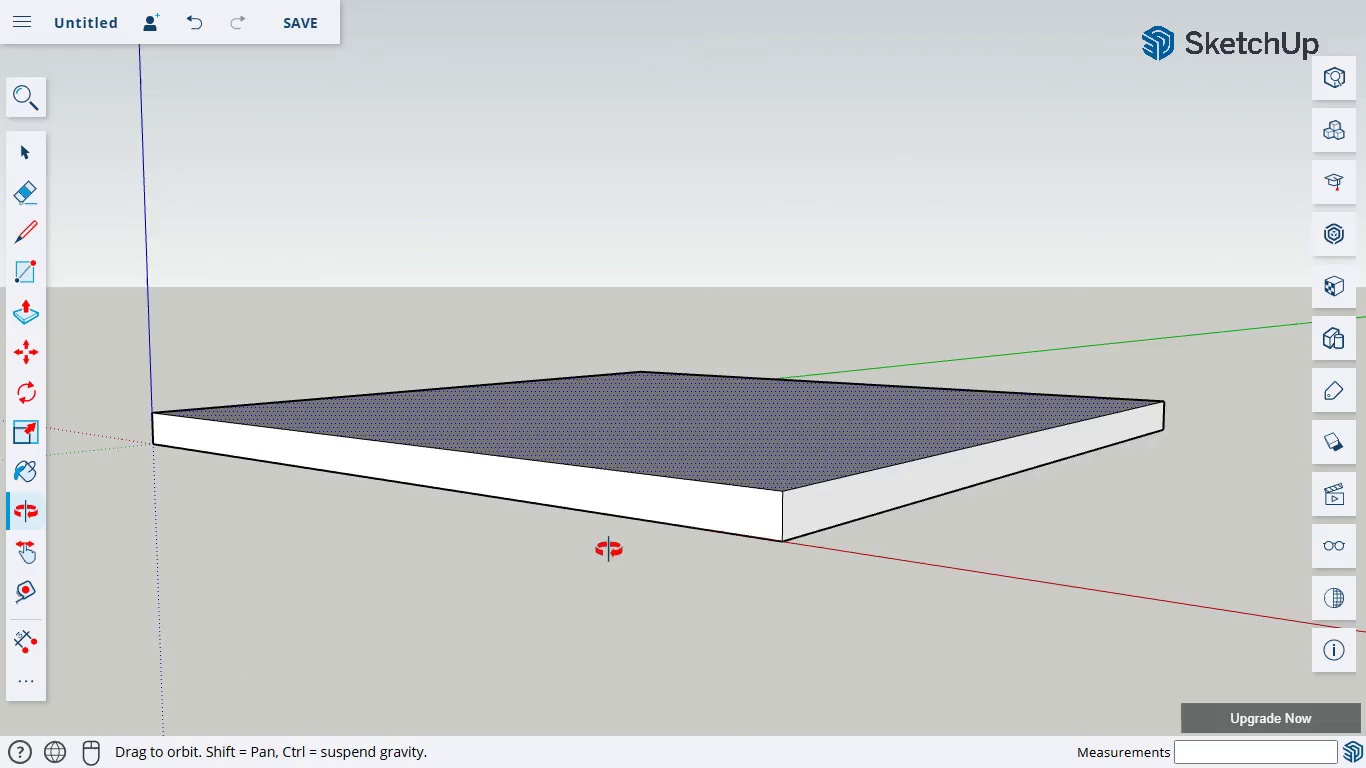 
left_click_drag(start_coordinate=[608, 549], to_coordinate=[575, 657])
 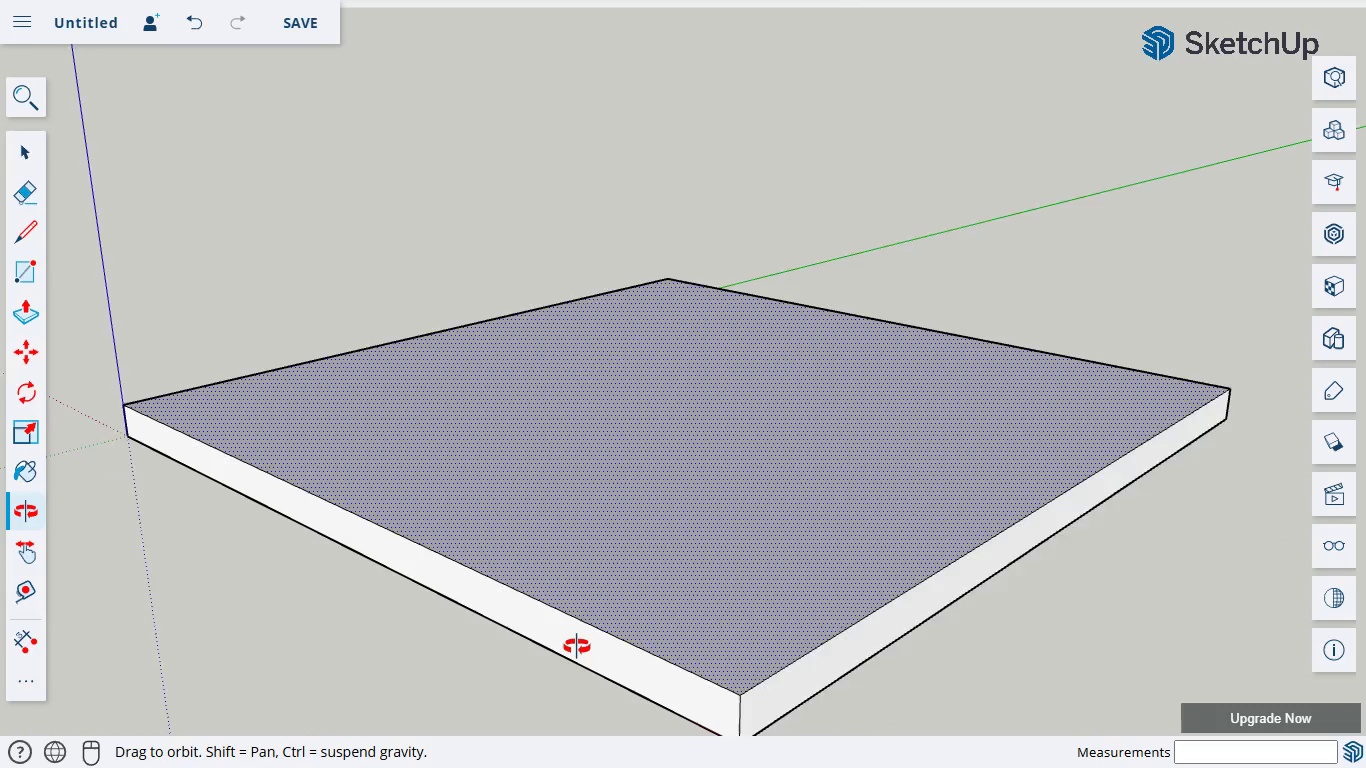 
scroll: coordinate [589, 635], scroll_direction: up, amount: 6.0
 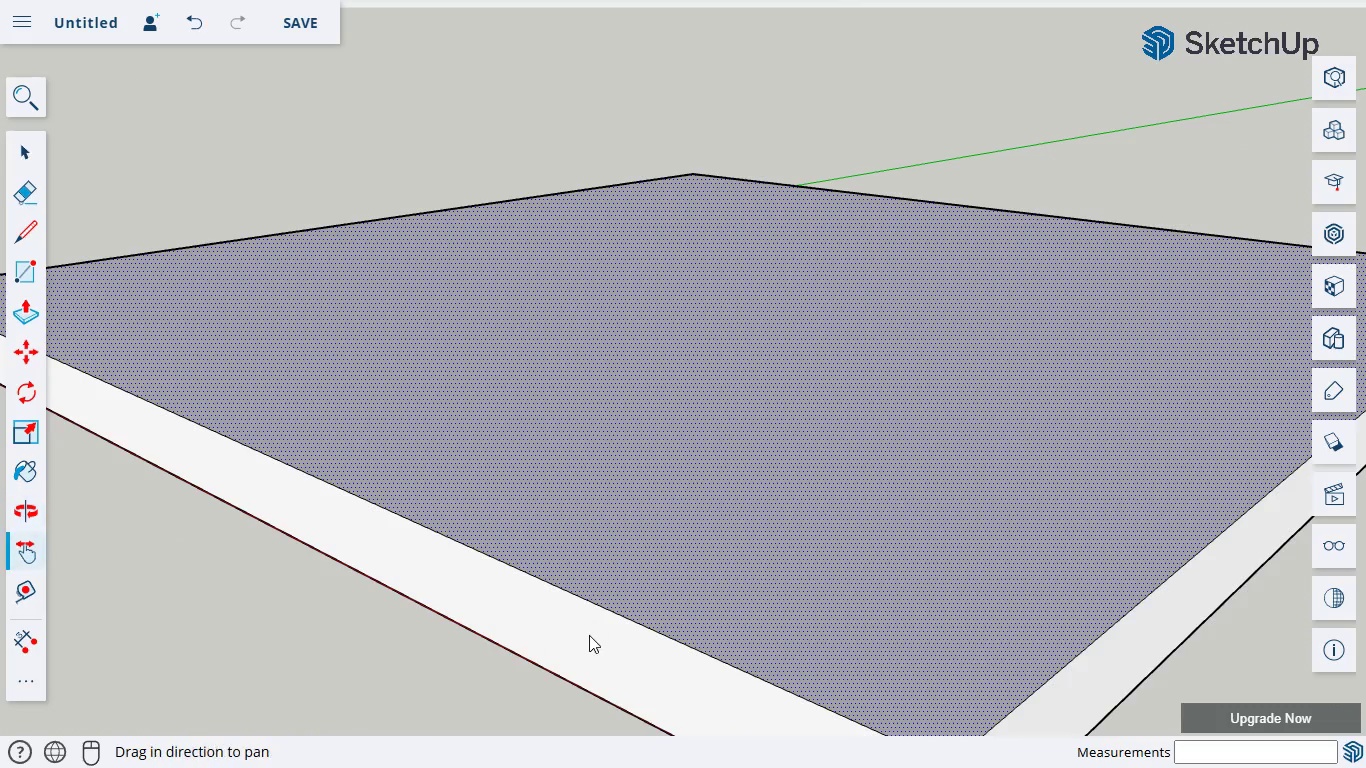 
key(H)
 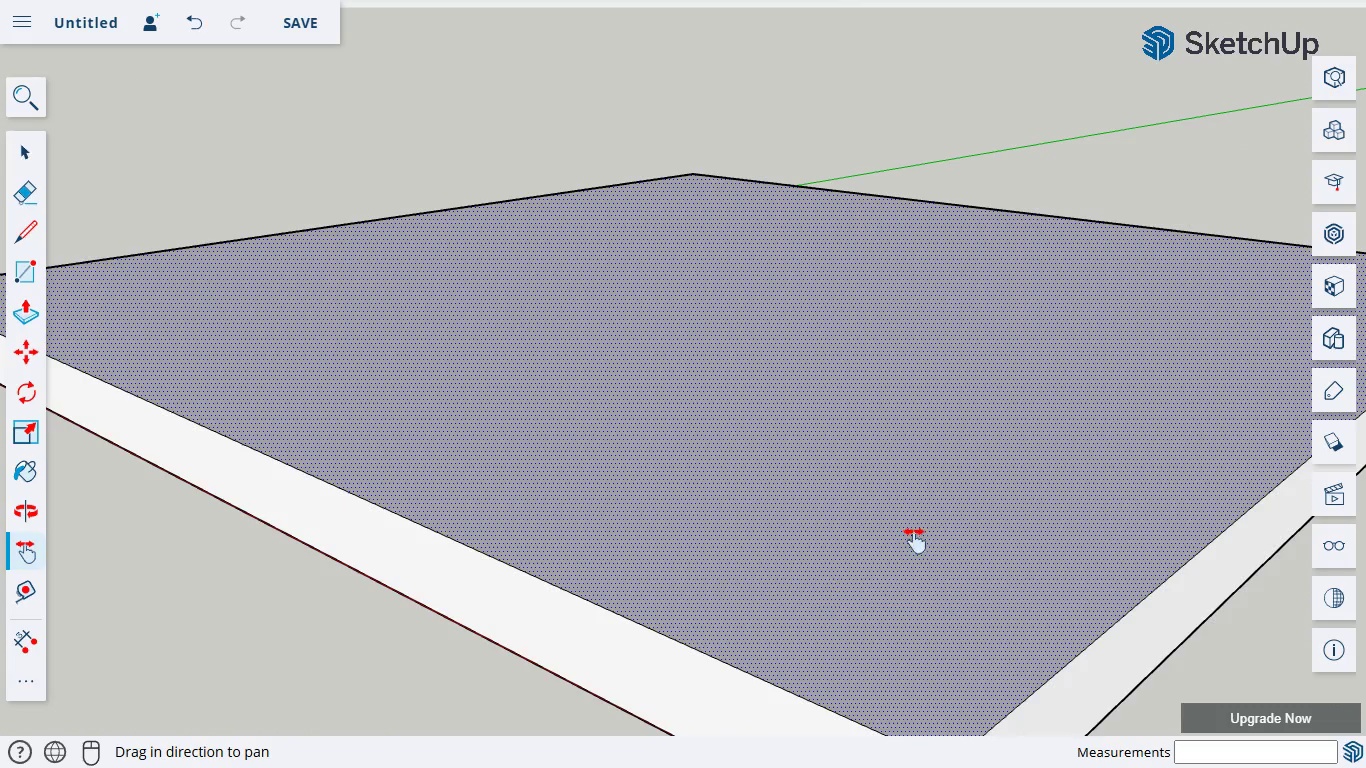 
left_click_drag(start_coordinate=[913, 532], to_coordinate=[811, 379])
 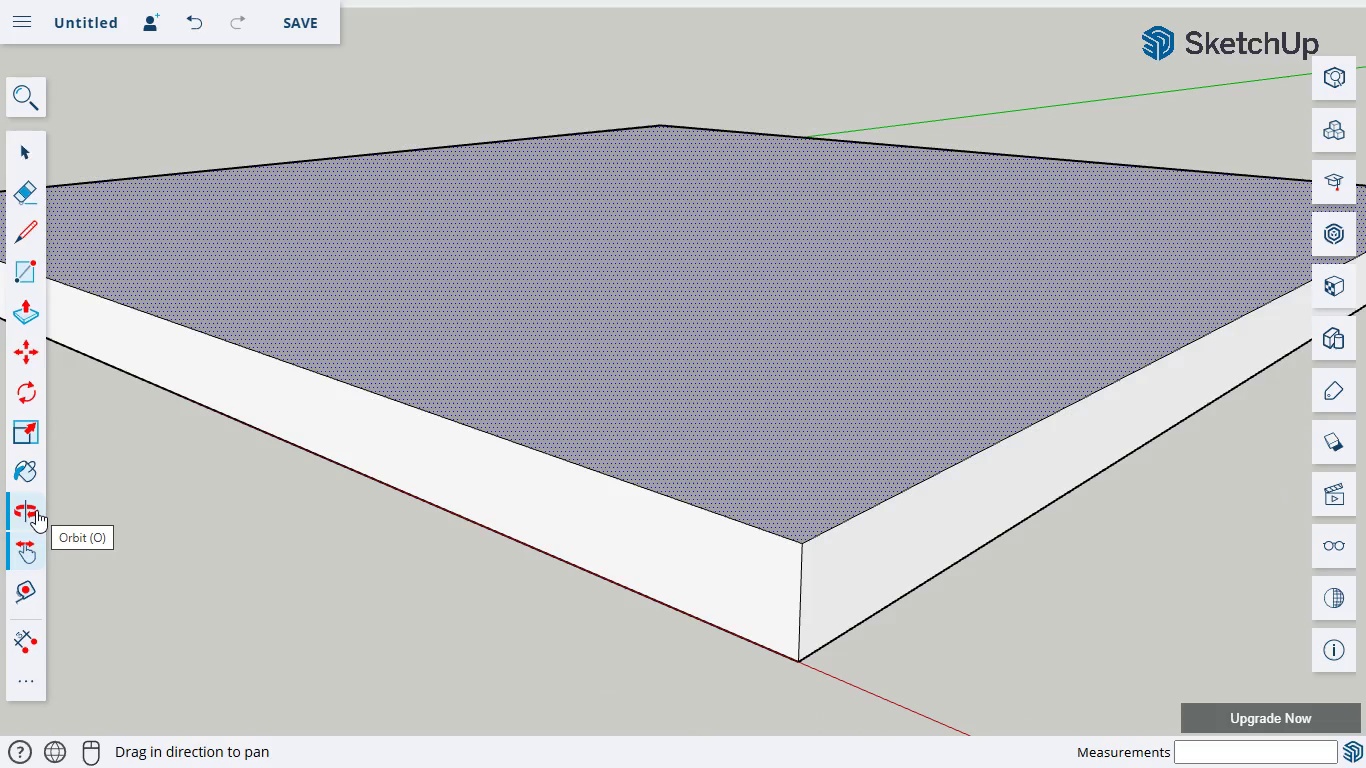 
left_click([35, 510])
 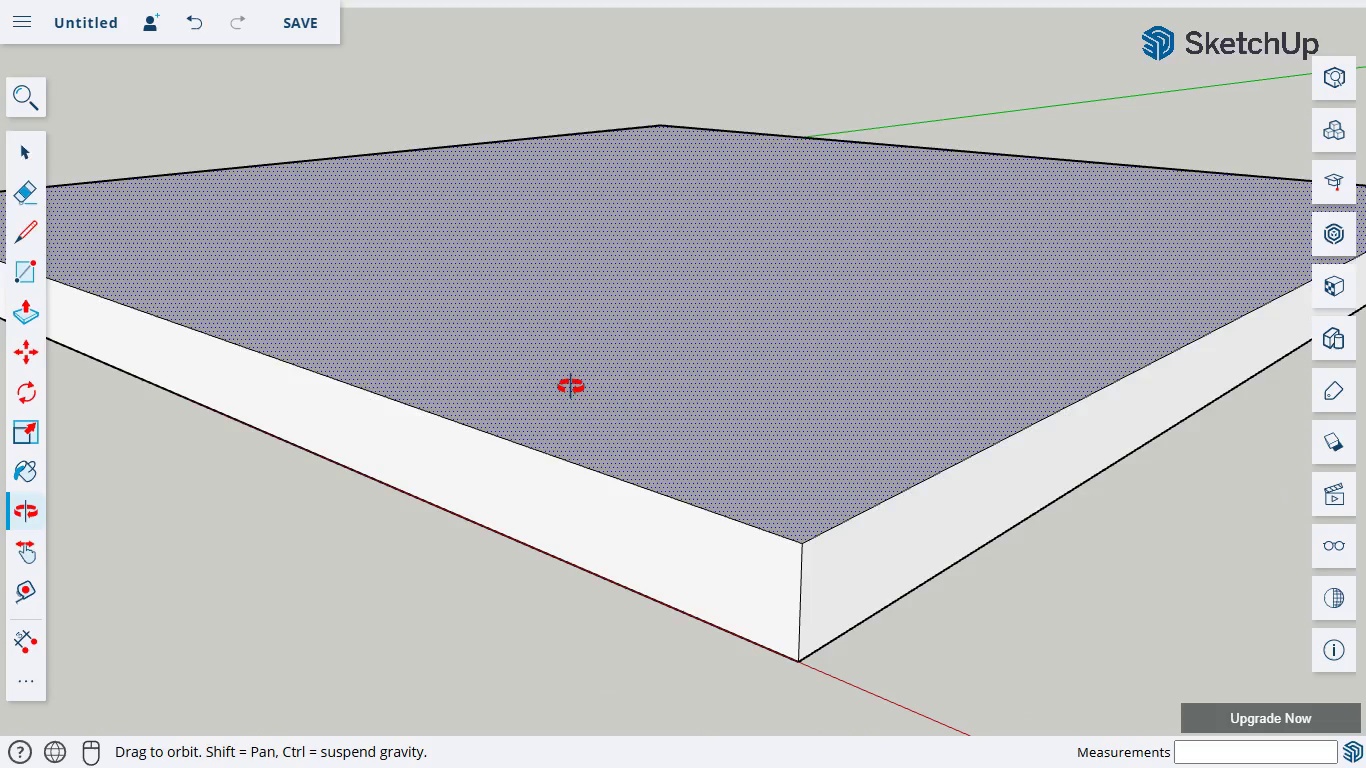 
left_click_drag(start_coordinate=[570, 386], to_coordinate=[545, 458])
 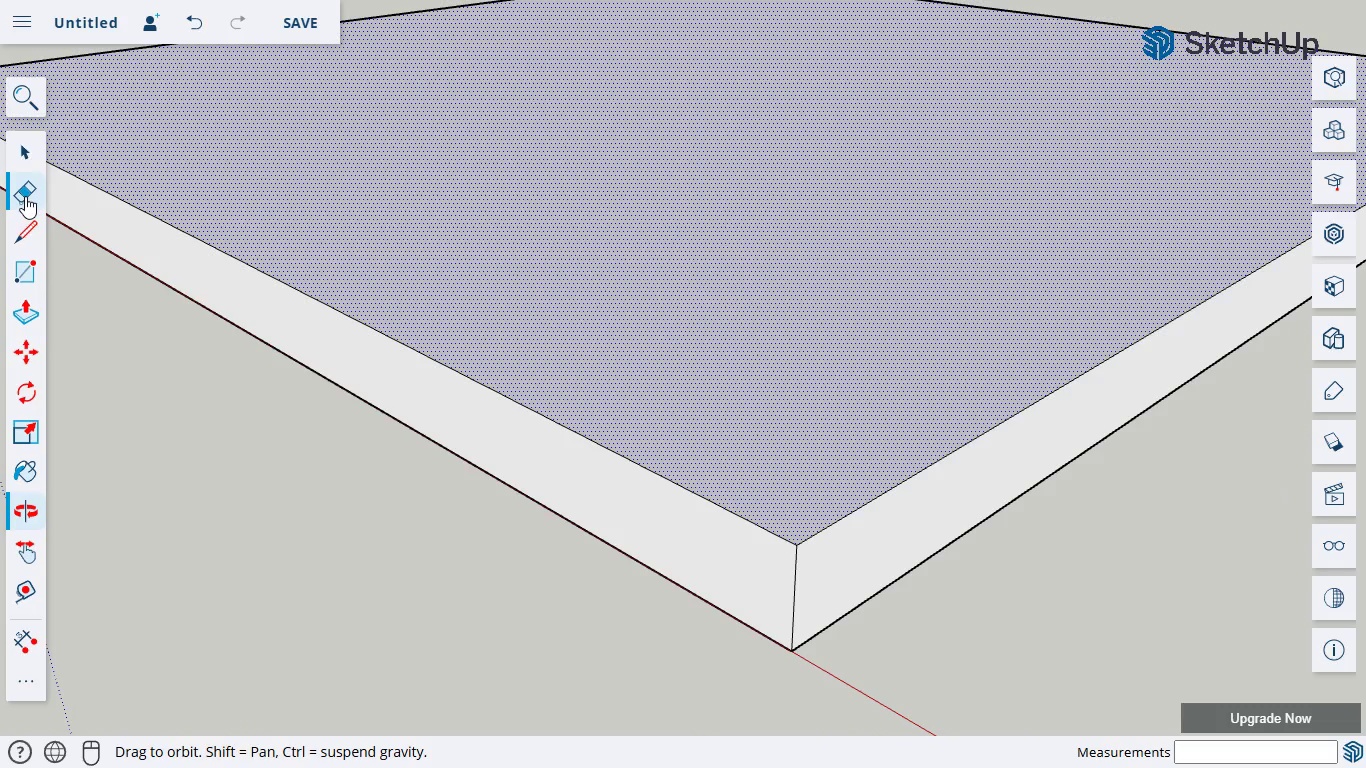 
left_click([28, 238])
 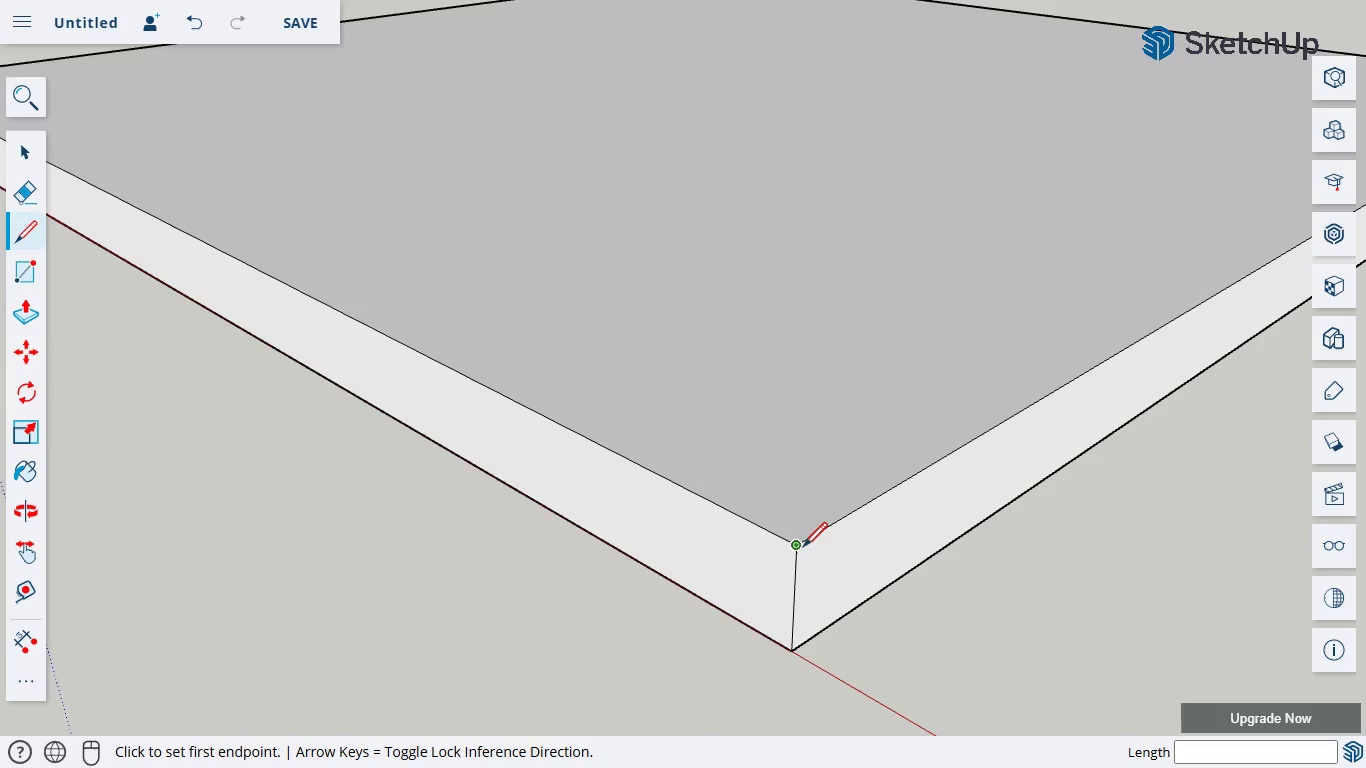 
left_click([799, 547])
 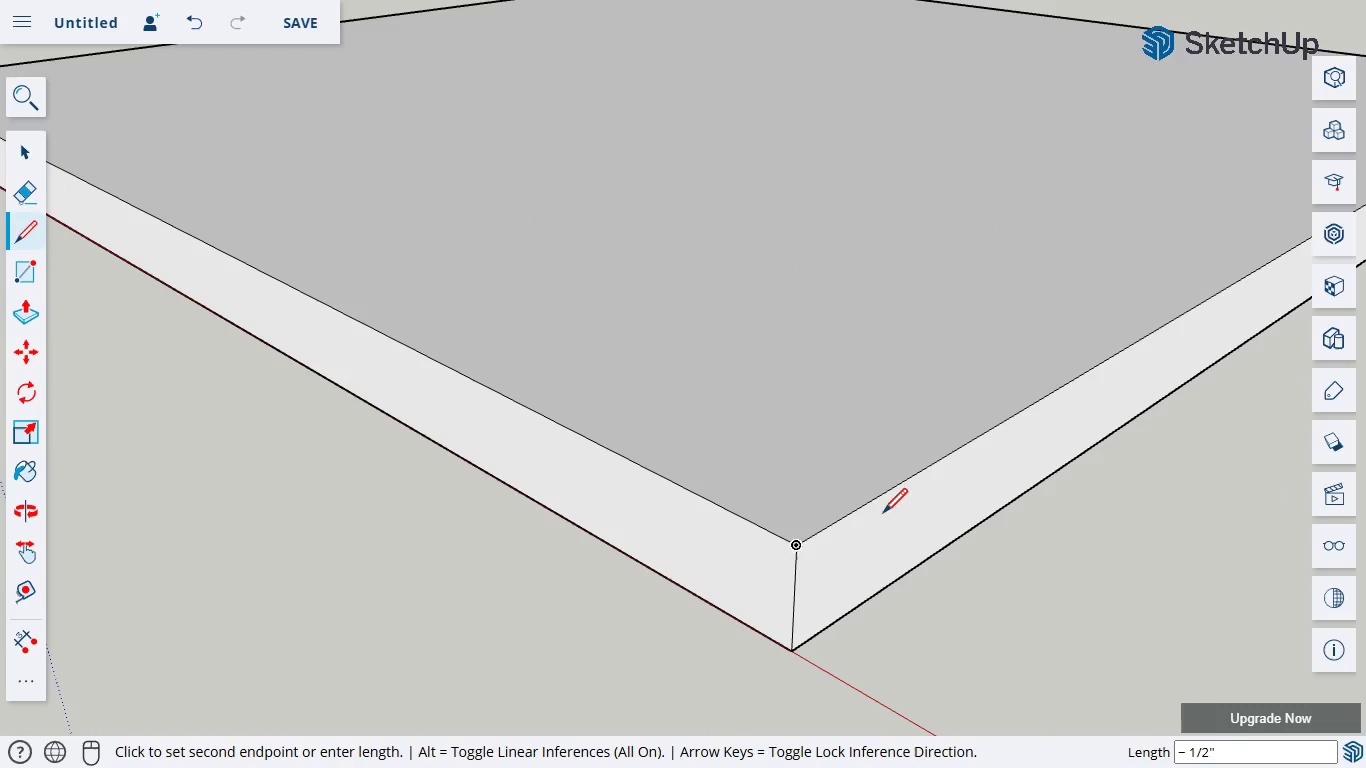 
mouse_move([910, 486])
 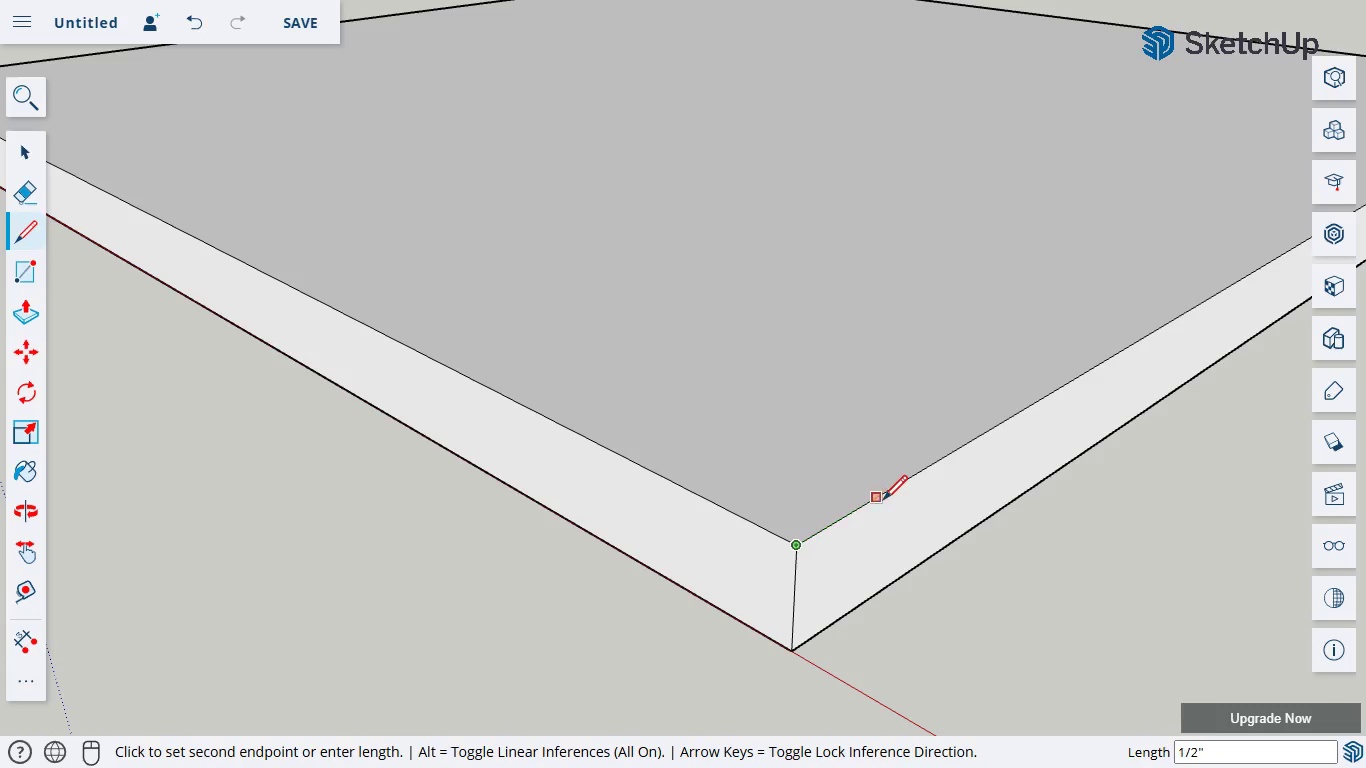 
left_click([881, 501])
 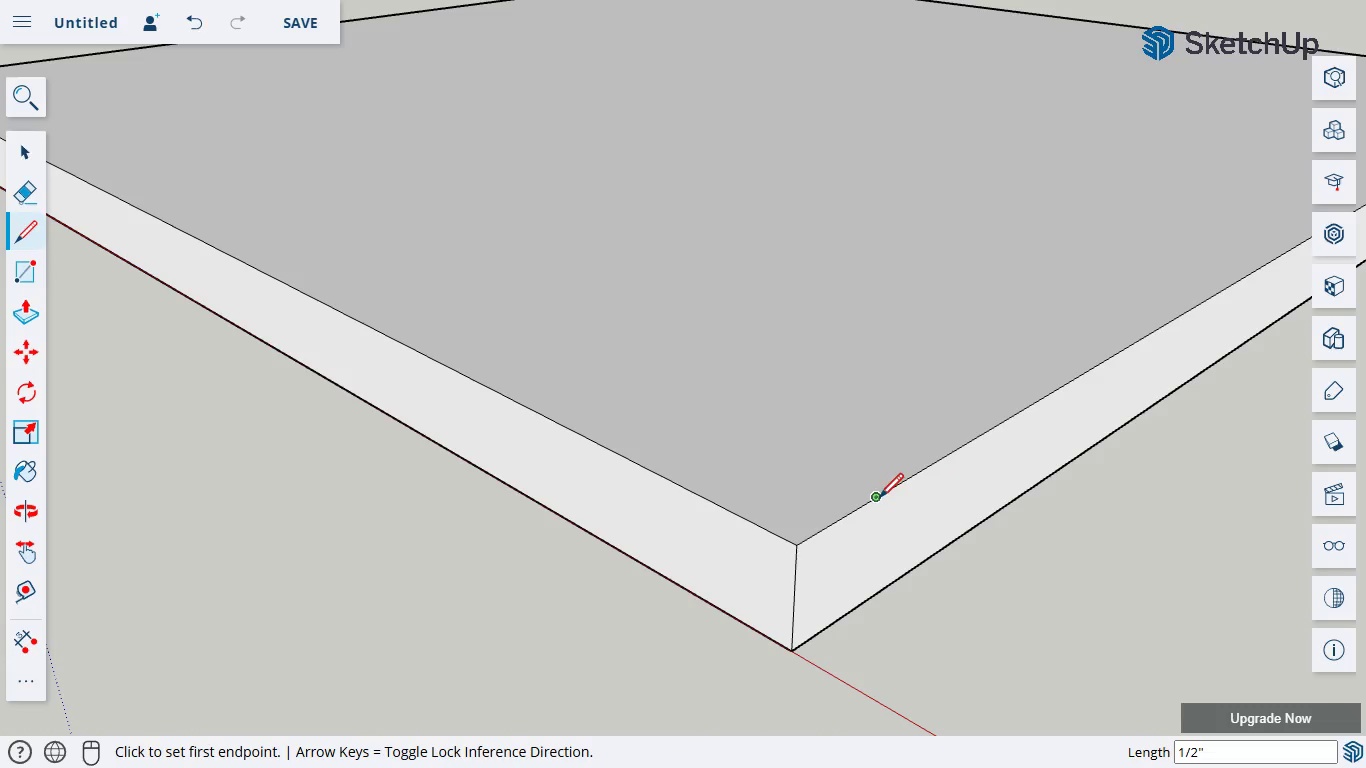 
left_click([873, 498])
 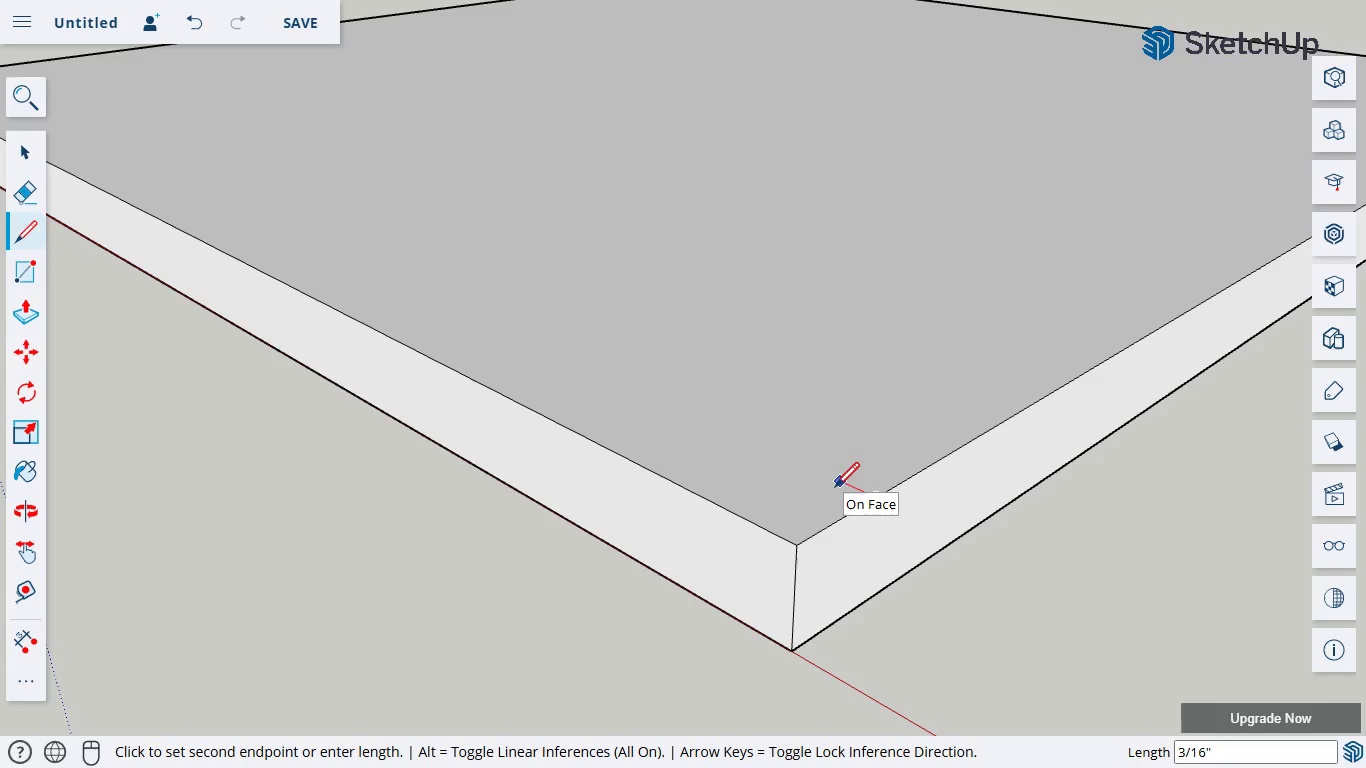 
wait(11.62)
 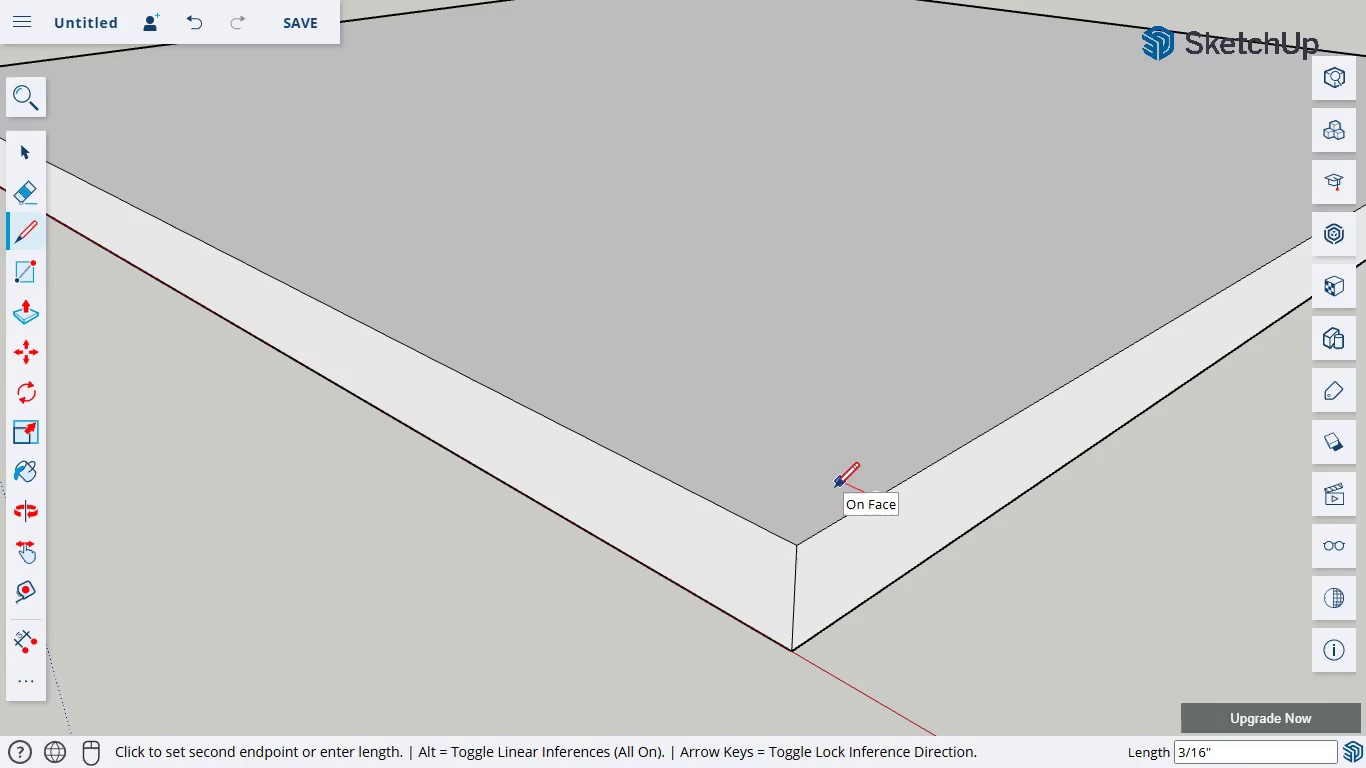 
left_click([865, 600])
 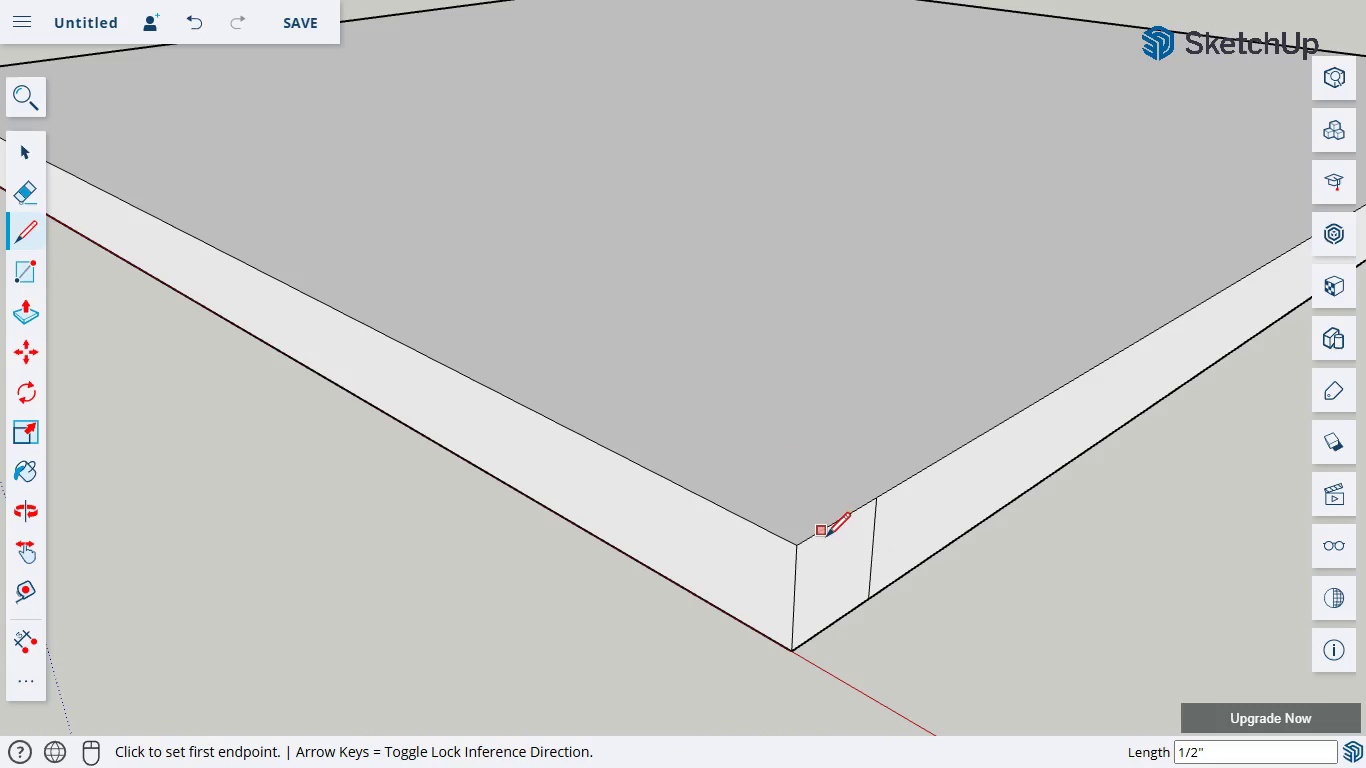 
key(Escape)
 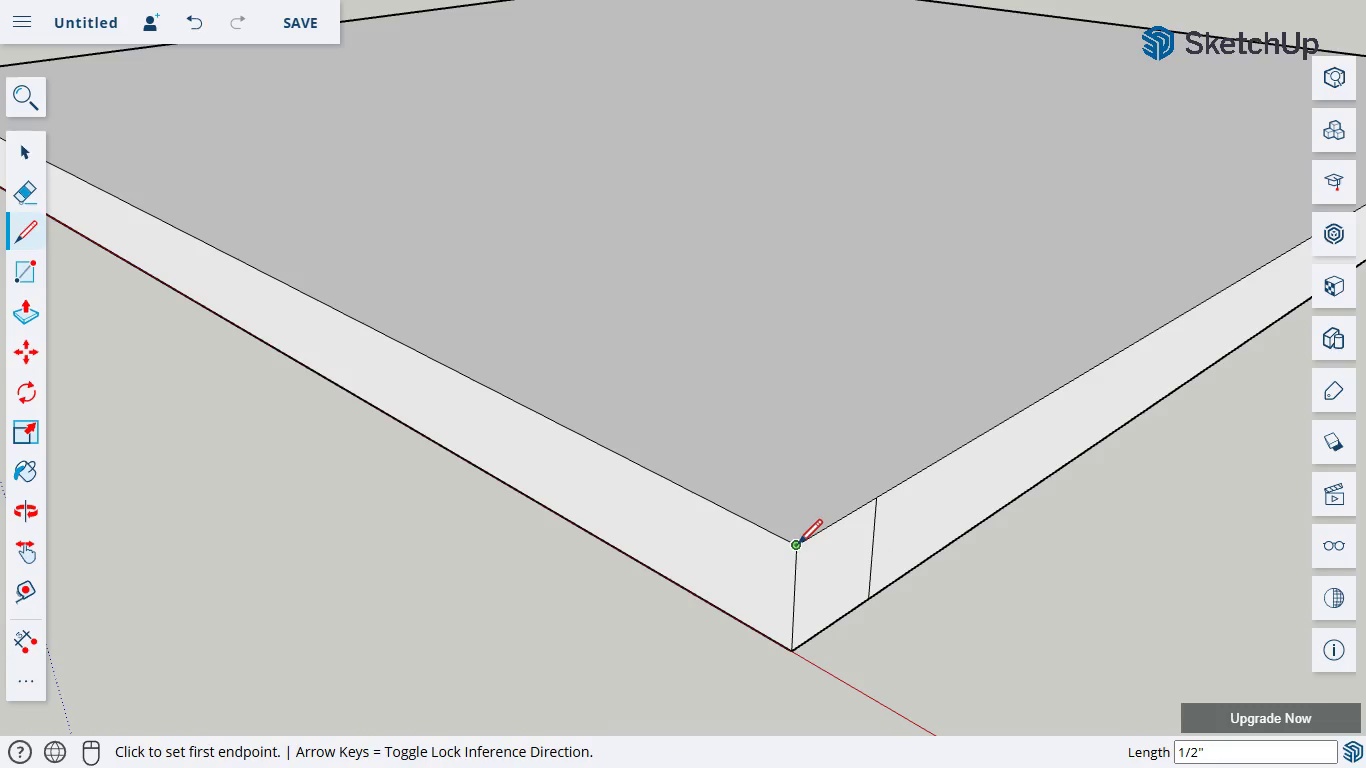 
left_click([796, 545])
 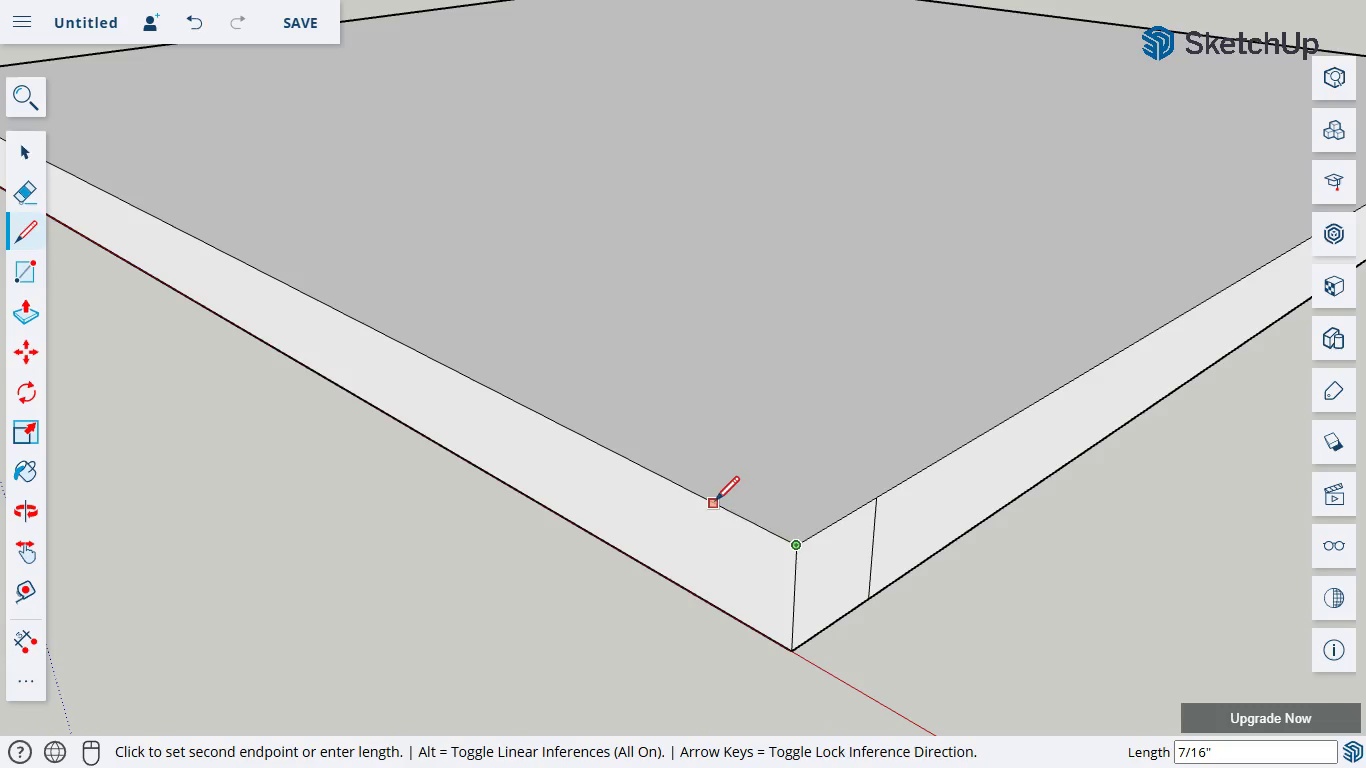 
left_click([705, 498])
 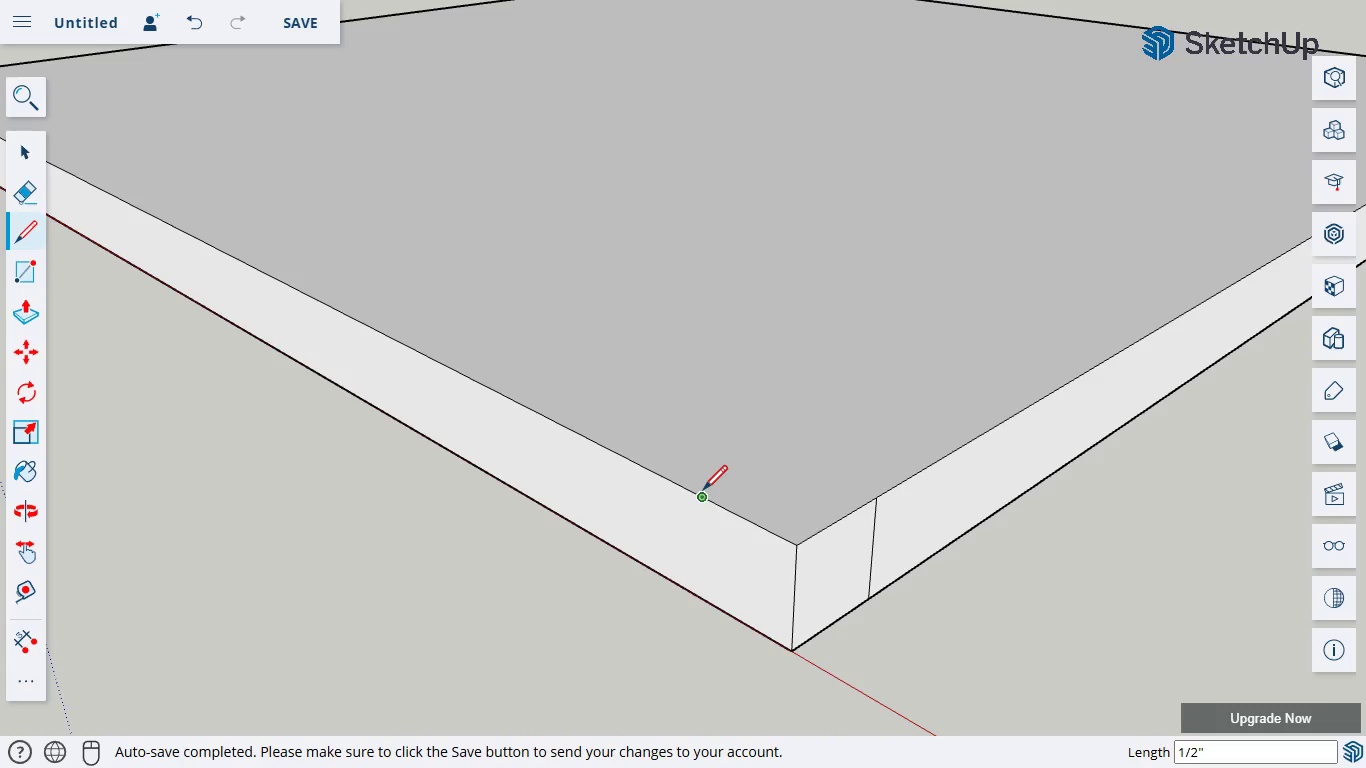 
left_click([701, 494])
 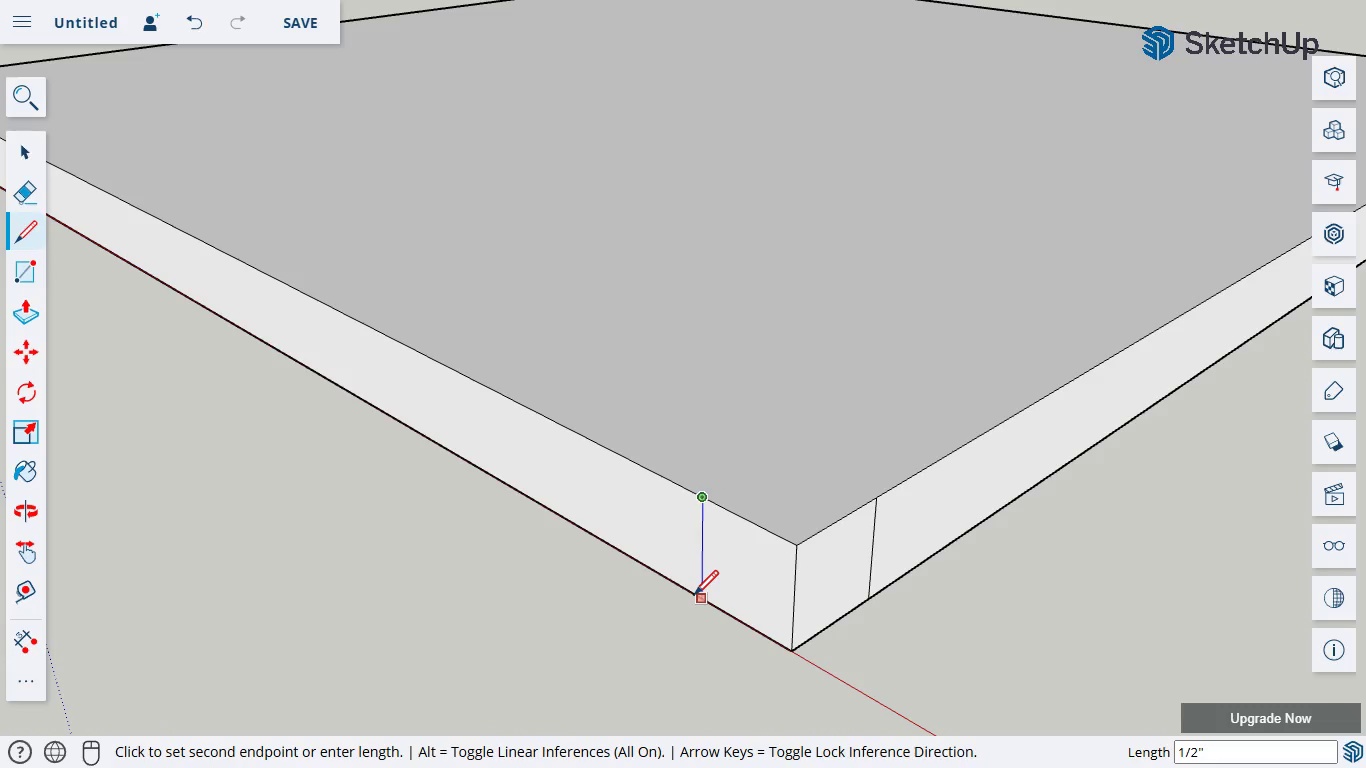 
left_click([694, 600])
 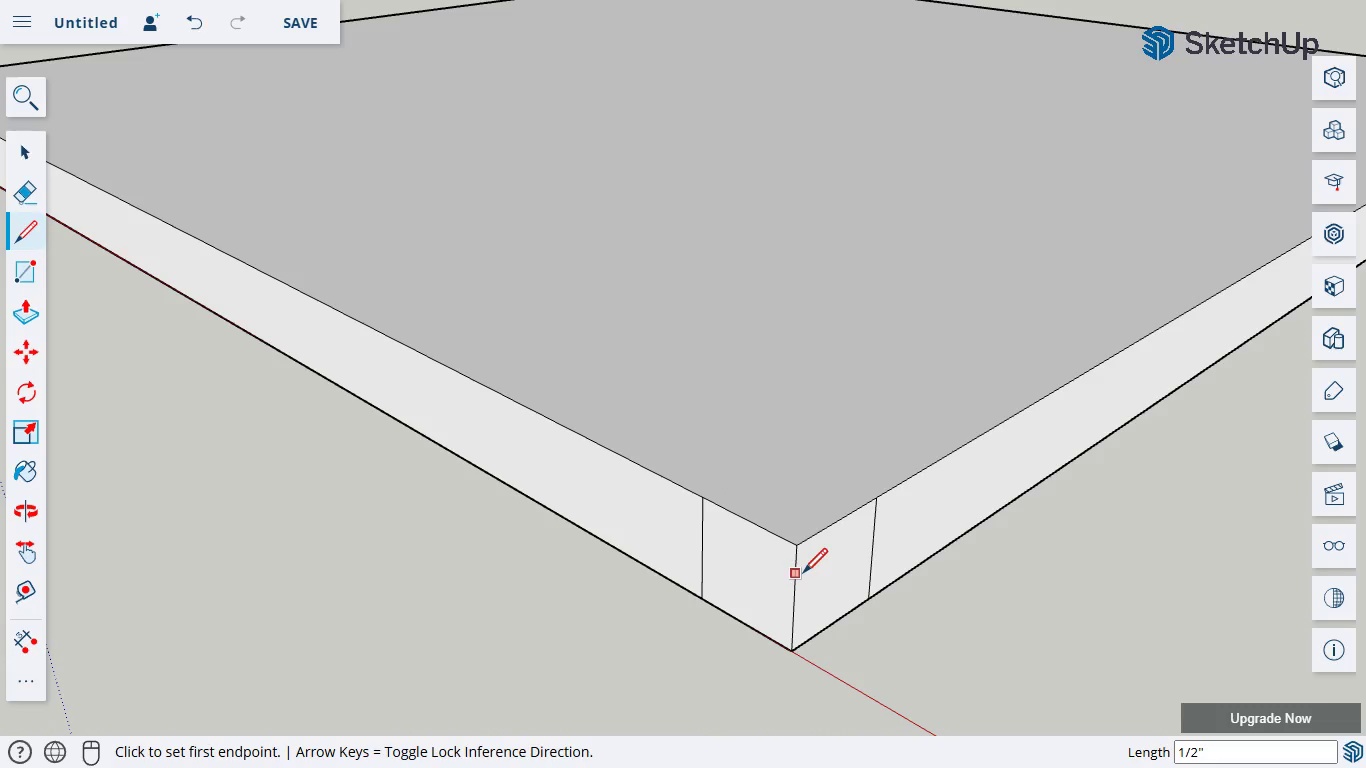 
key(Escape)
 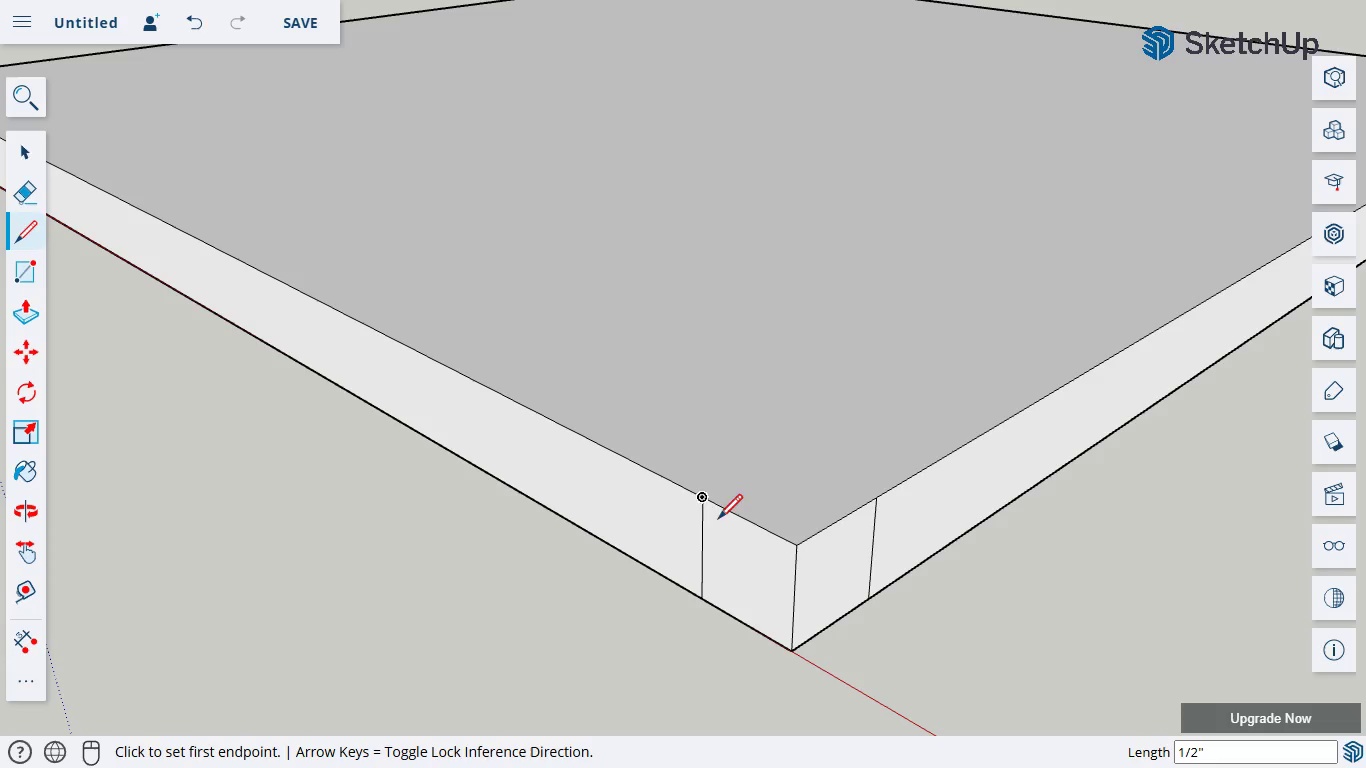 
left_click([701, 497])
 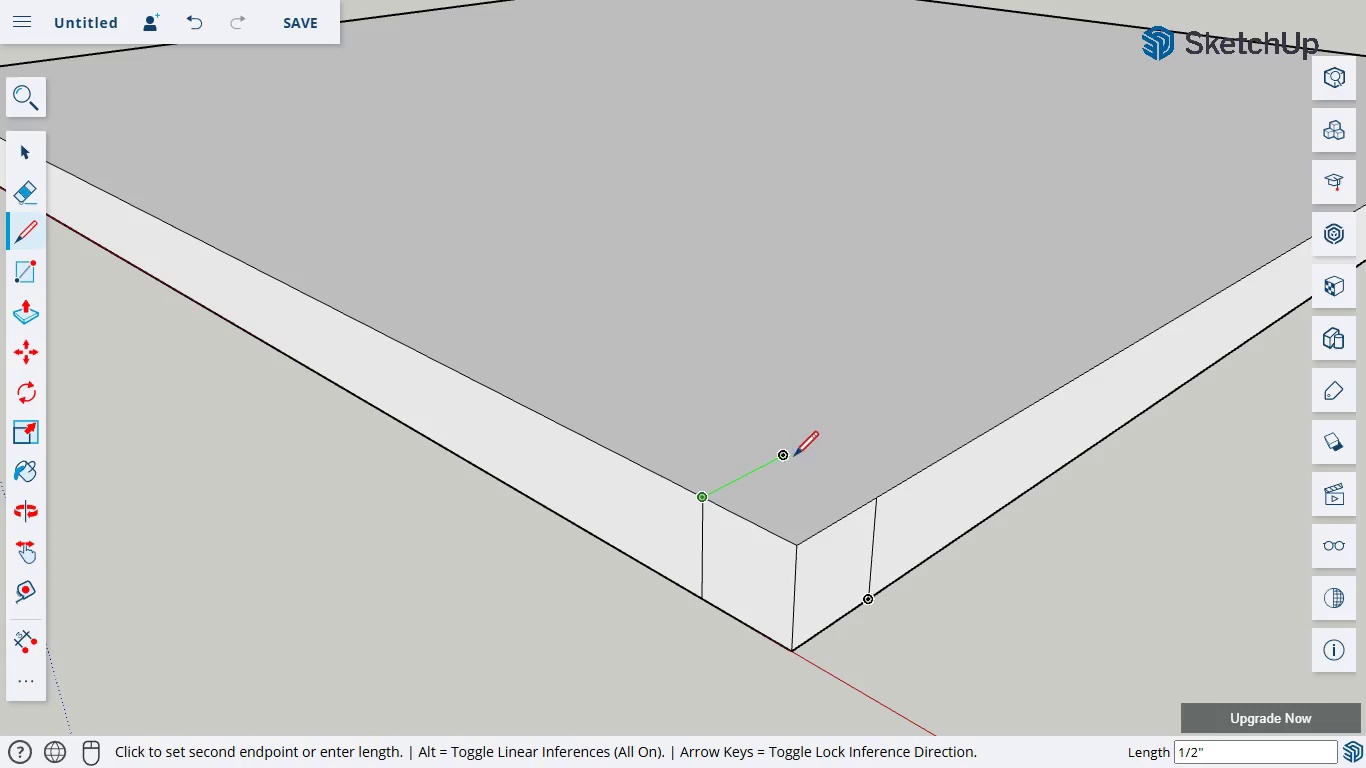 
left_click([787, 459])
 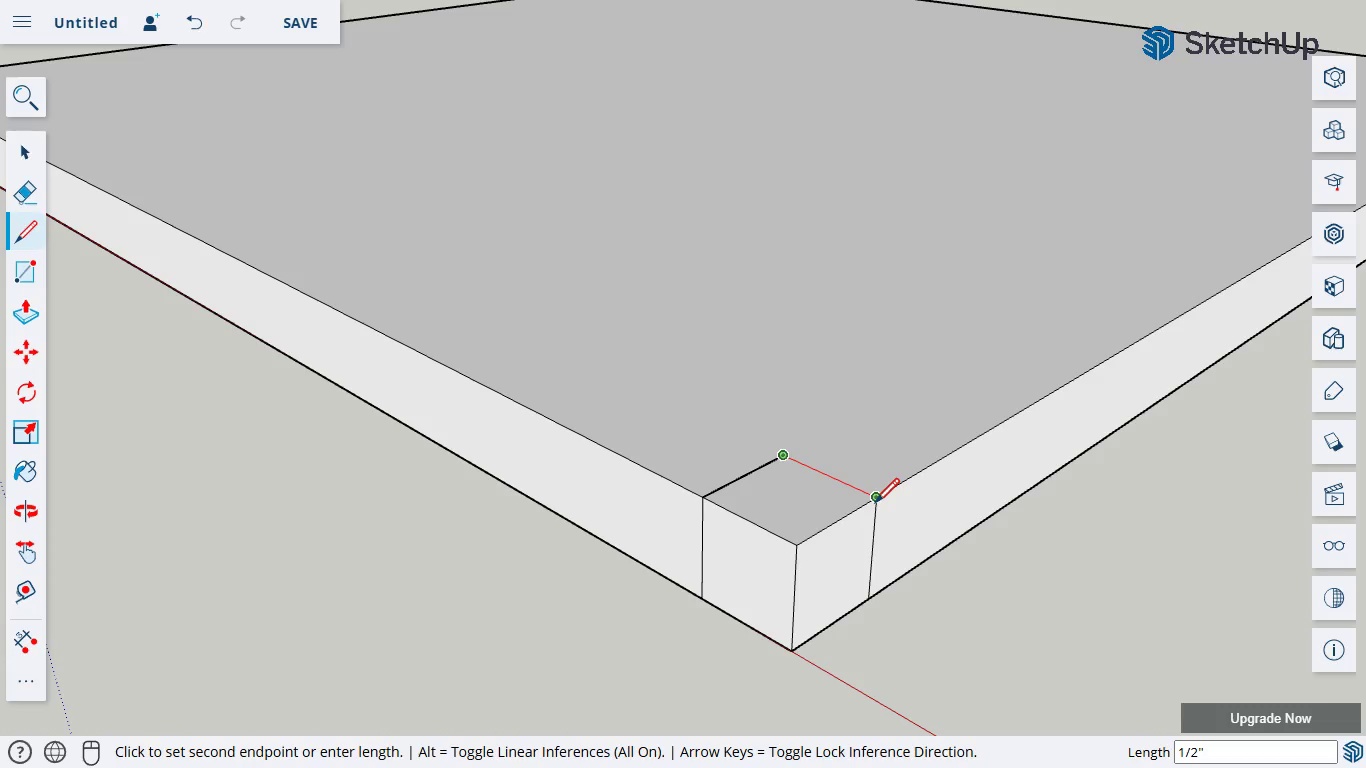 
left_click([873, 504])
 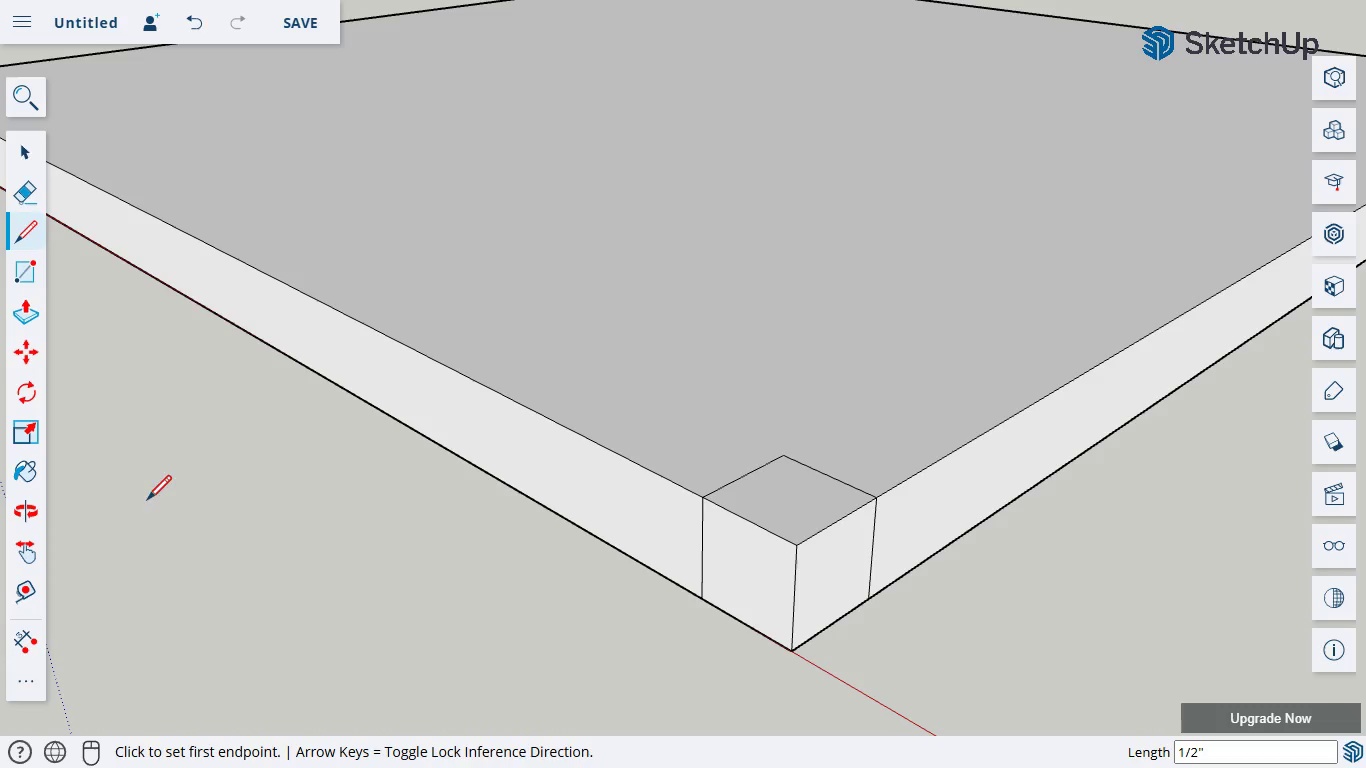 
left_click([24, 190])
 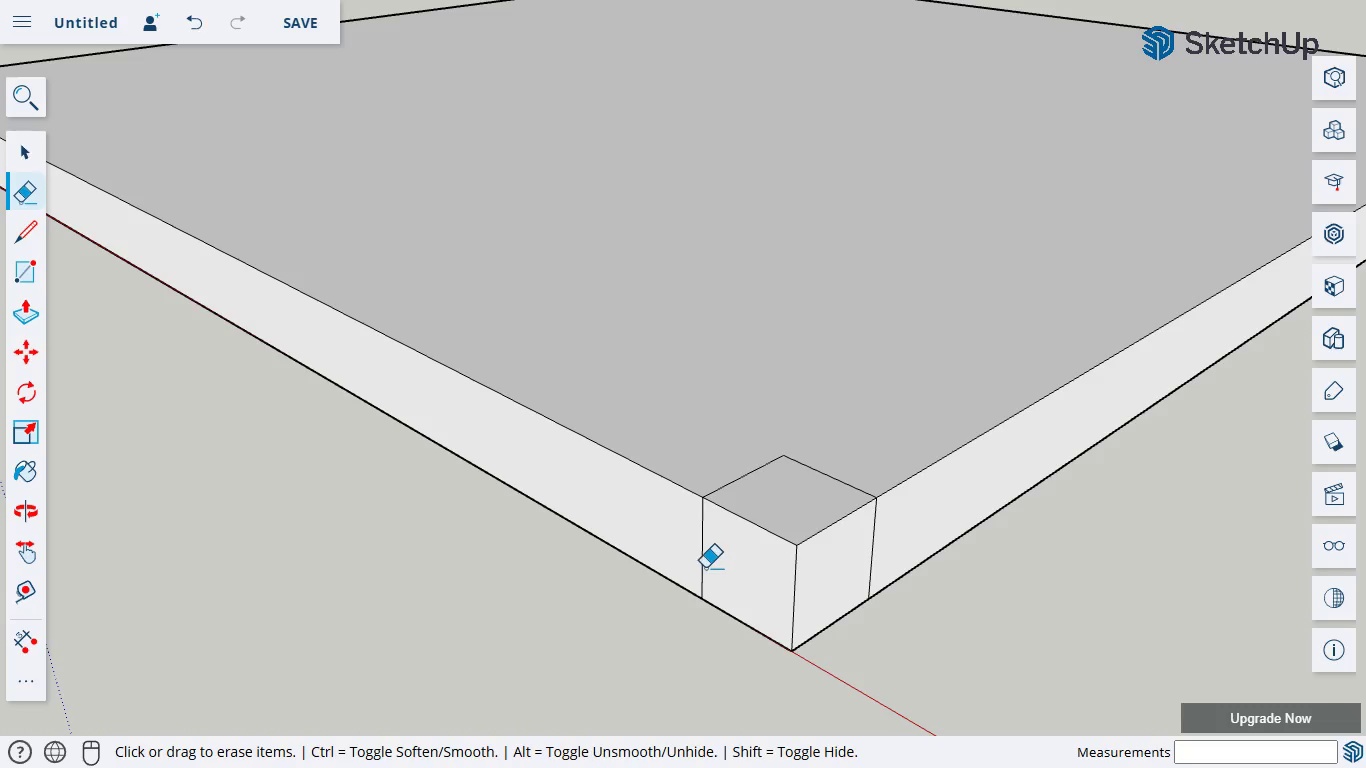 
left_click_drag(start_coordinate=[702, 566], to_coordinate=[735, 571])
 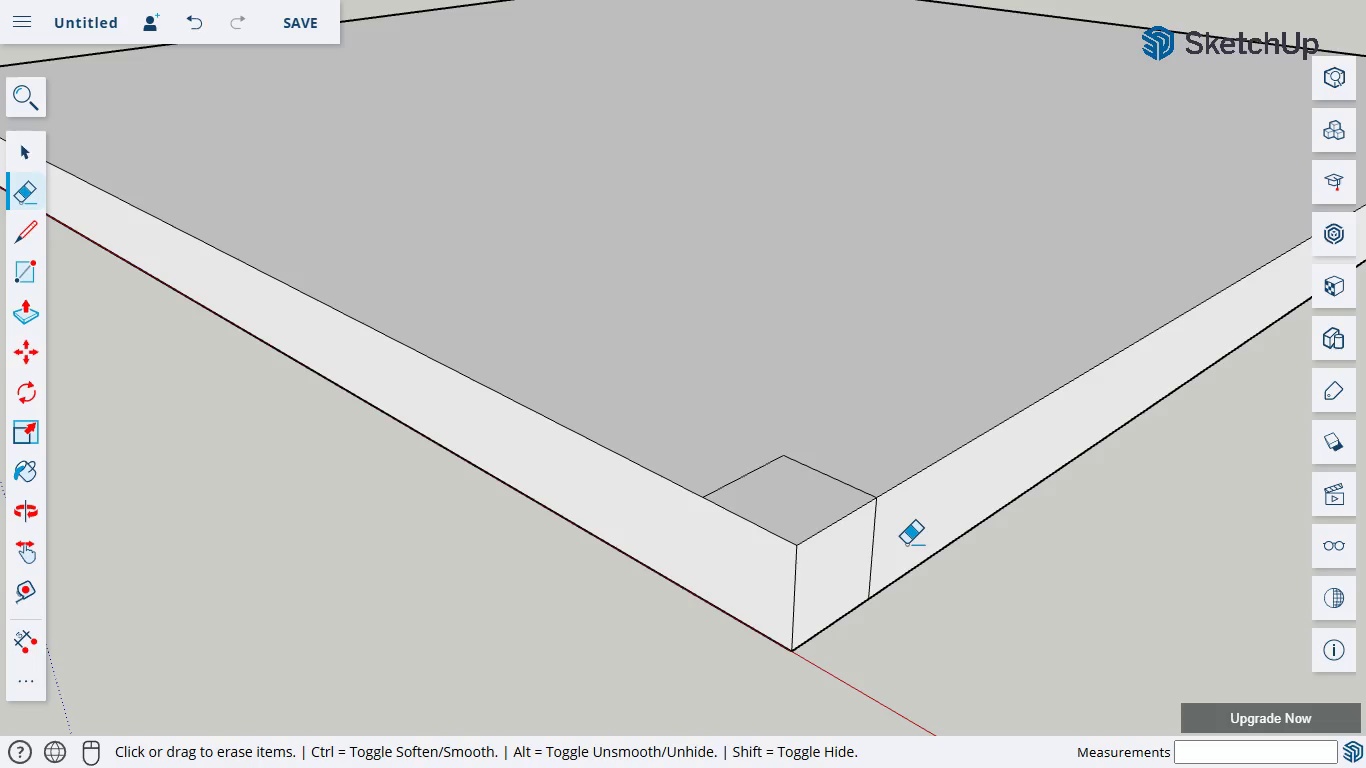 
left_click_drag(start_coordinate=[898, 543], to_coordinate=[859, 552])
 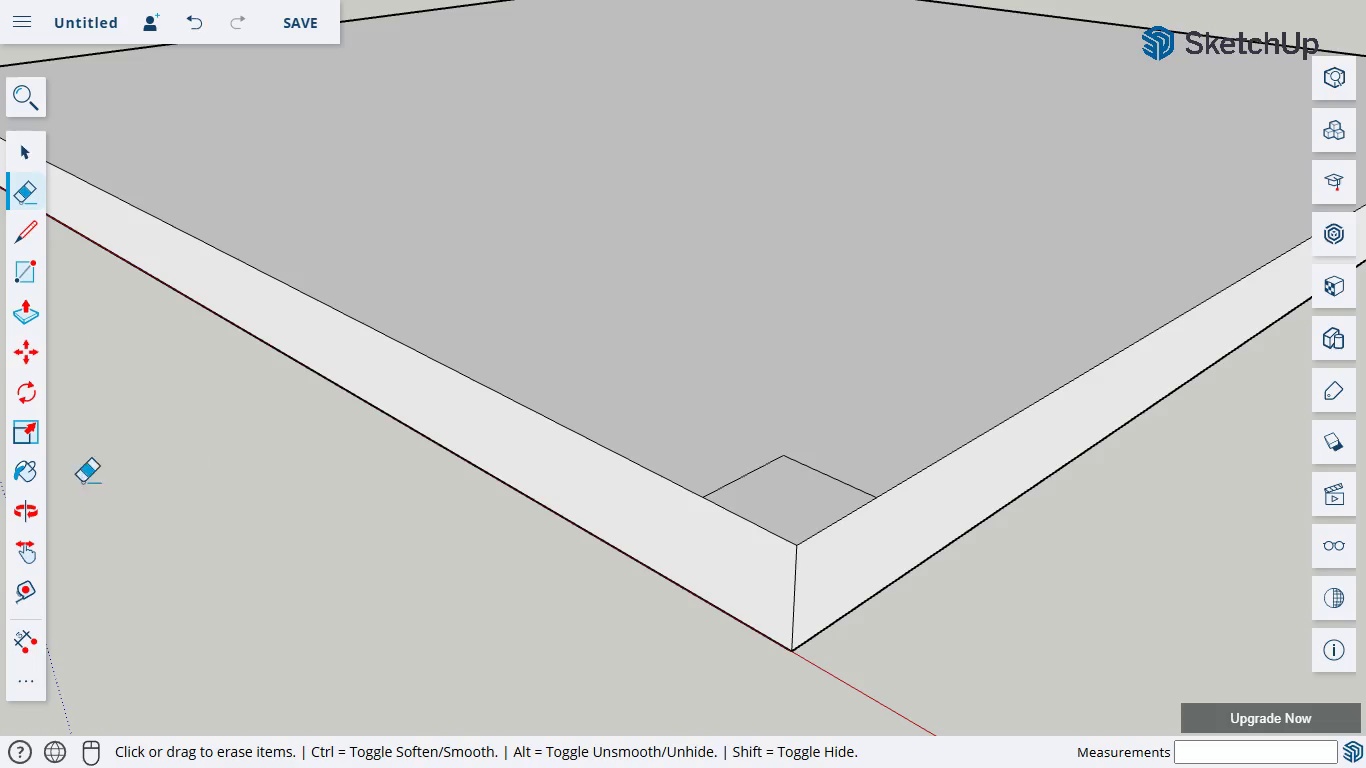 
key(H)
 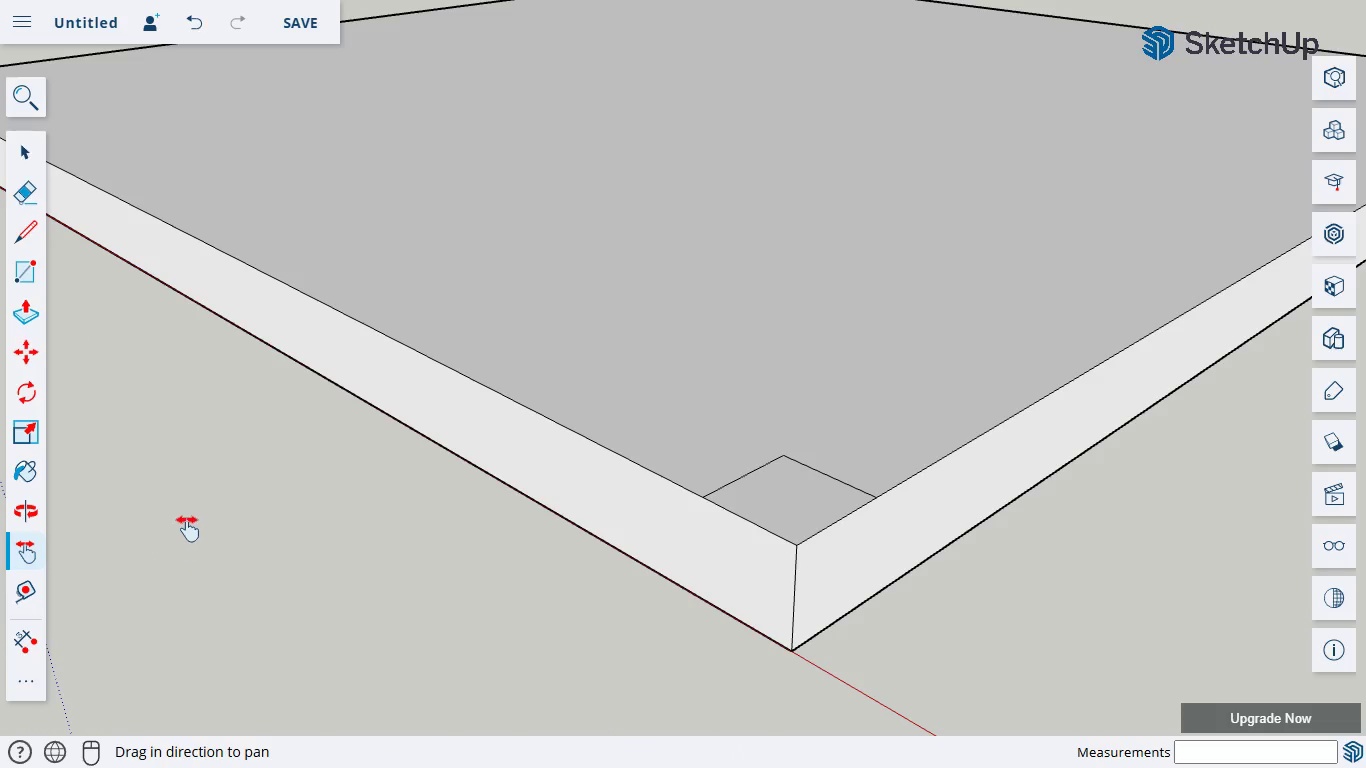 
left_click_drag(start_coordinate=[186, 520], to_coordinate=[801, 677])
 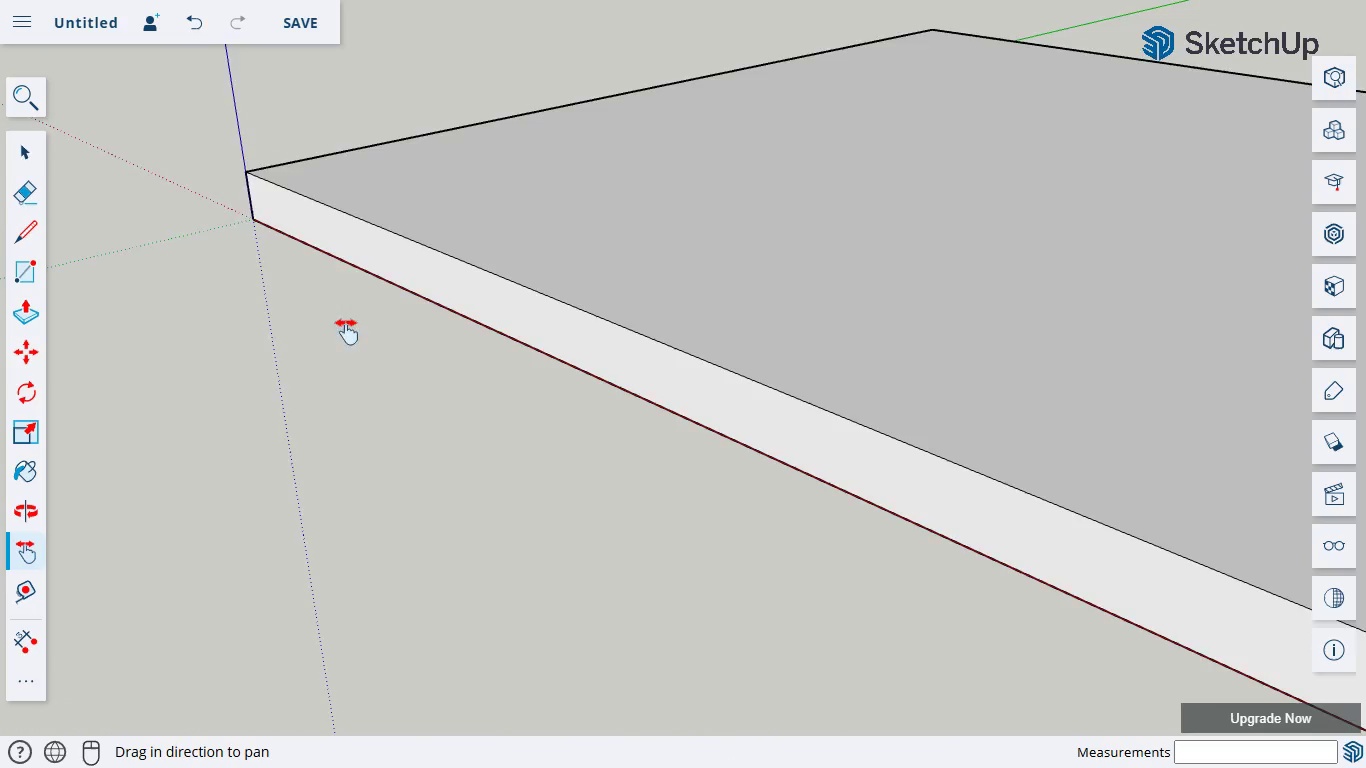 
left_click_drag(start_coordinate=[345, 323], to_coordinate=[473, 505])
 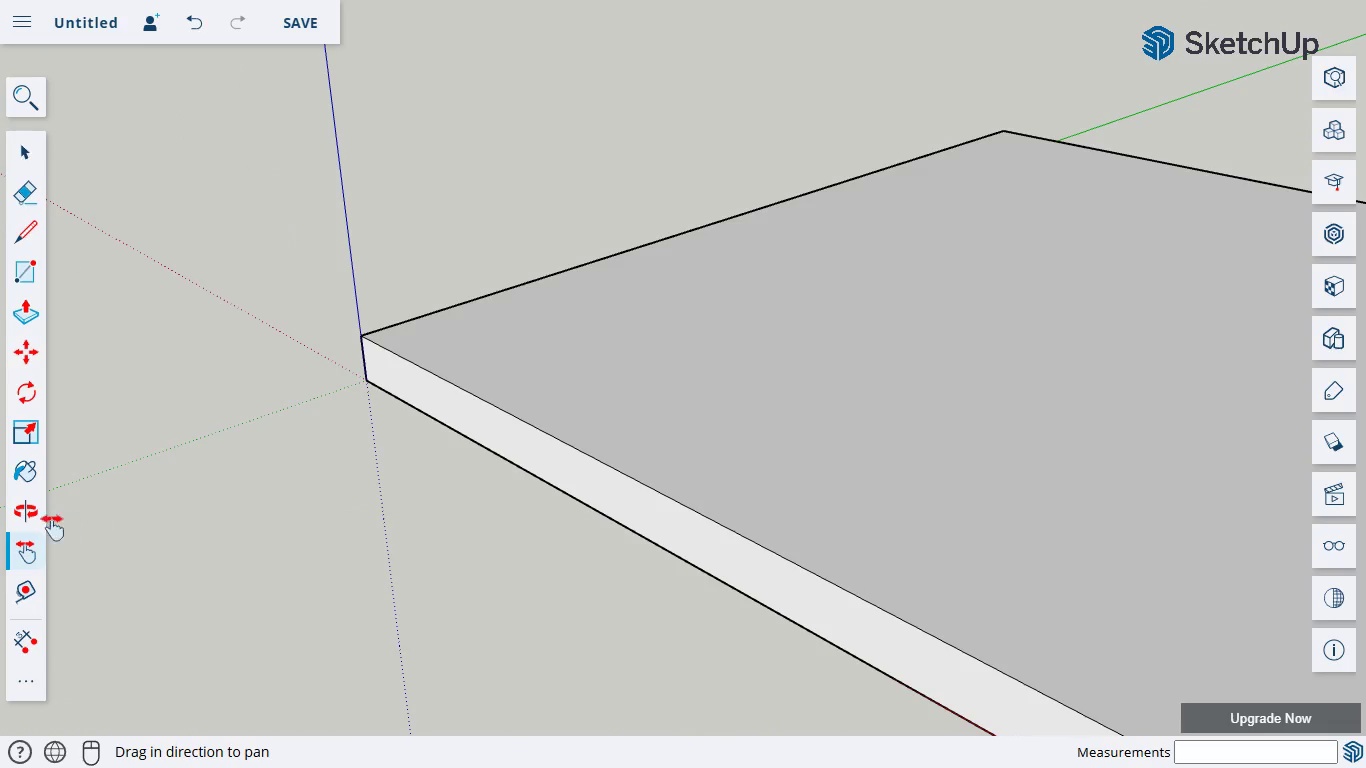 
left_click([42, 515])
 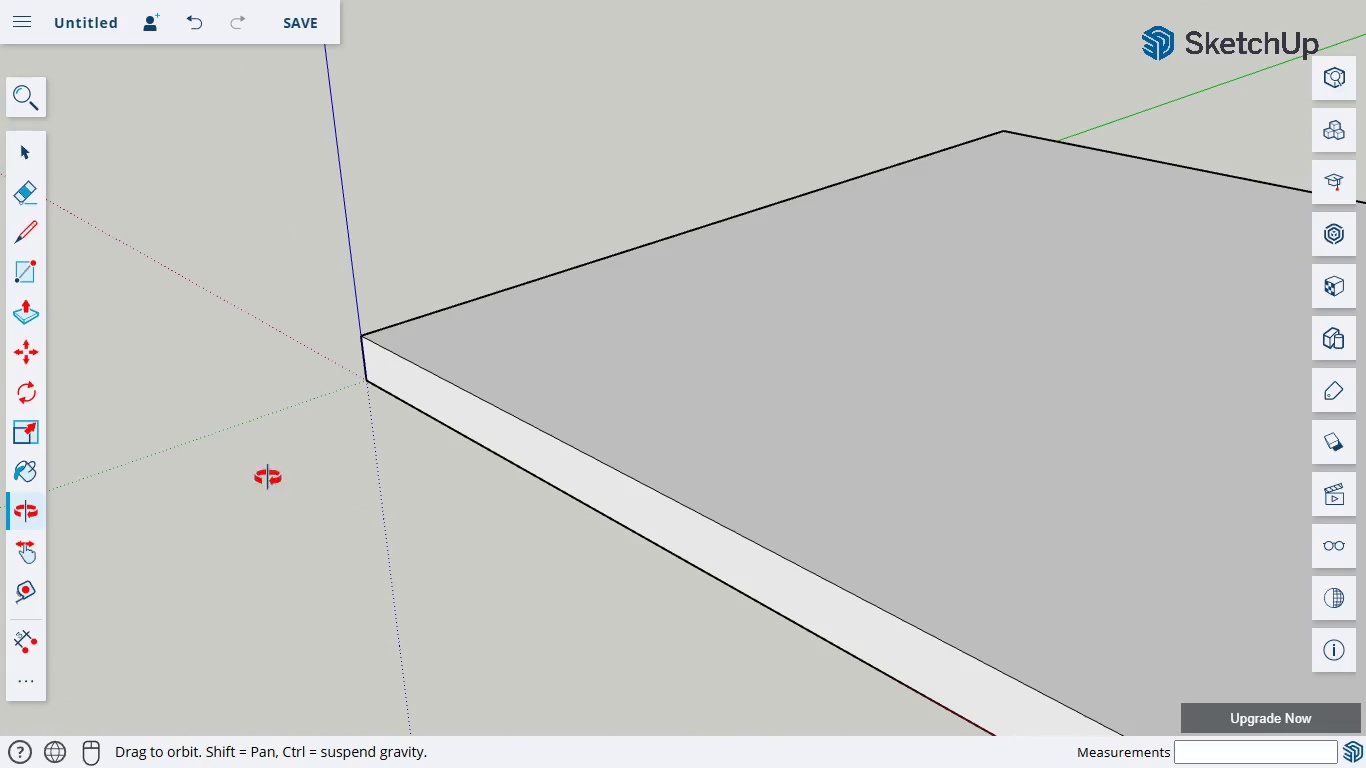 
left_click_drag(start_coordinate=[316, 459], to_coordinate=[1077, 609])
 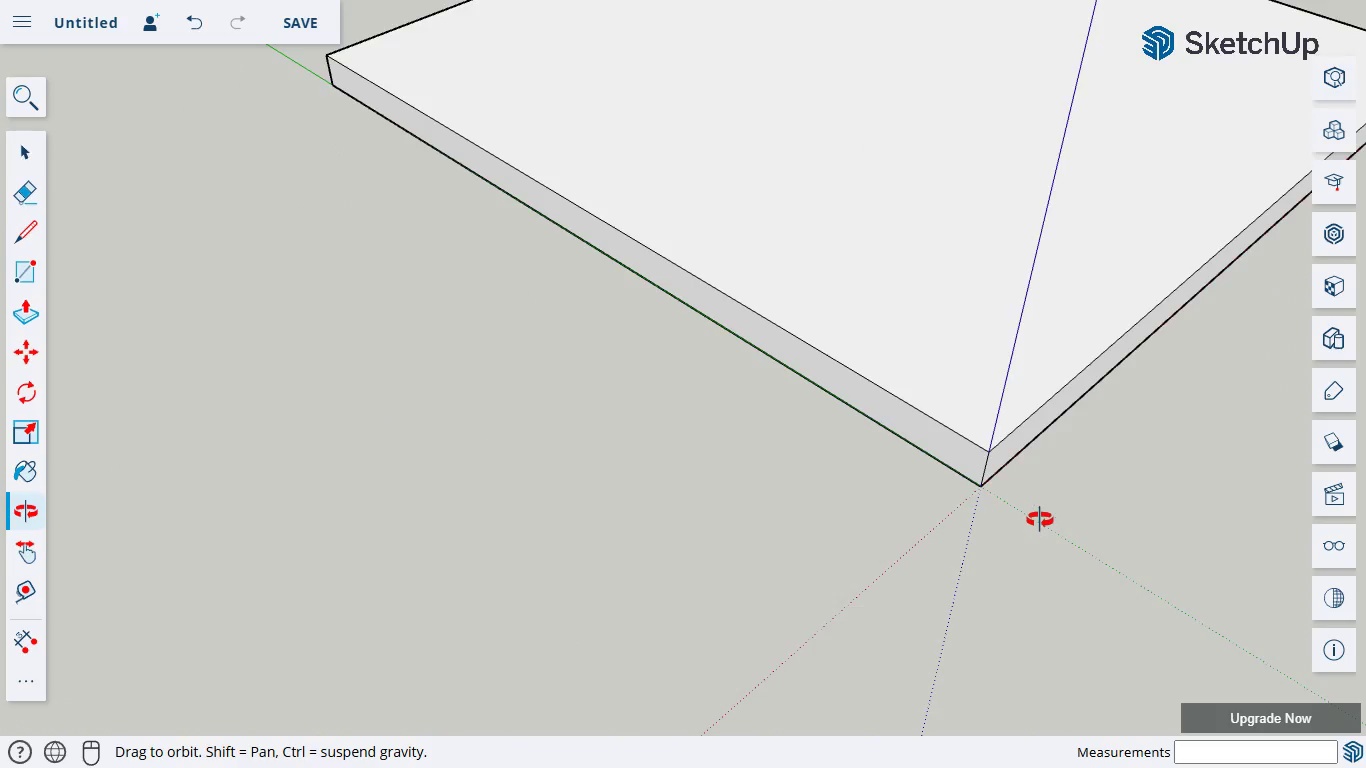 
scroll: coordinate [1039, 519], scroll_direction: up, amount: 6.0
 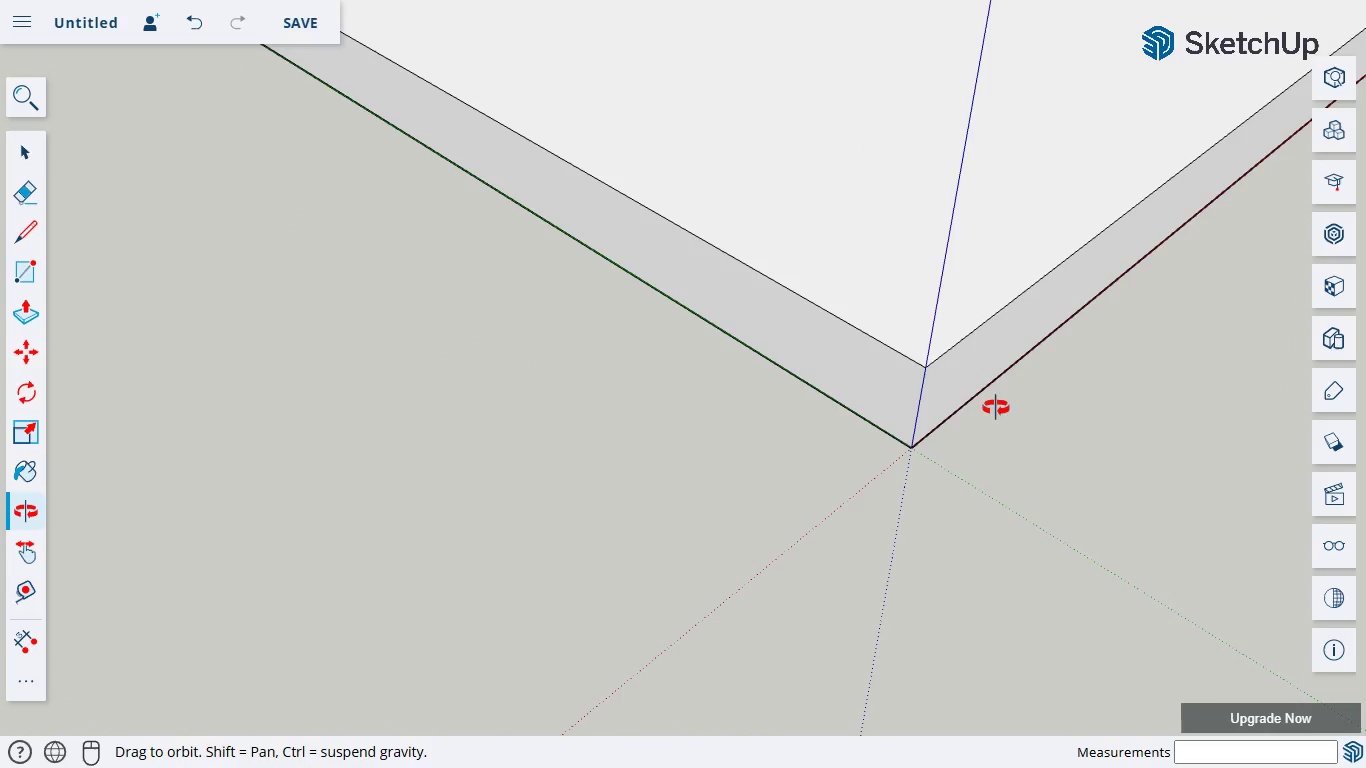 
left_click_drag(start_coordinate=[1013, 401], to_coordinate=[942, 279])
 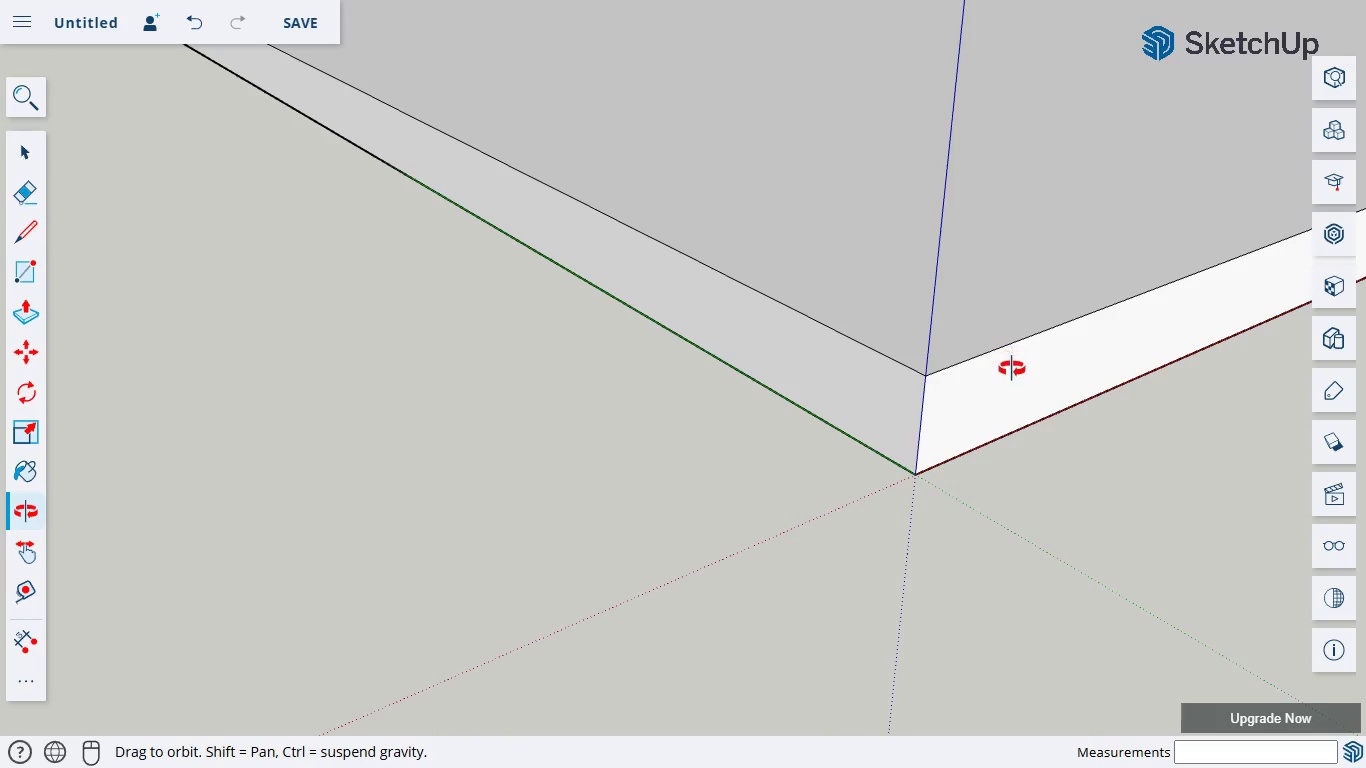 
type(hhoh)
 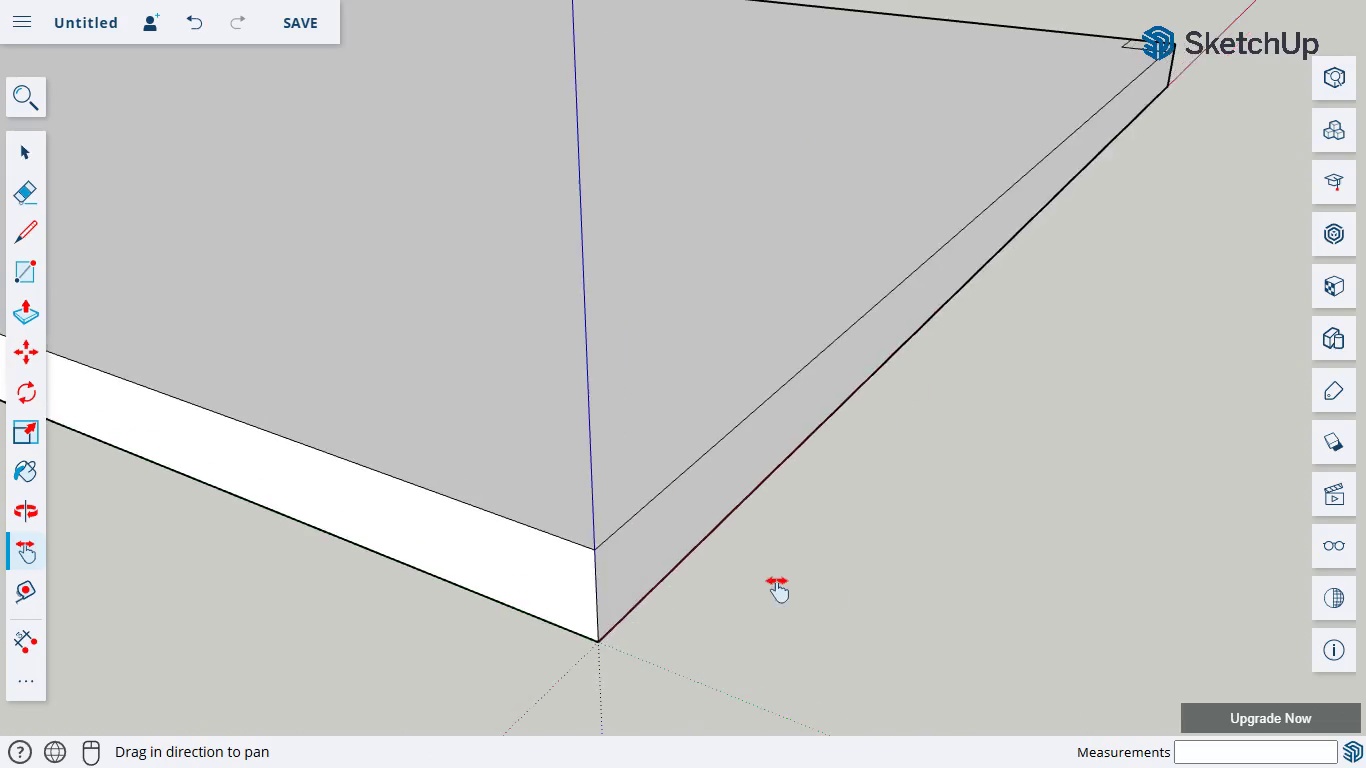 
left_click_drag(start_coordinate=[1022, 403], to_coordinate=[848, 553])
 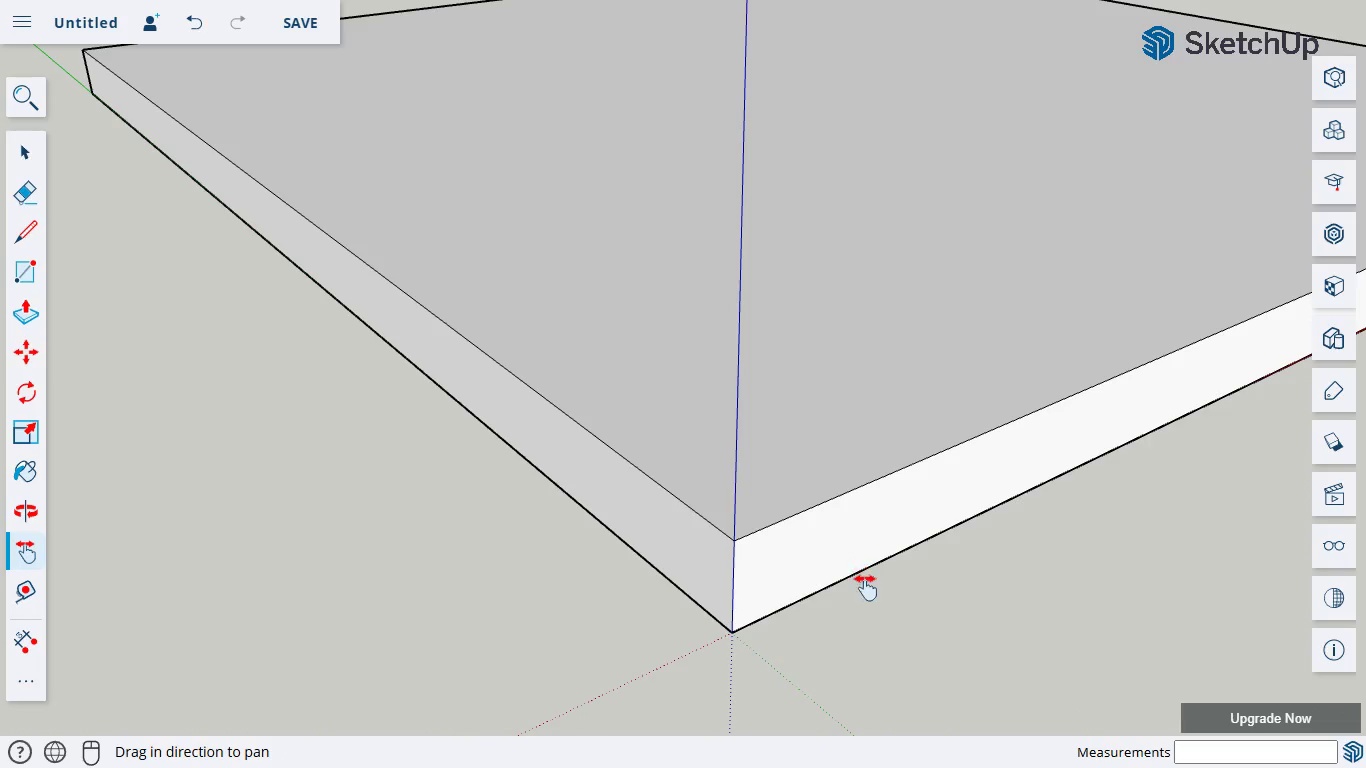 
left_click_drag(start_coordinate=[863, 587], to_coordinate=[785, 596])
 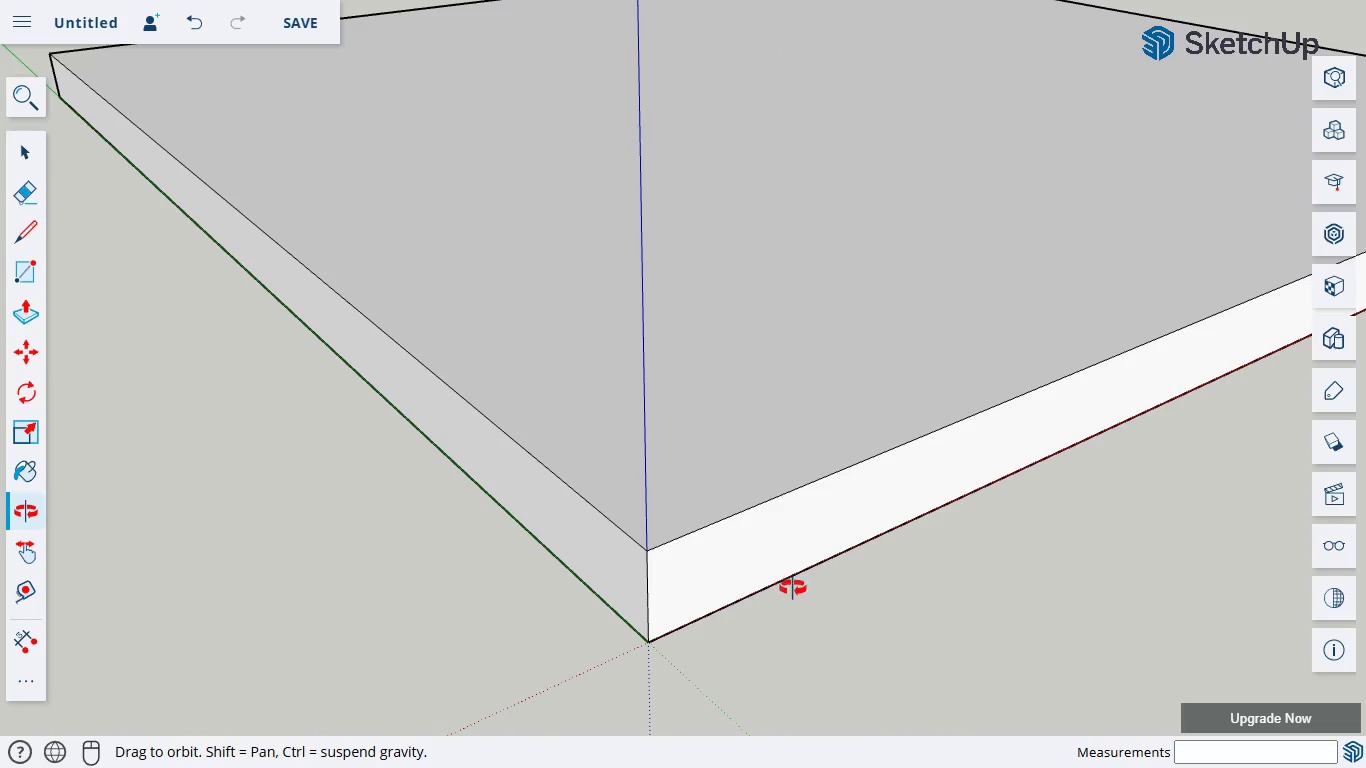 
left_click_drag(start_coordinate=[843, 595], to_coordinate=[1039, 594])
 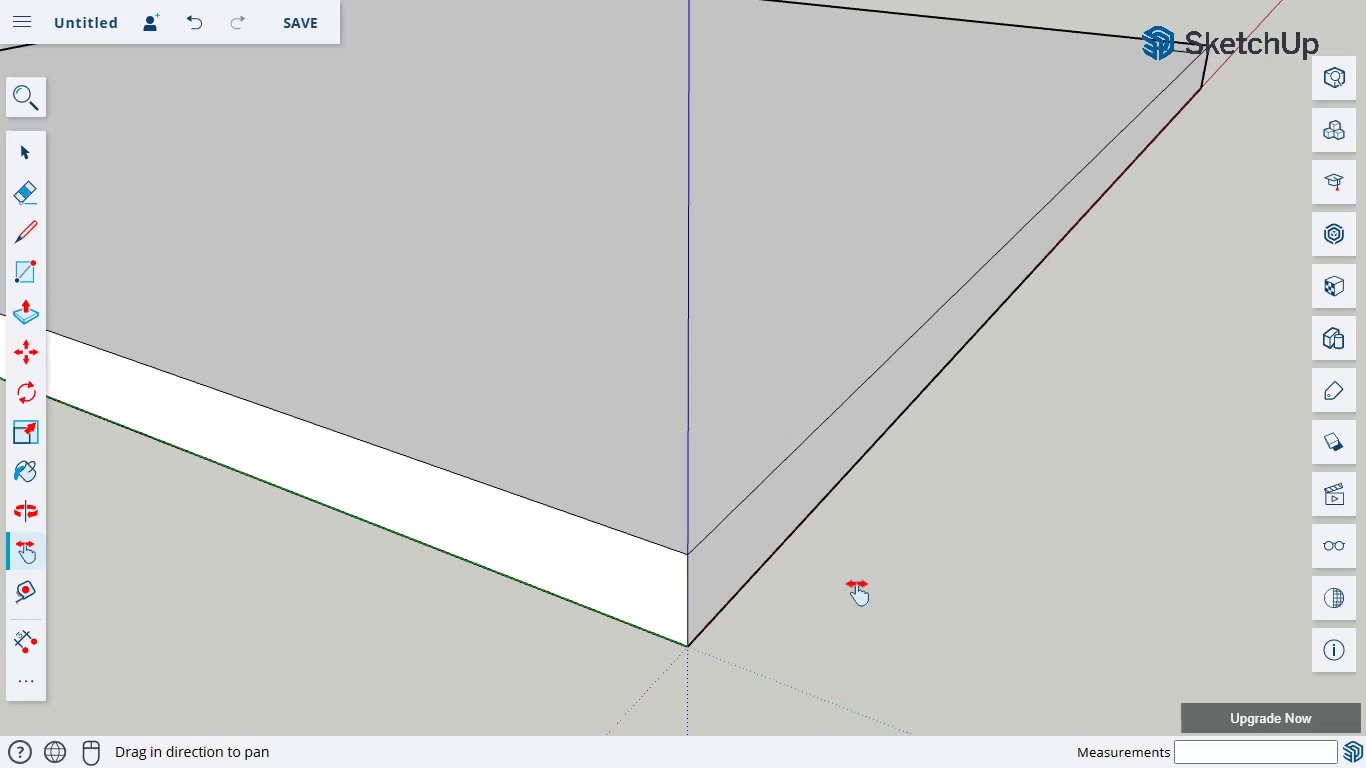 
left_click_drag(start_coordinate=[855, 585], to_coordinate=[776, 581])
 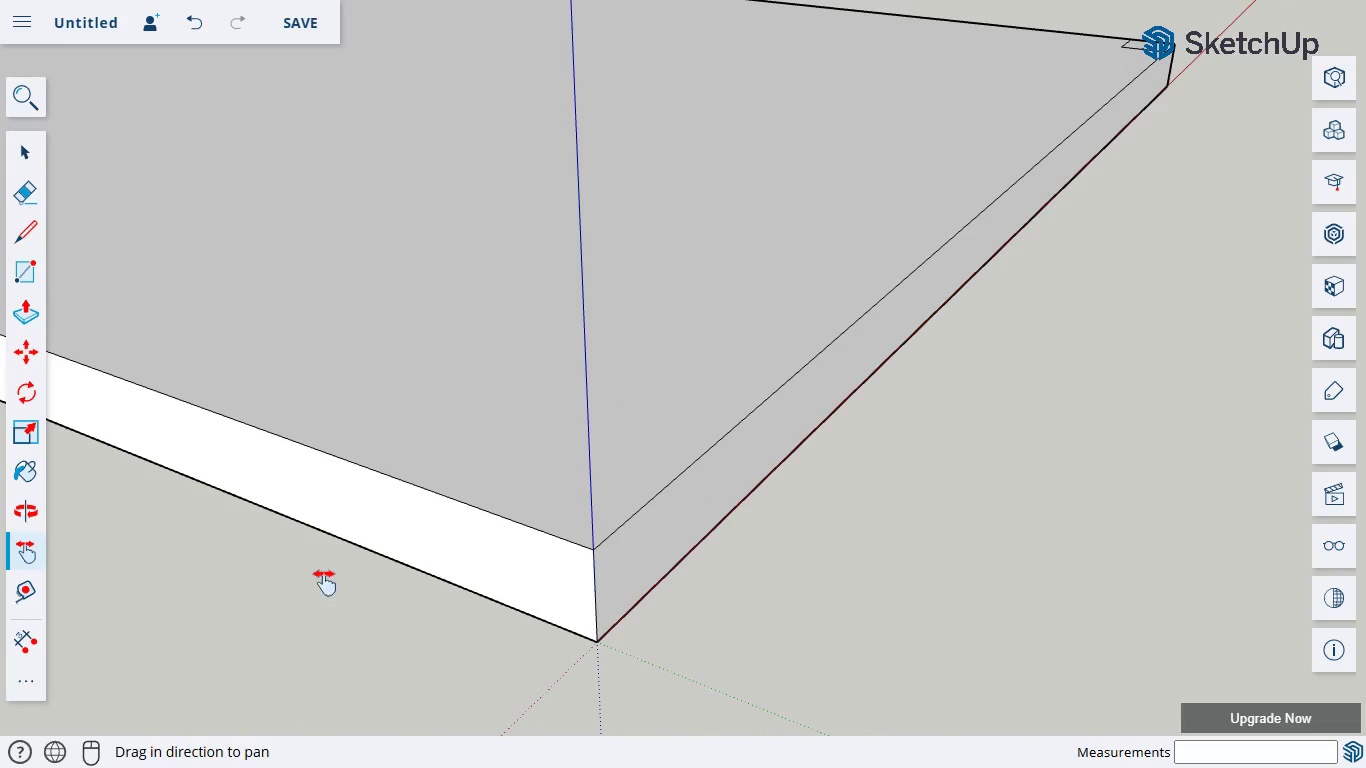 
scroll: coordinate [344, 567], scroll_direction: up, amount: 3.0
 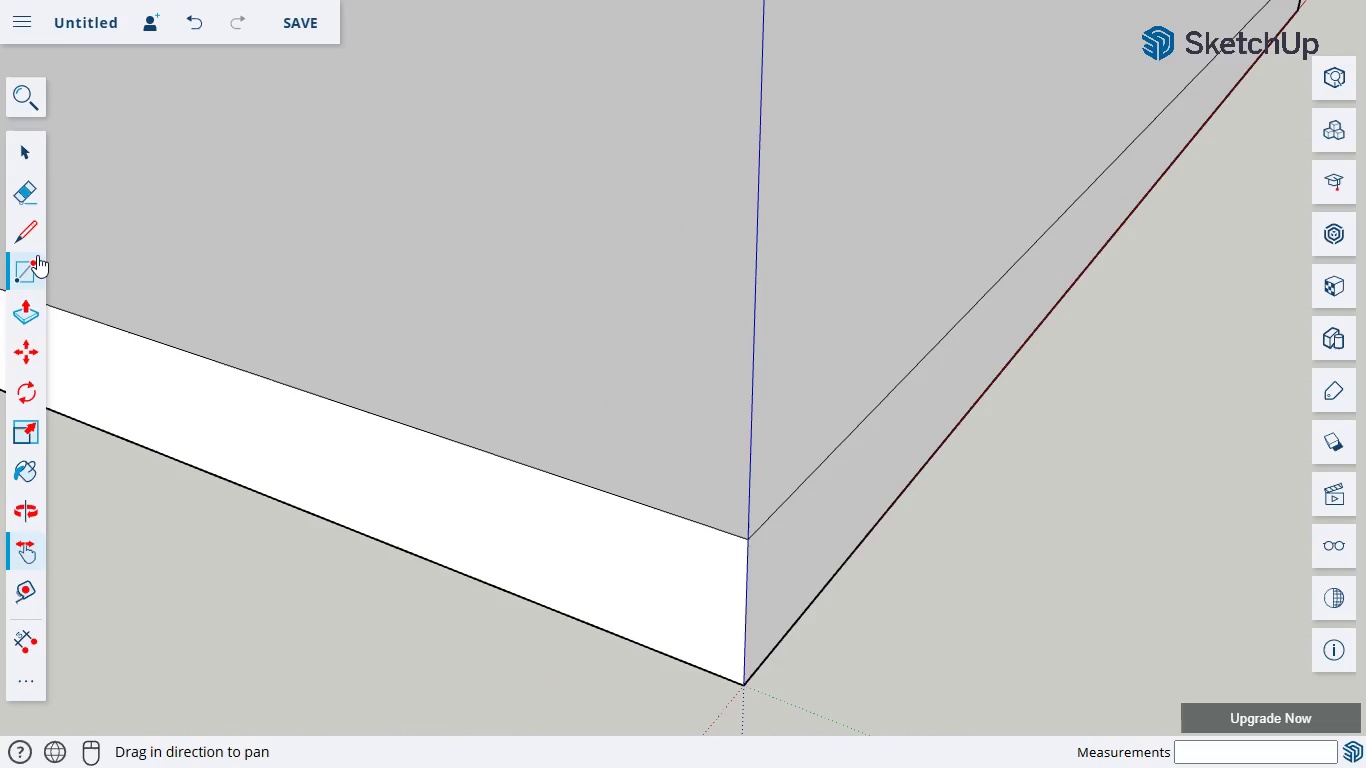 
left_click([30, 241])
 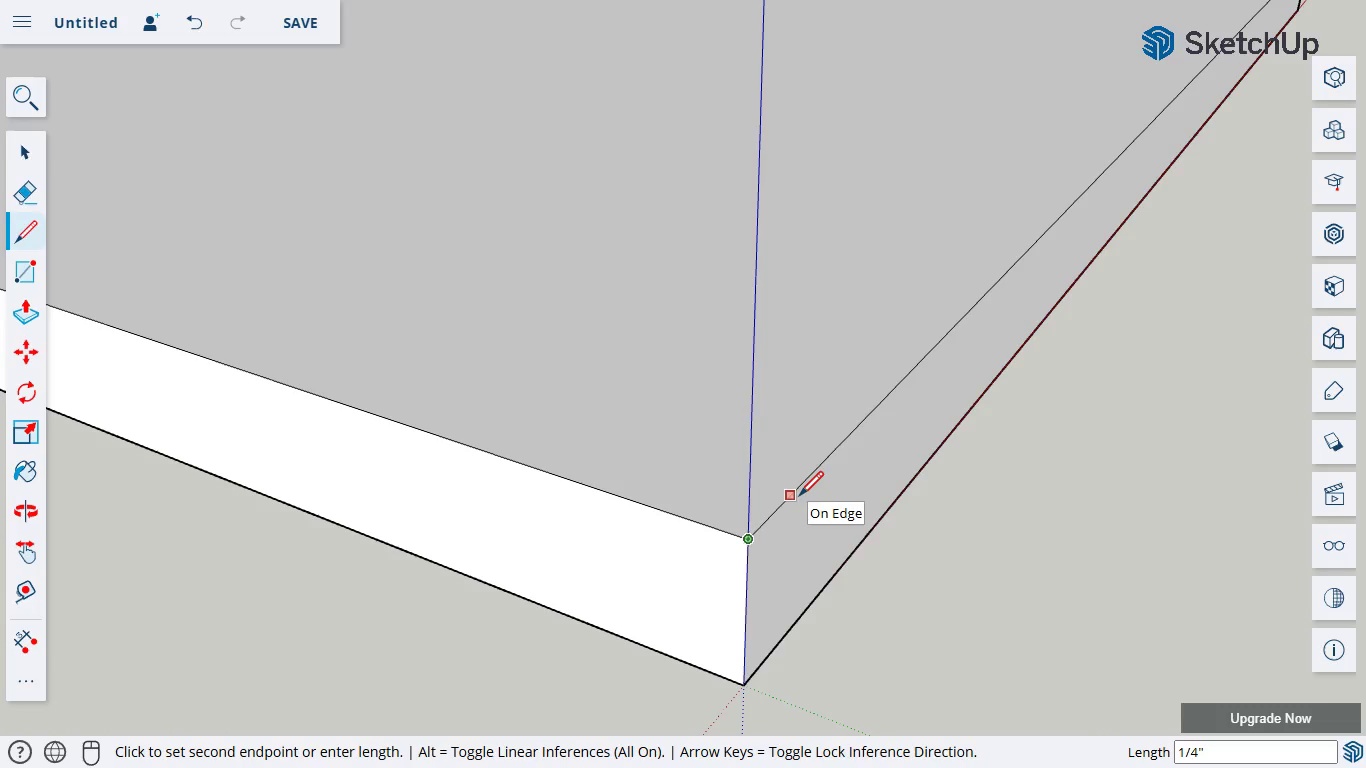 
wait(9.14)
 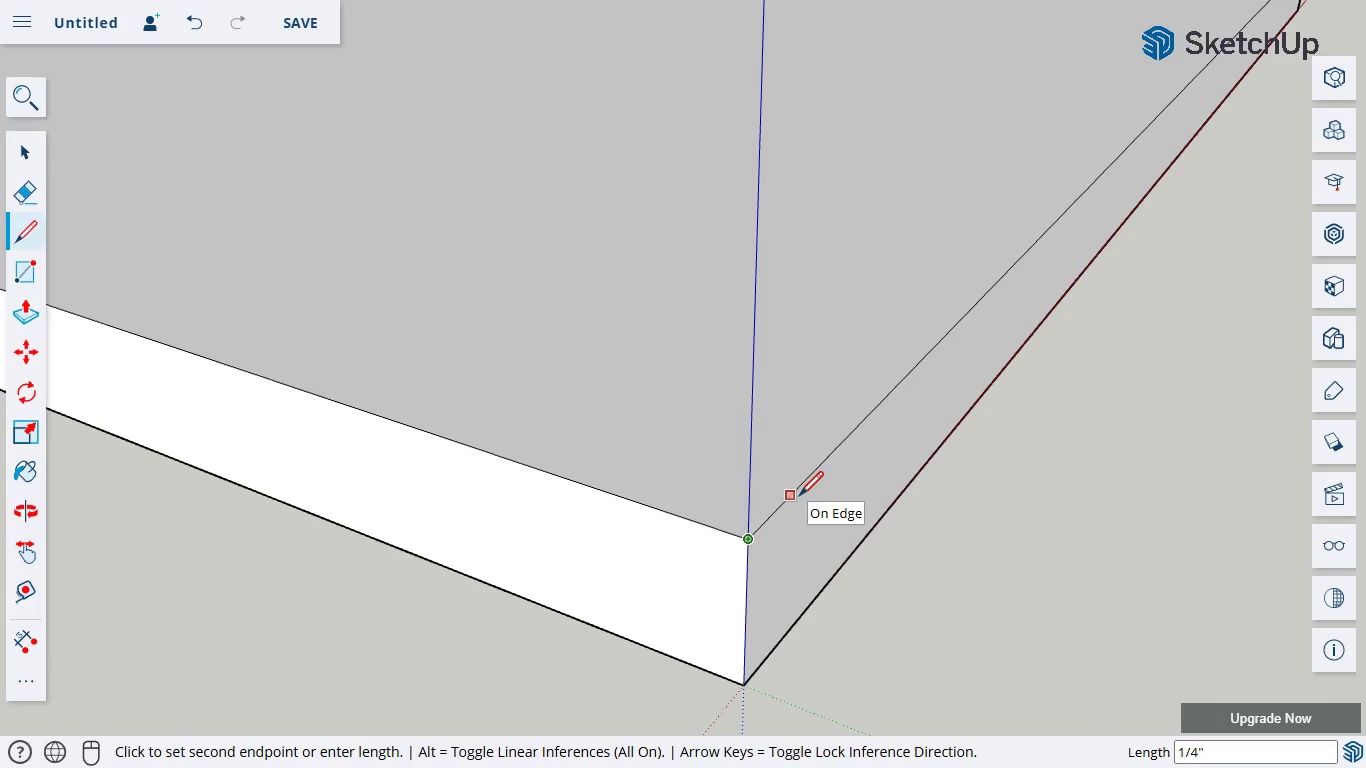 
left_click([837, 460])
 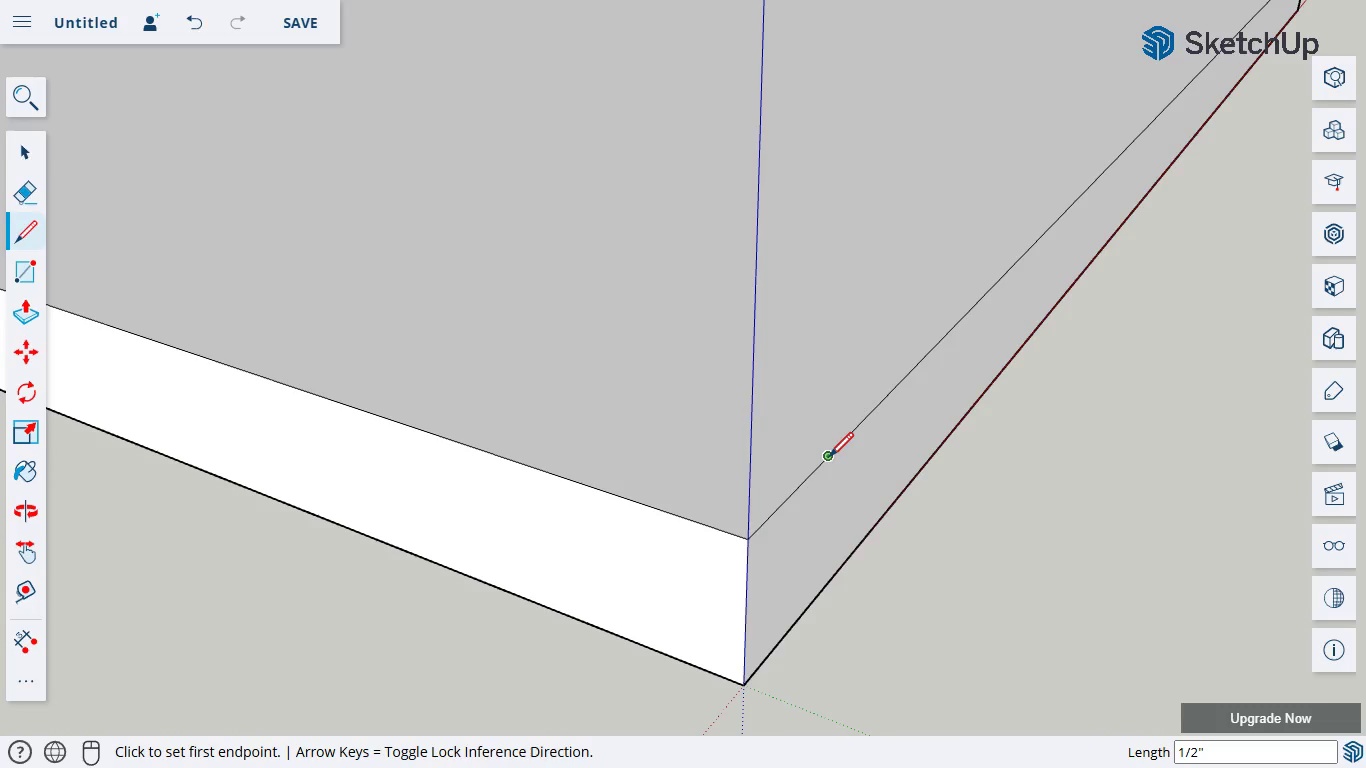 
left_click([827, 458])
 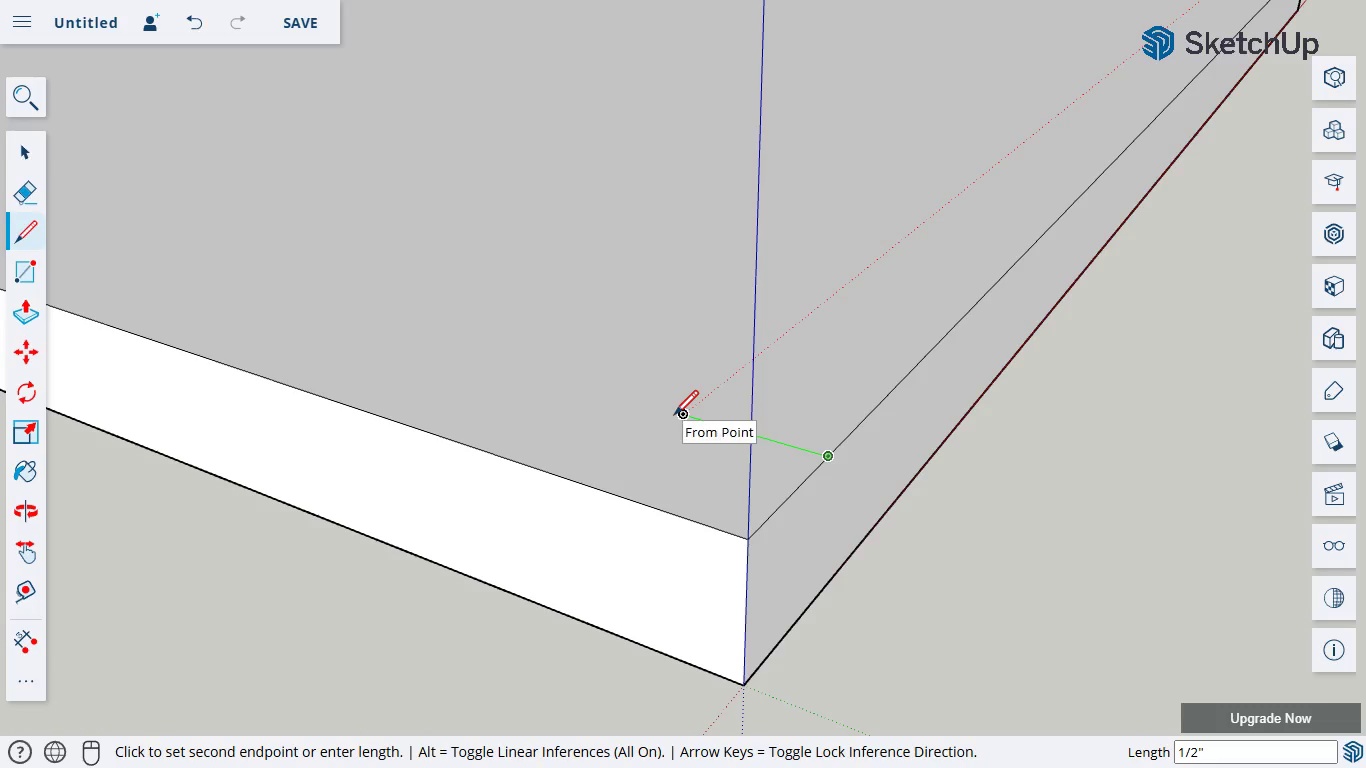 
left_click([672, 416])
 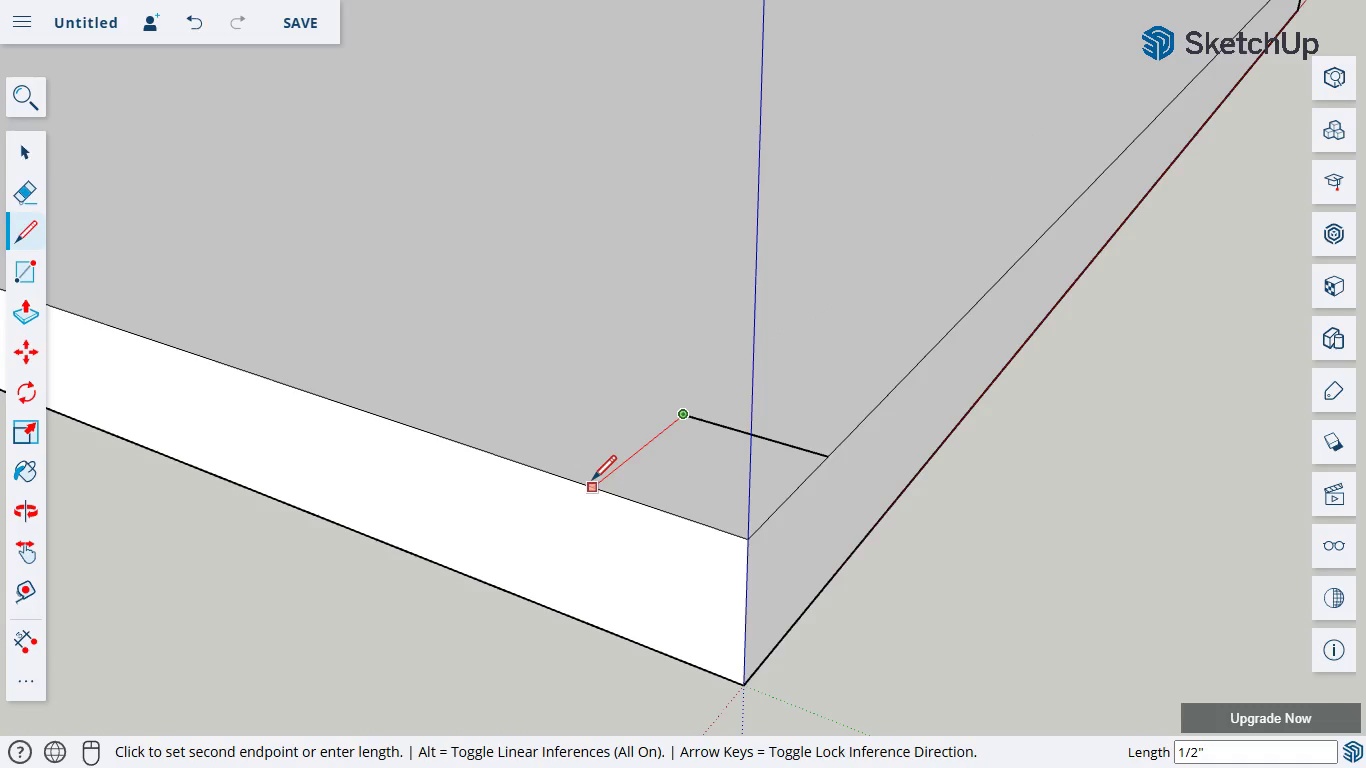 
left_click([590, 481])
 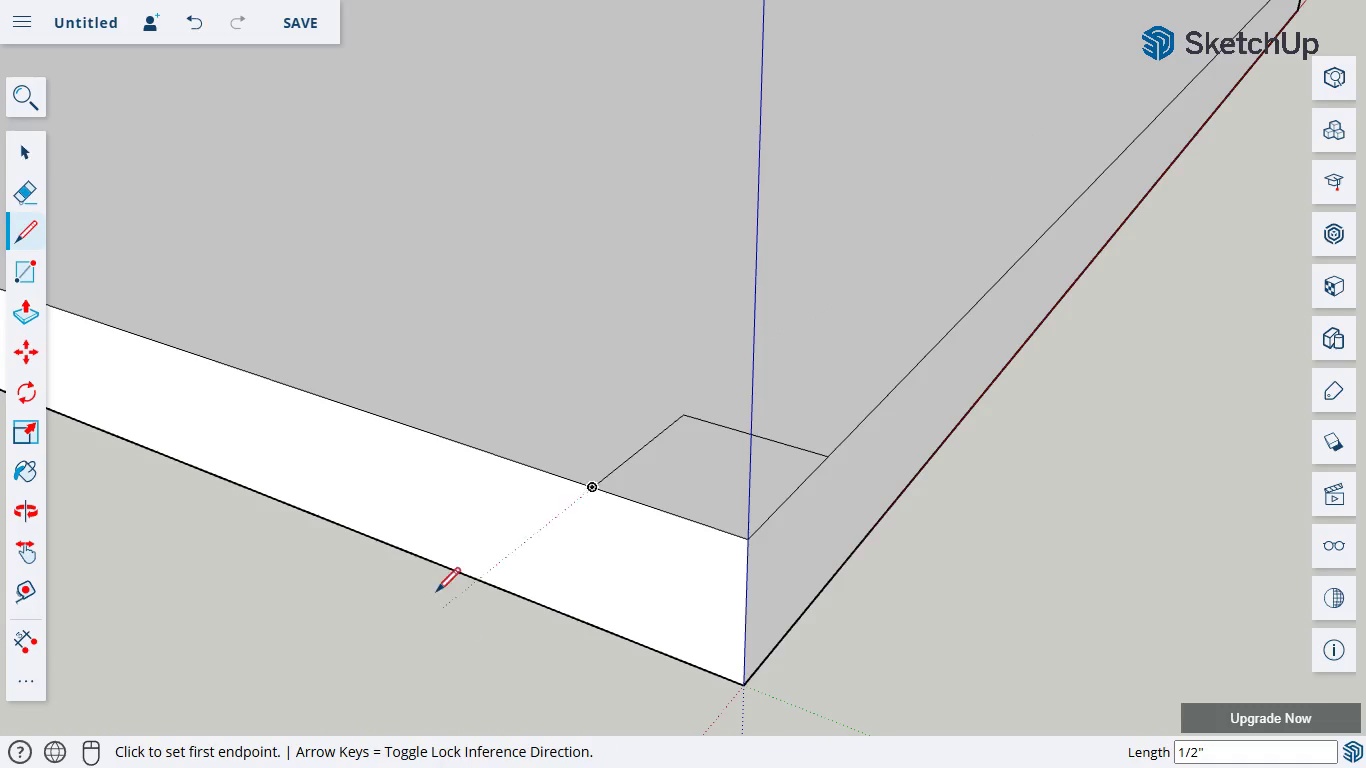 
key(Backquote)
 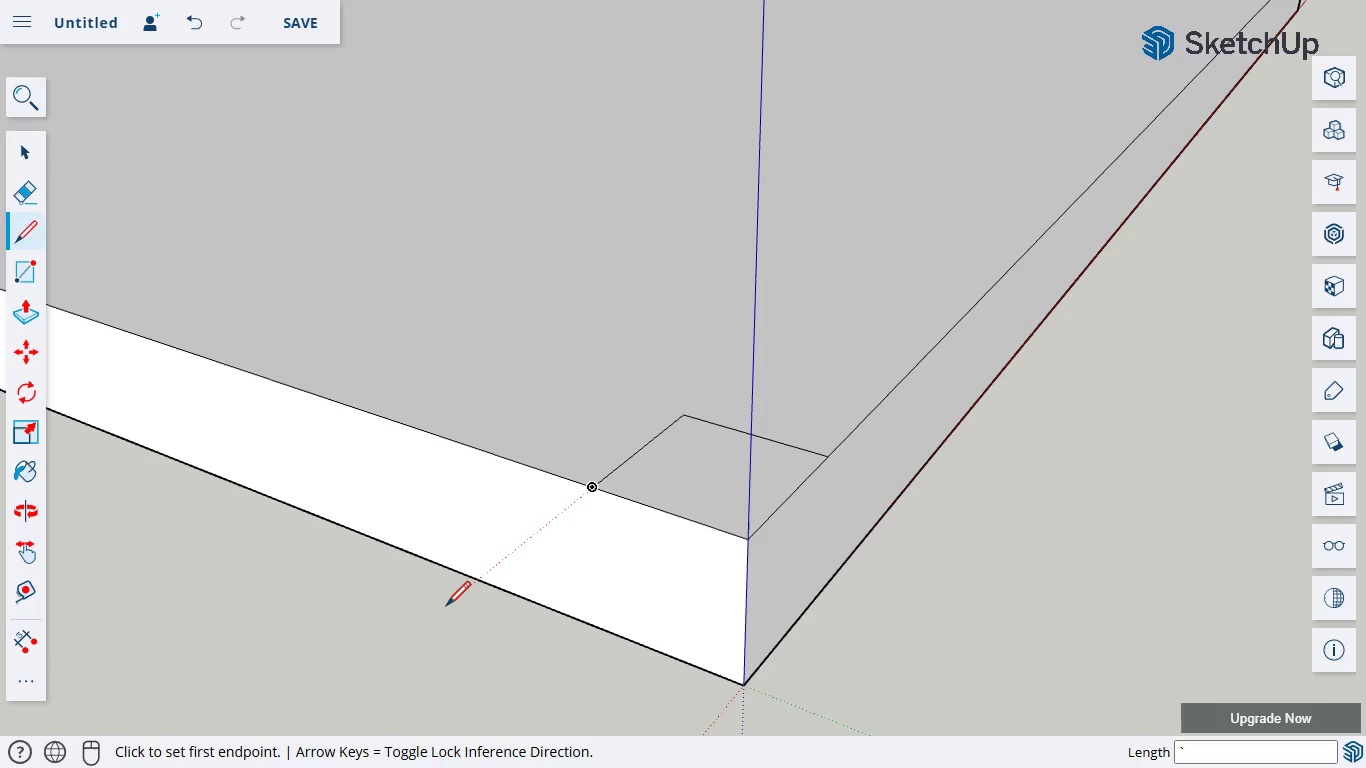 
key(Escape)
 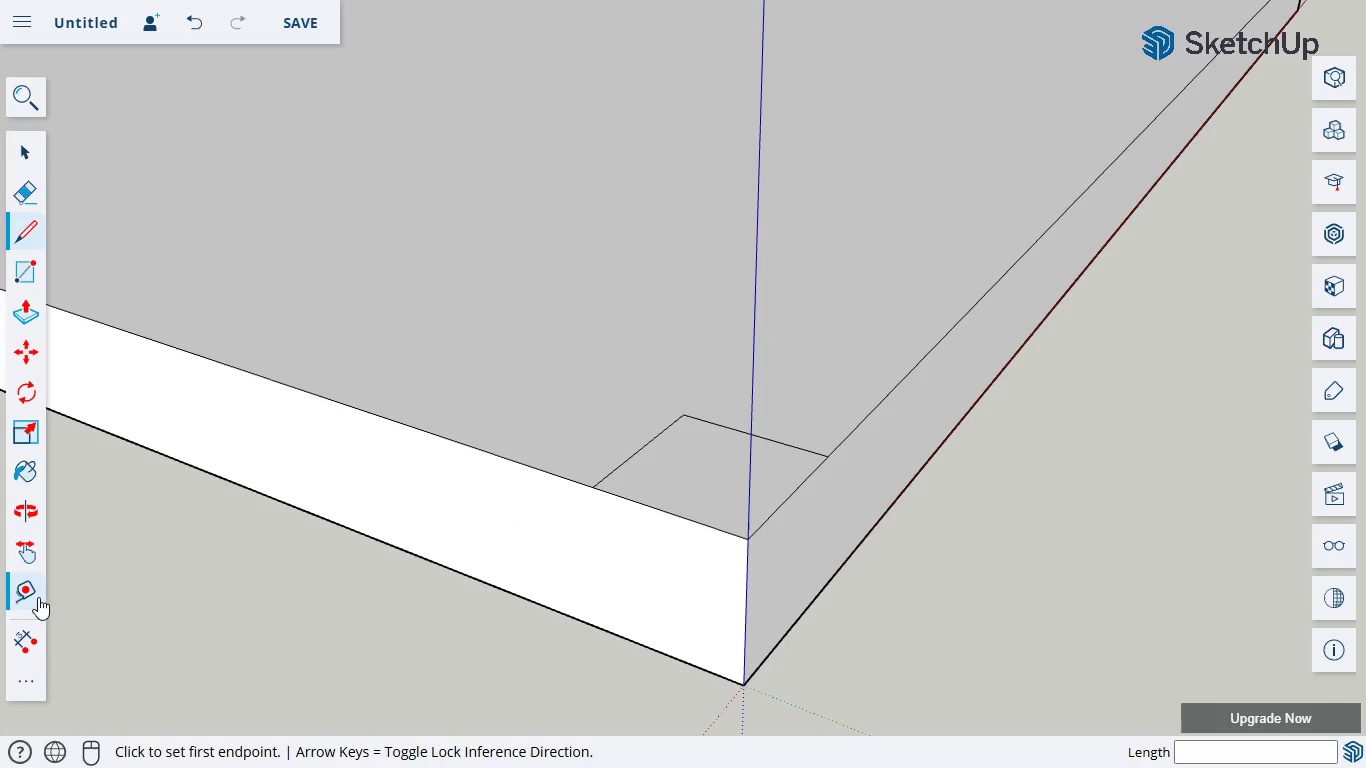 
left_click([21, 541])
 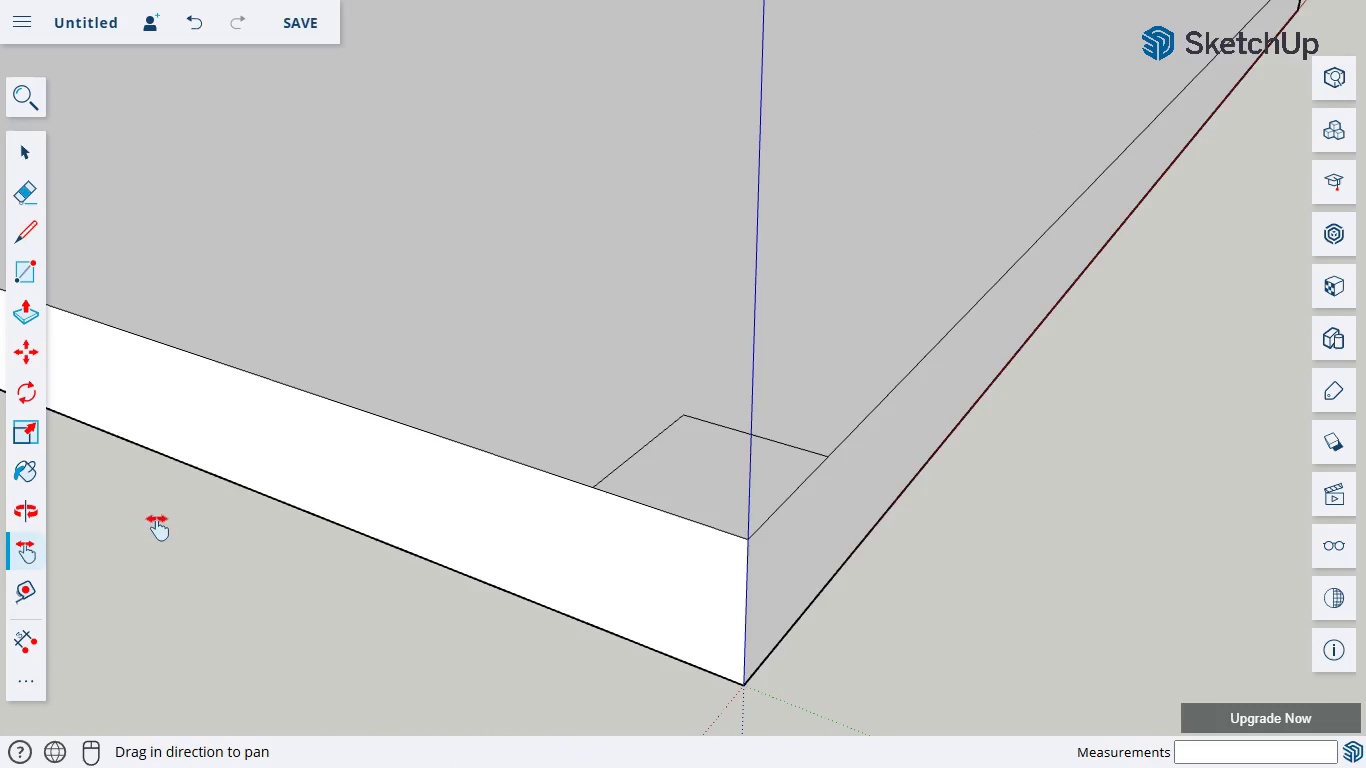 
left_click_drag(start_coordinate=[156, 519], to_coordinate=[1000, 638])
 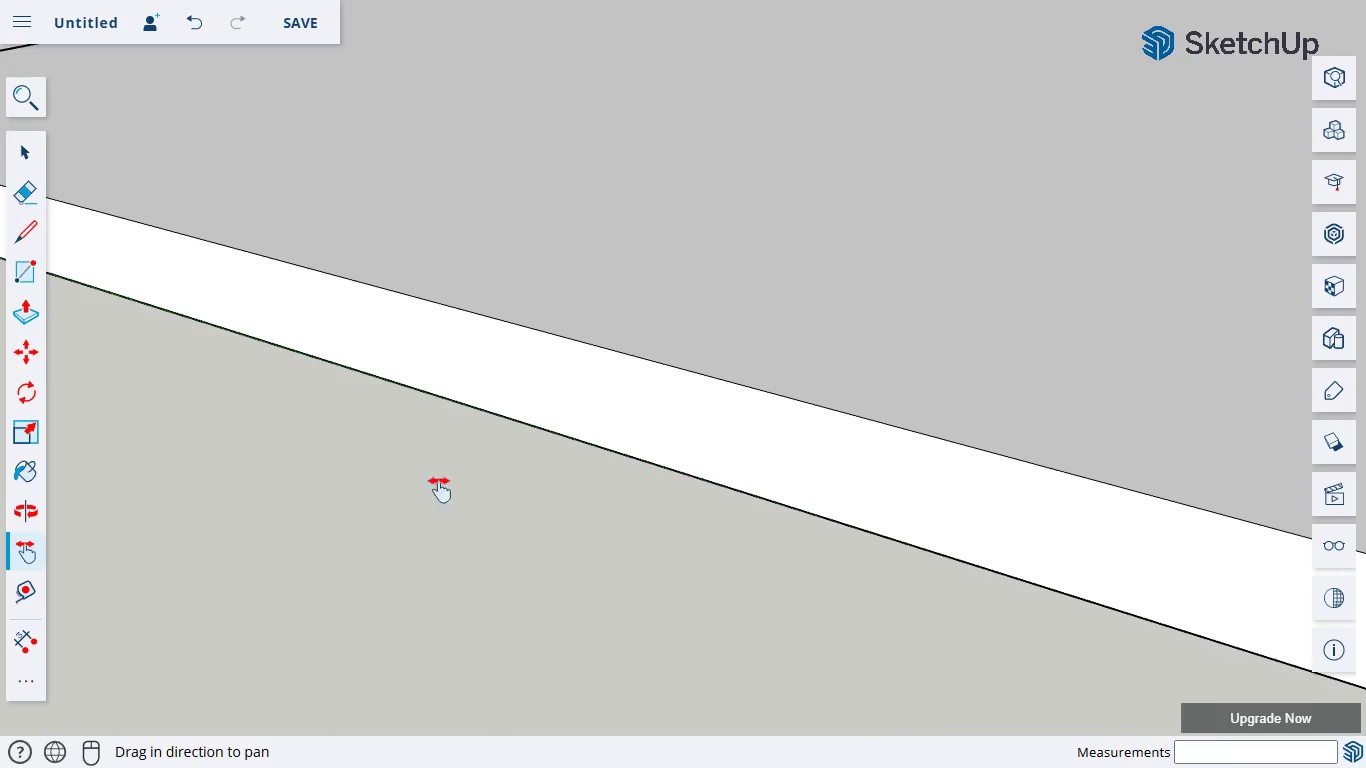 
left_click_drag(start_coordinate=[383, 461], to_coordinate=[985, 644])
 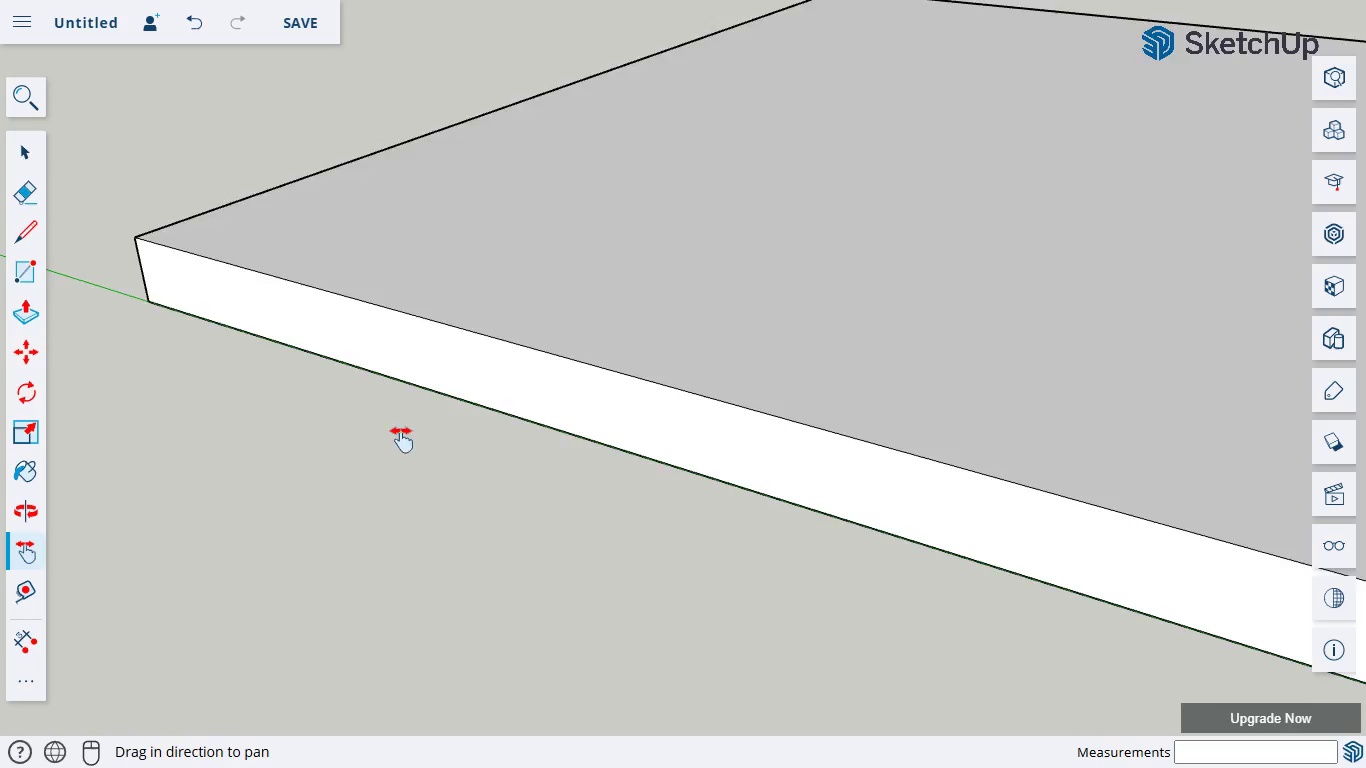 
left_click_drag(start_coordinate=[348, 401], to_coordinate=[597, 578])
 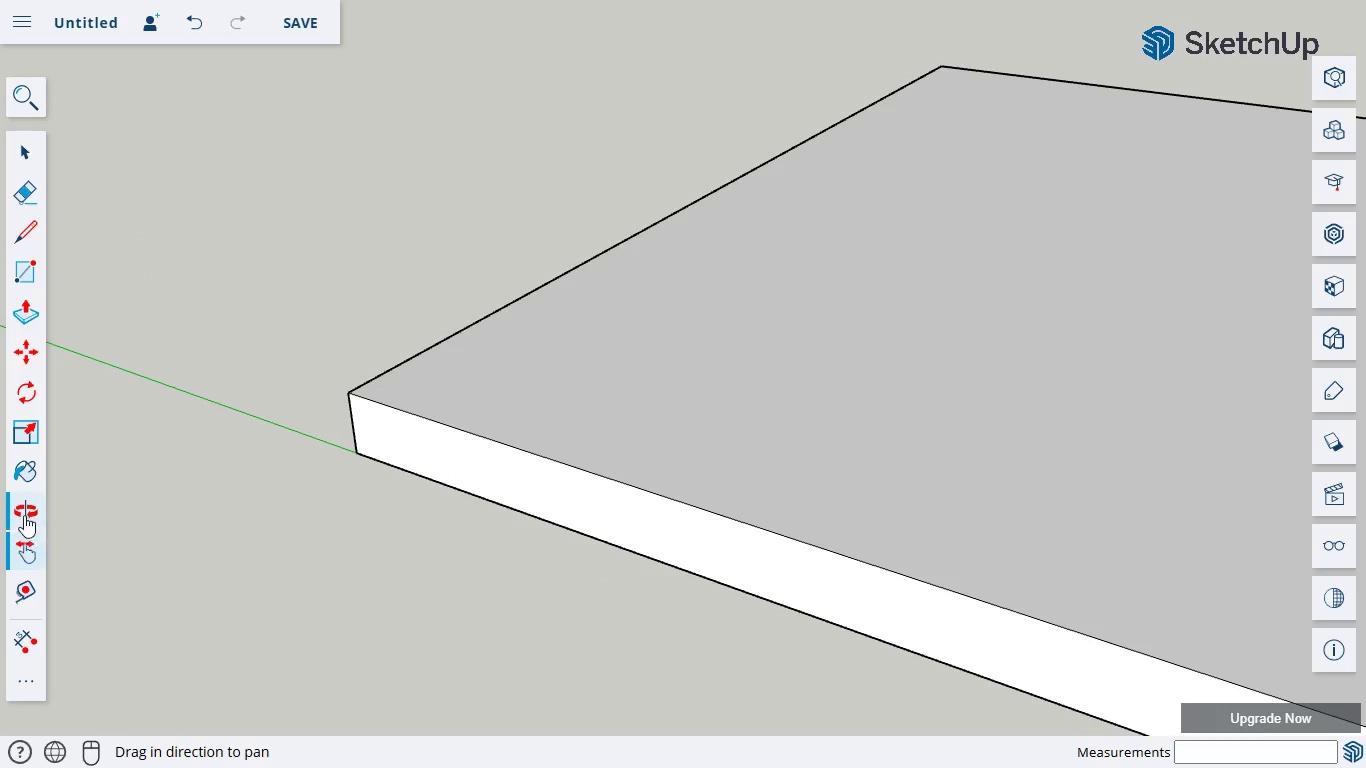 
left_click([14, 500])
 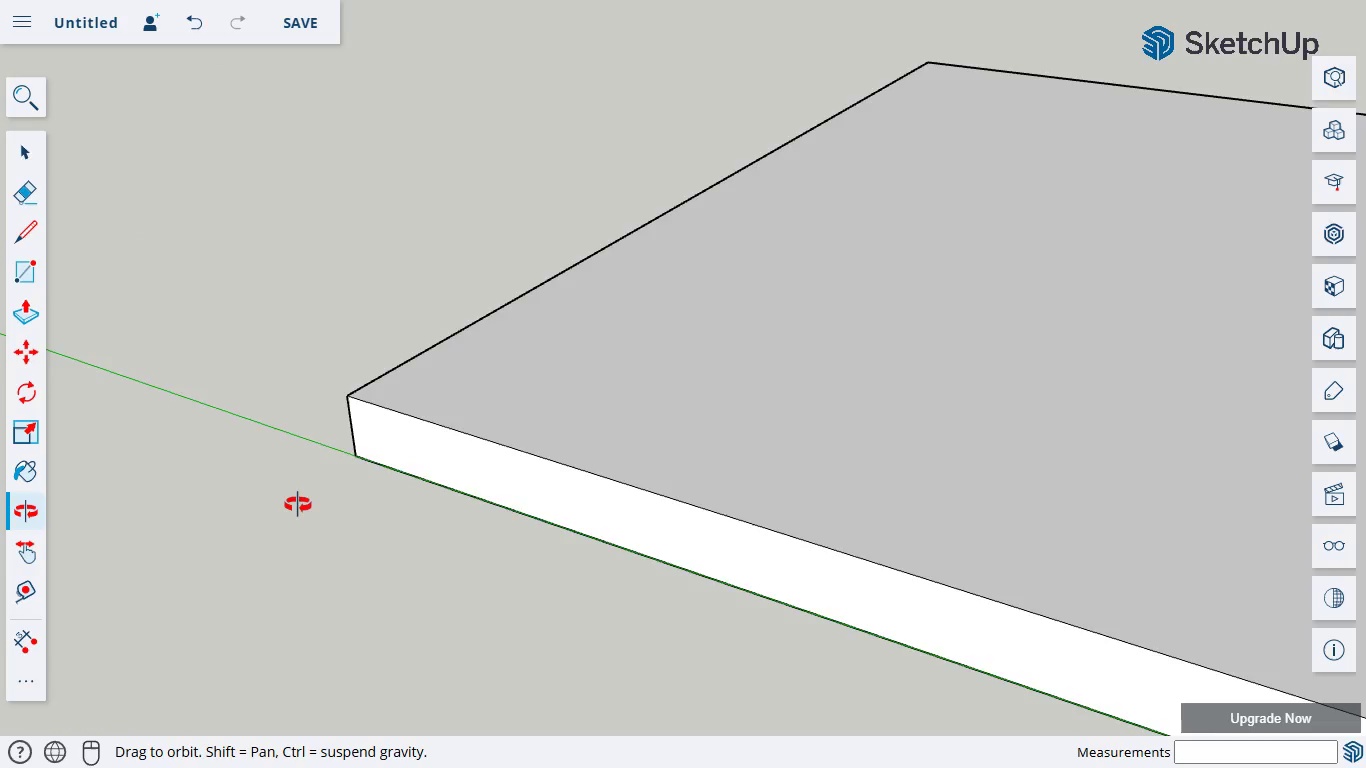 
left_click_drag(start_coordinate=[251, 489], to_coordinate=[986, 535])
 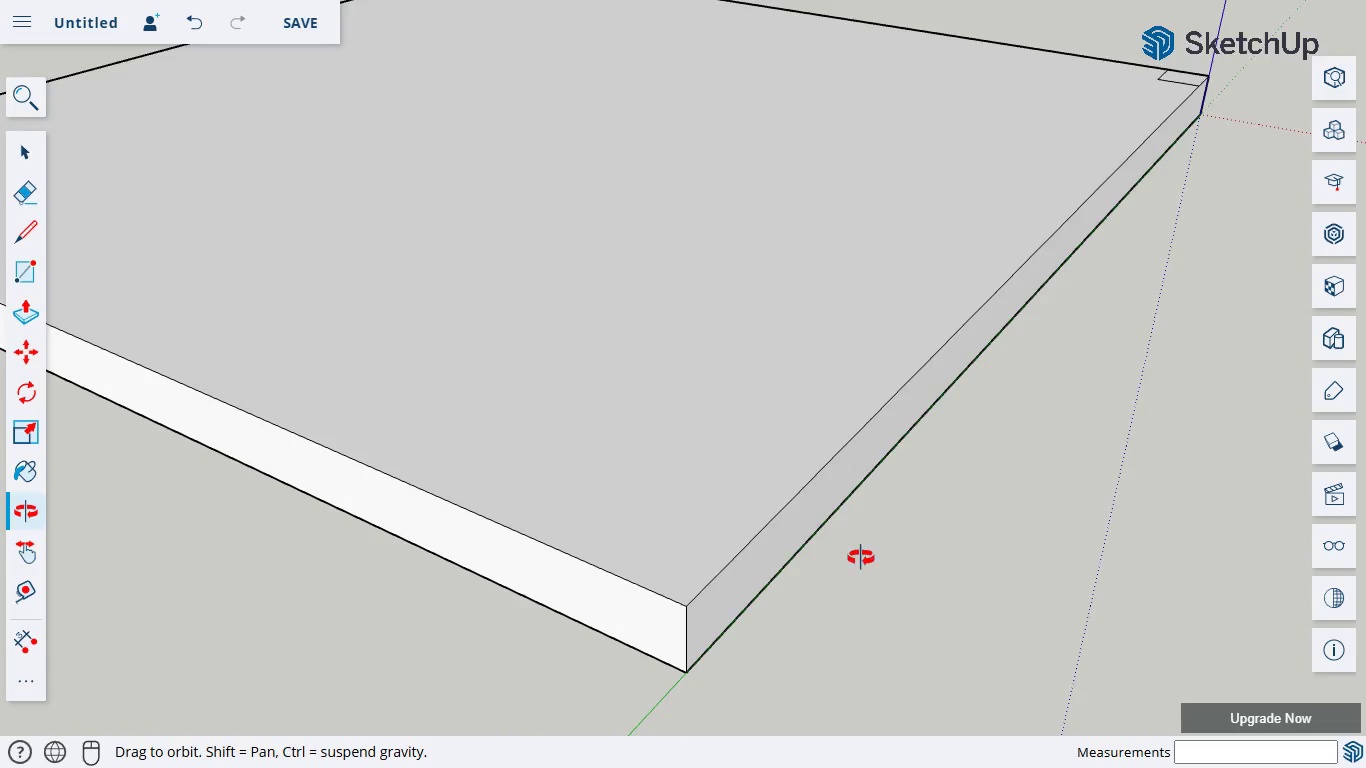 
scroll: coordinate [860, 556], scroll_direction: up, amount: 5.0
 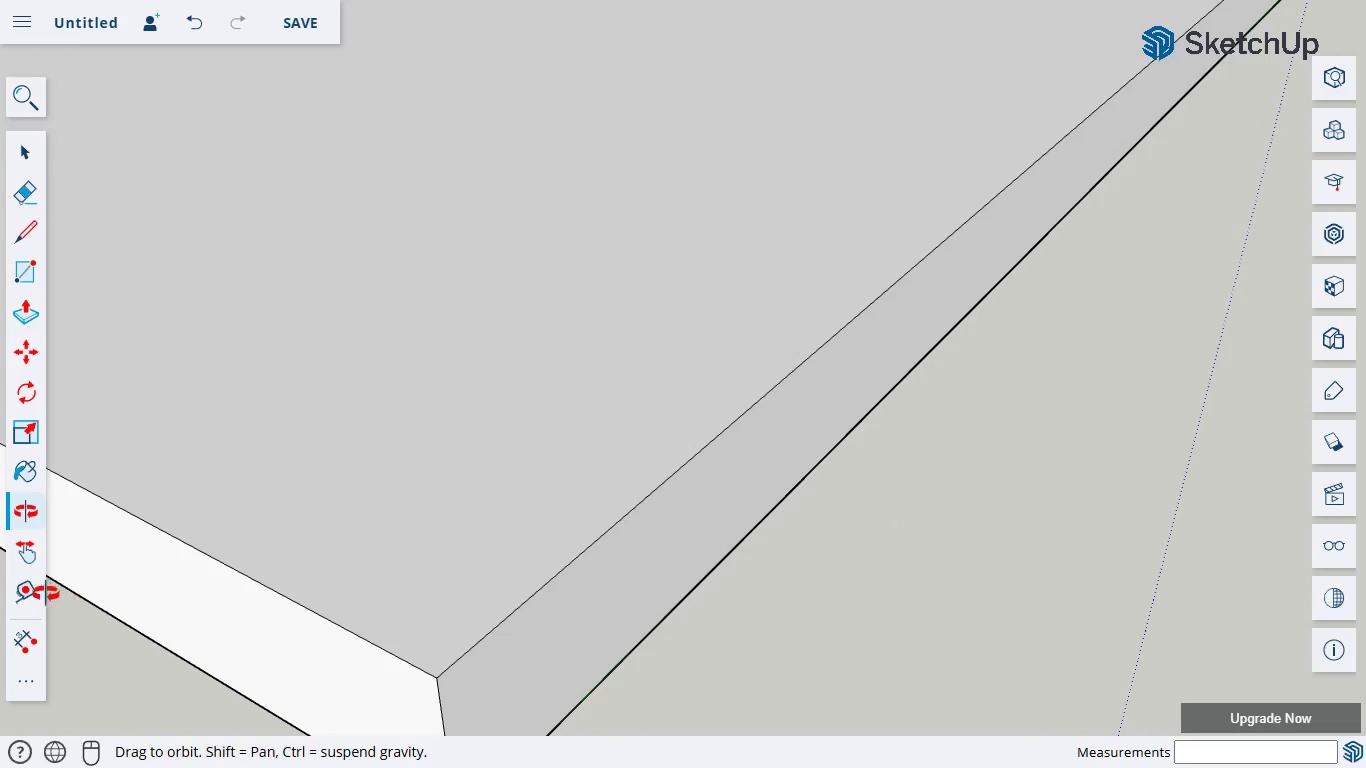 
left_click([17, 542])
 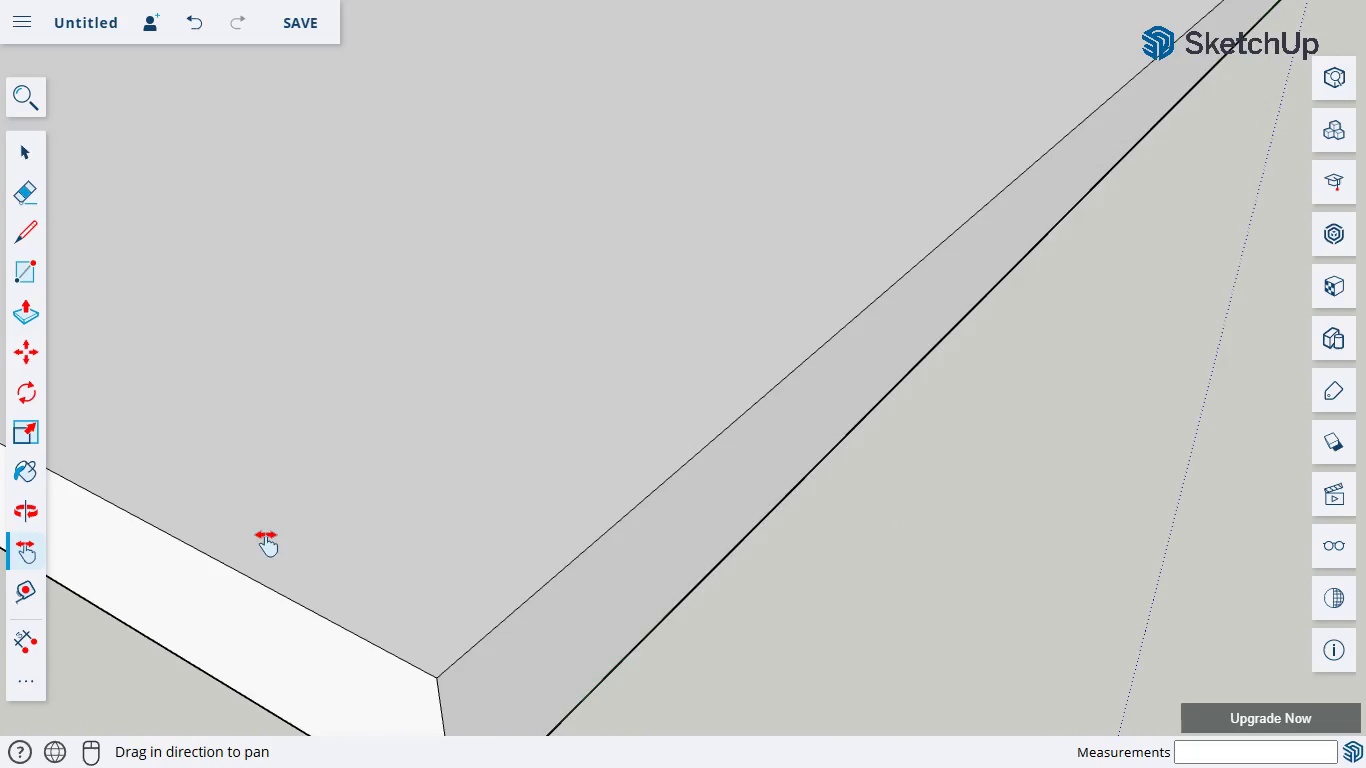 
left_click_drag(start_coordinate=[266, 535], to_coordinate=[475, 421])
 